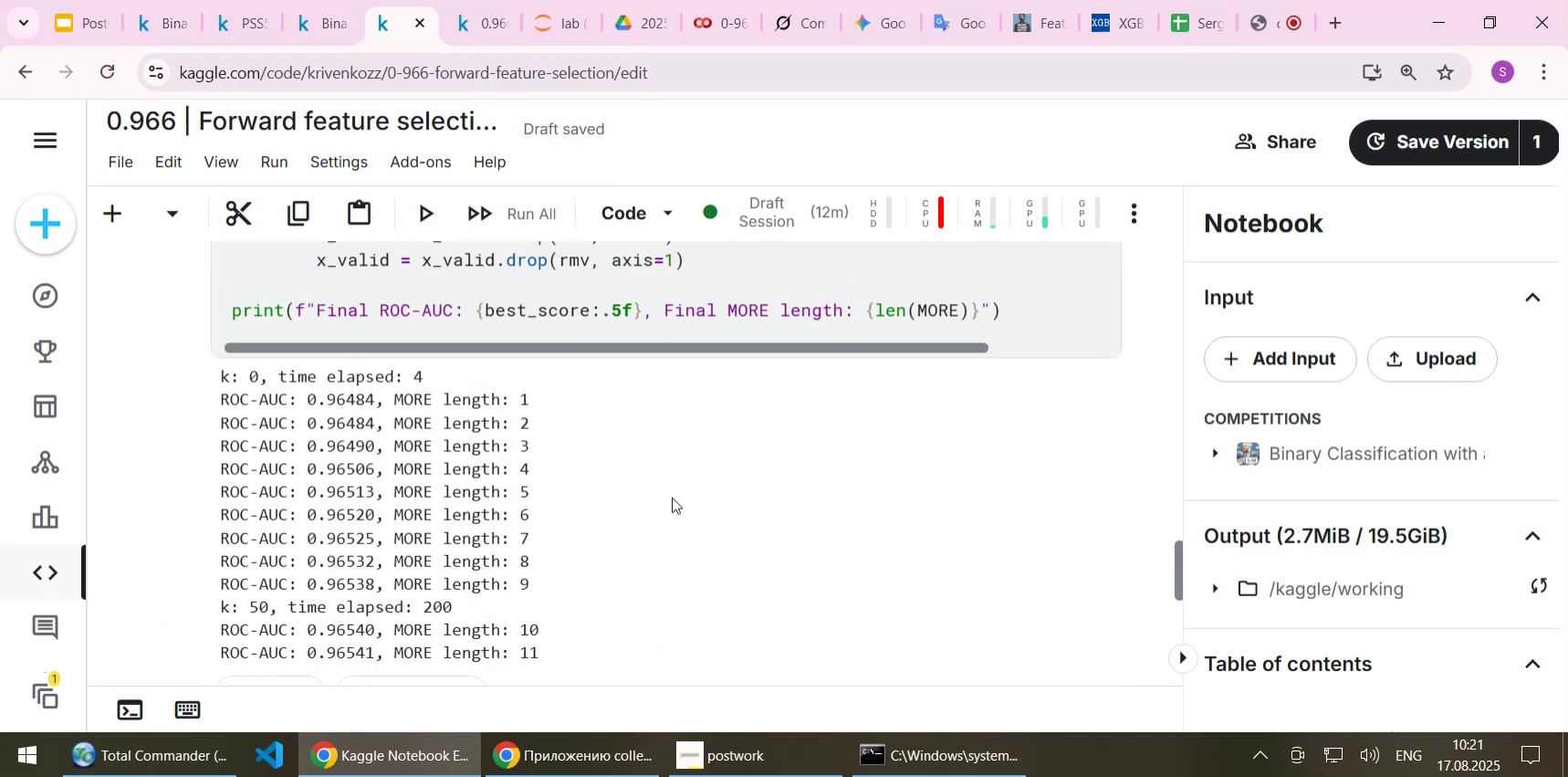 
scroll: coordinate [672, 497], scroll_direction: down, amount: 1.0
 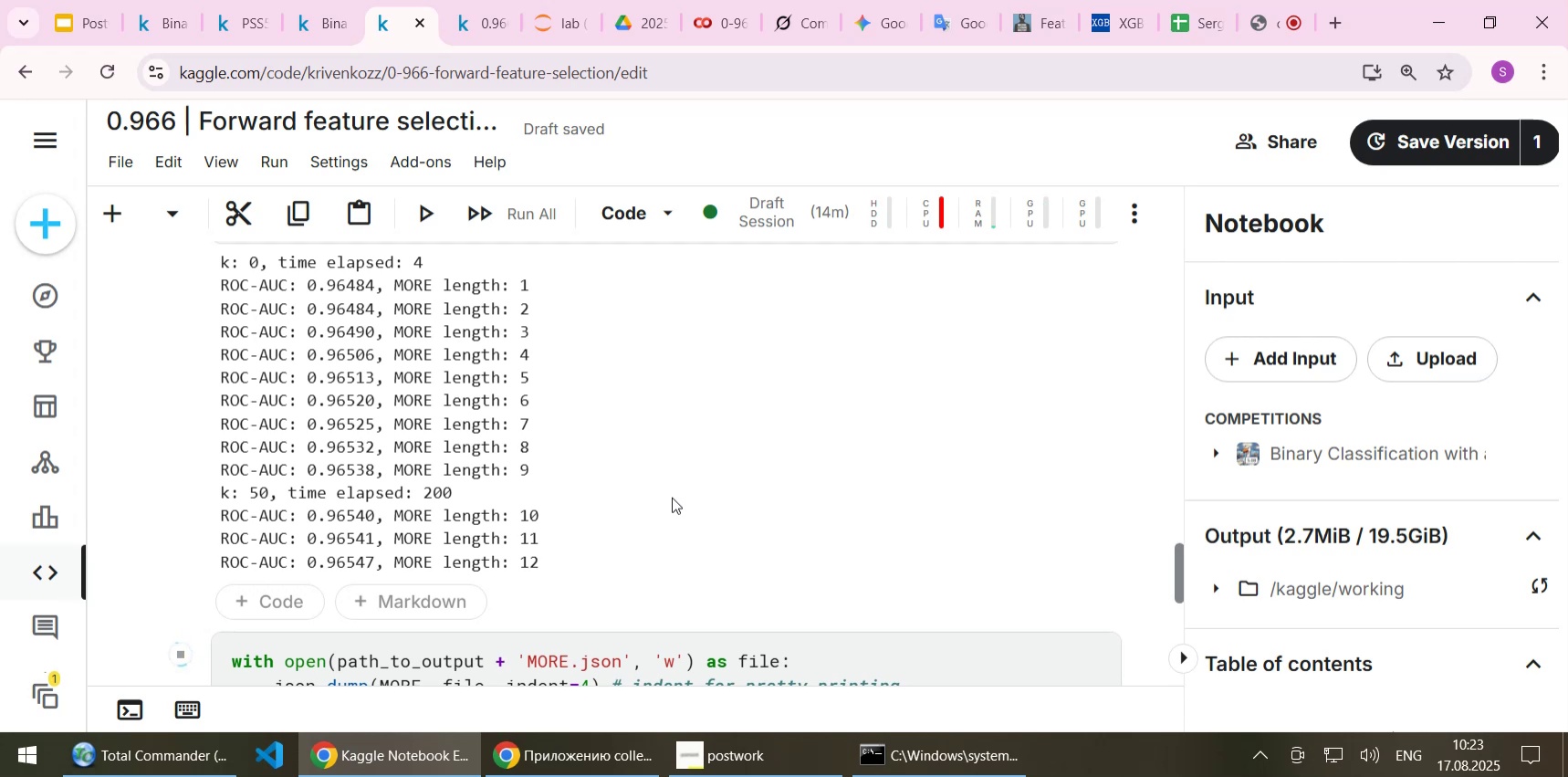 
wait(116.21)
 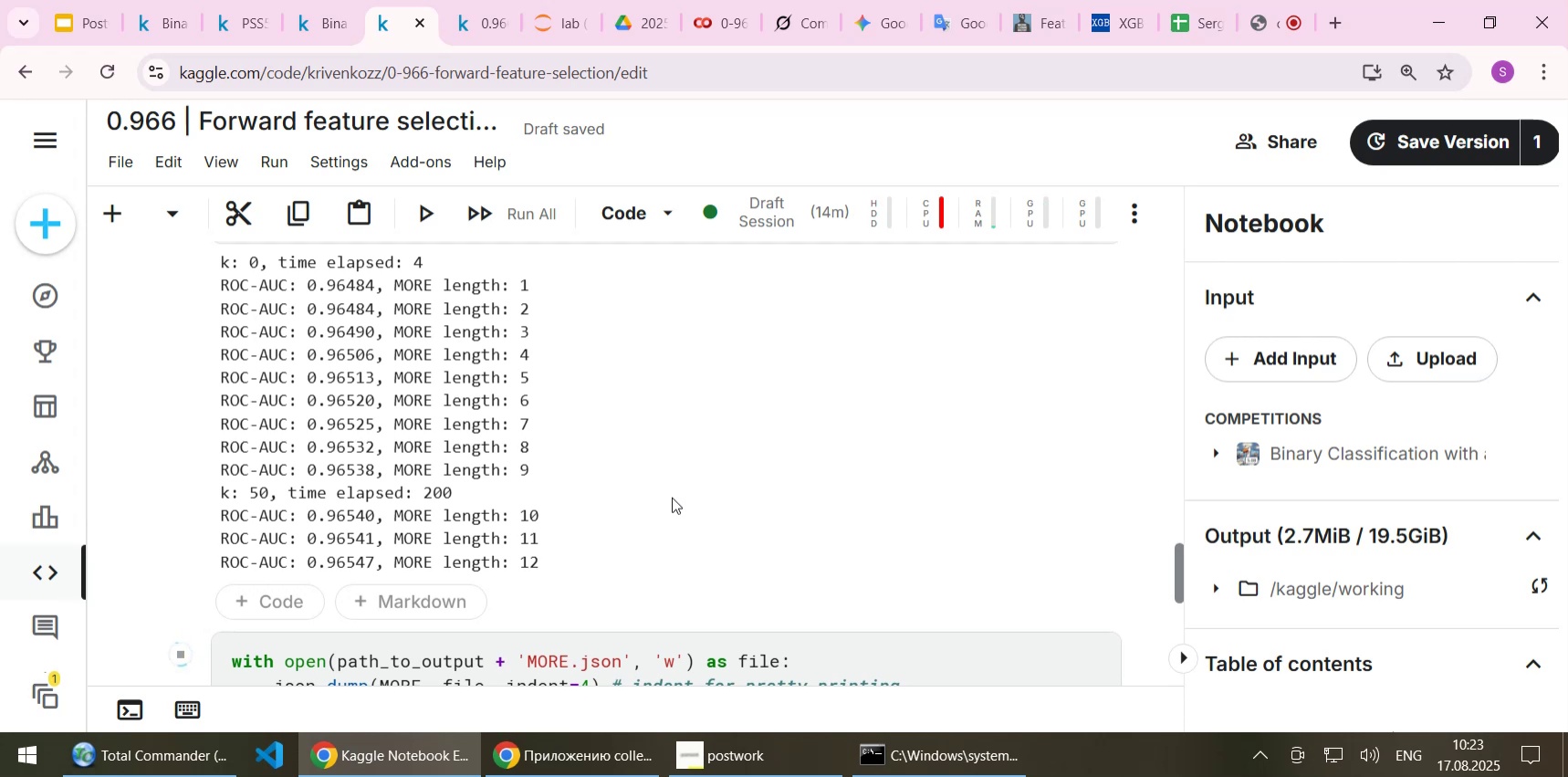 
scroll: coordinate [549, 505], scroll_direction: down, amount: 1.0
 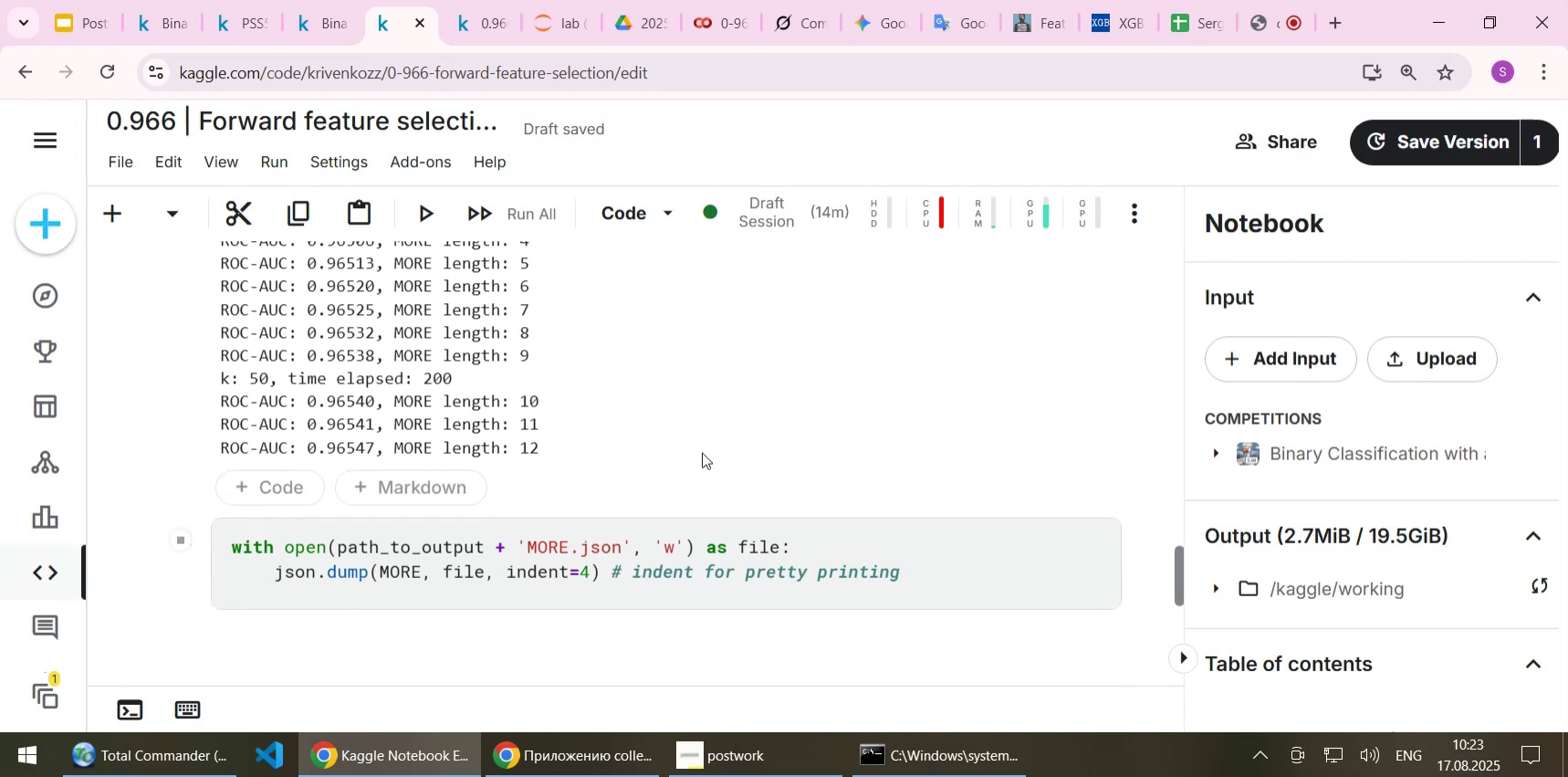 
scroll: coordinate [702, 452], scroll_direction: up, amount: 1.0
 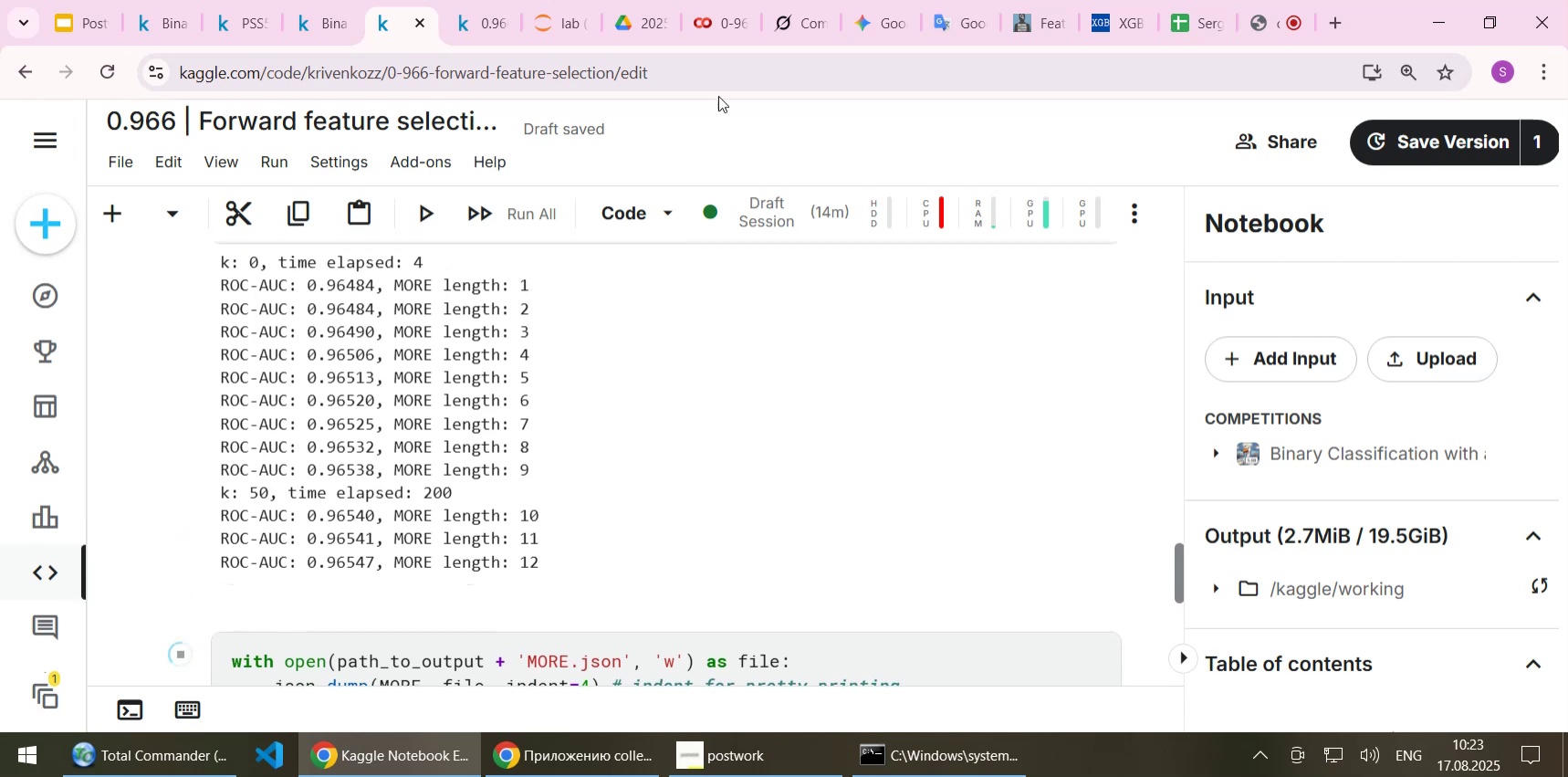 
left_click_drag(start_coordinate=[719, 27], to_coordinate=[715, 27])
 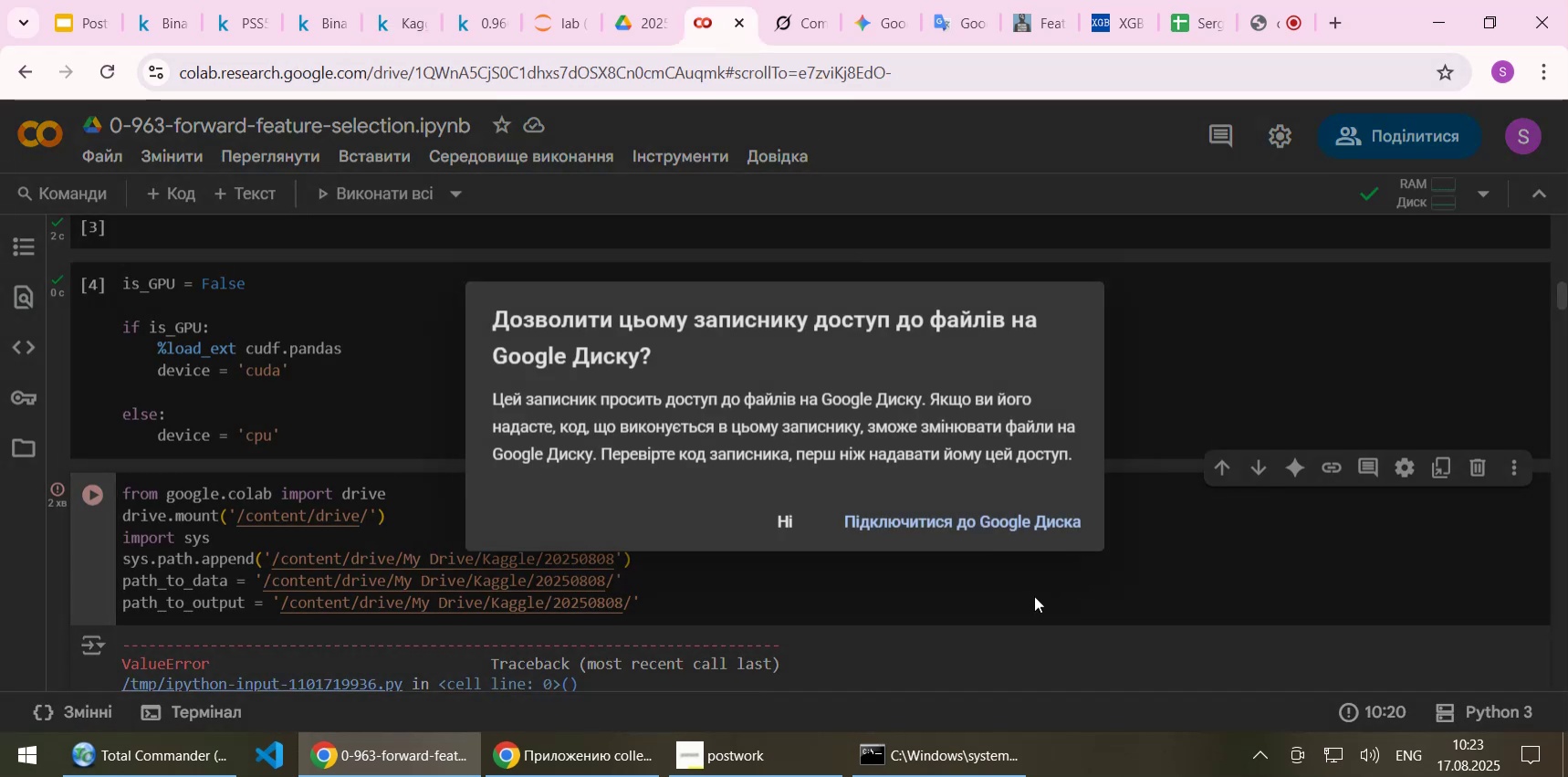 
left_click([1007, 520])
 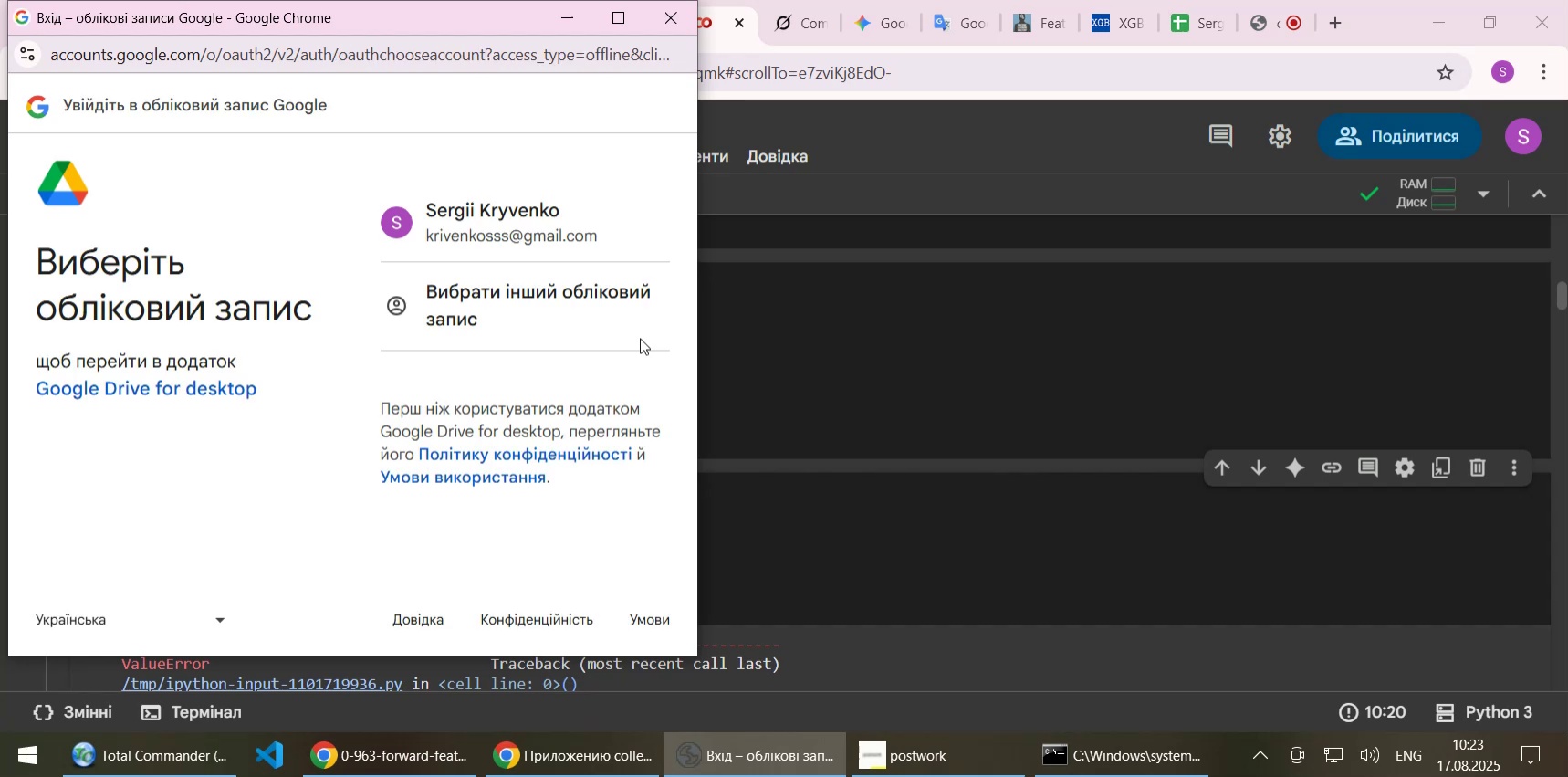 
left_click([479, 227])
 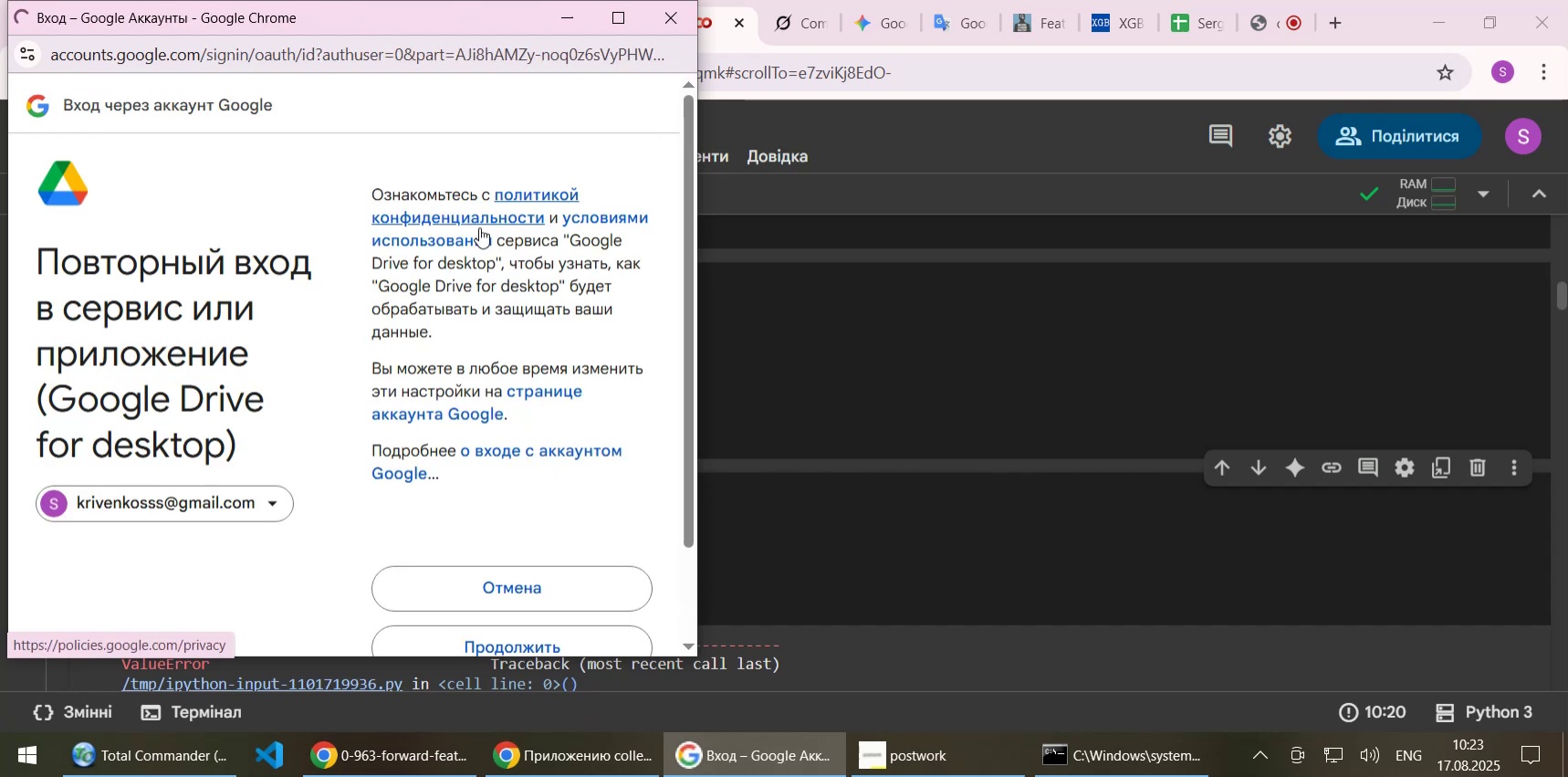 
scroll: coordinate [484, 242], scroll_direction: down, amount: 2.0
 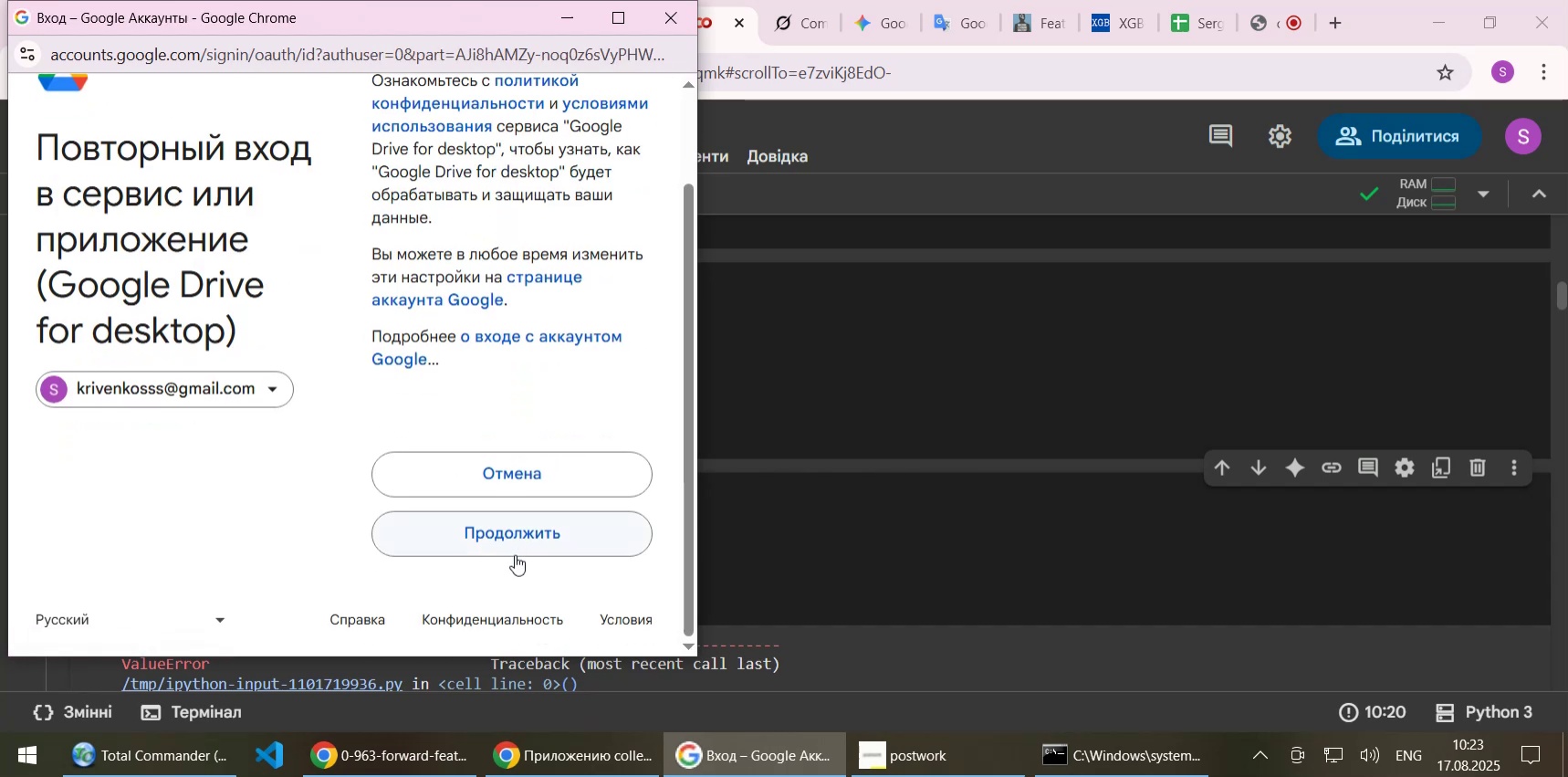 
left_click([515, 554])
 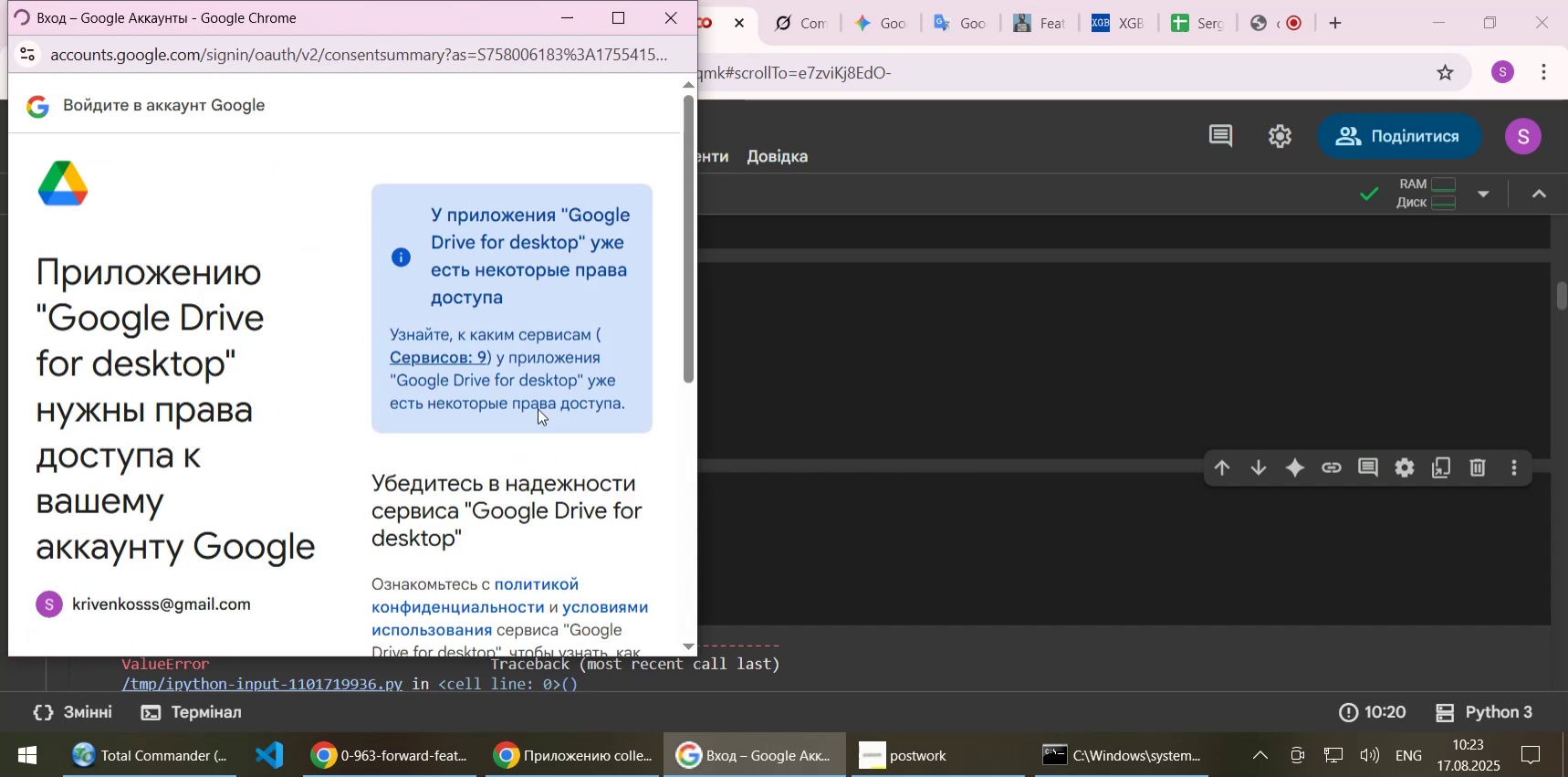 
scroll: coordinate [538, 408], scroll_direction: down, amount: 4.0
 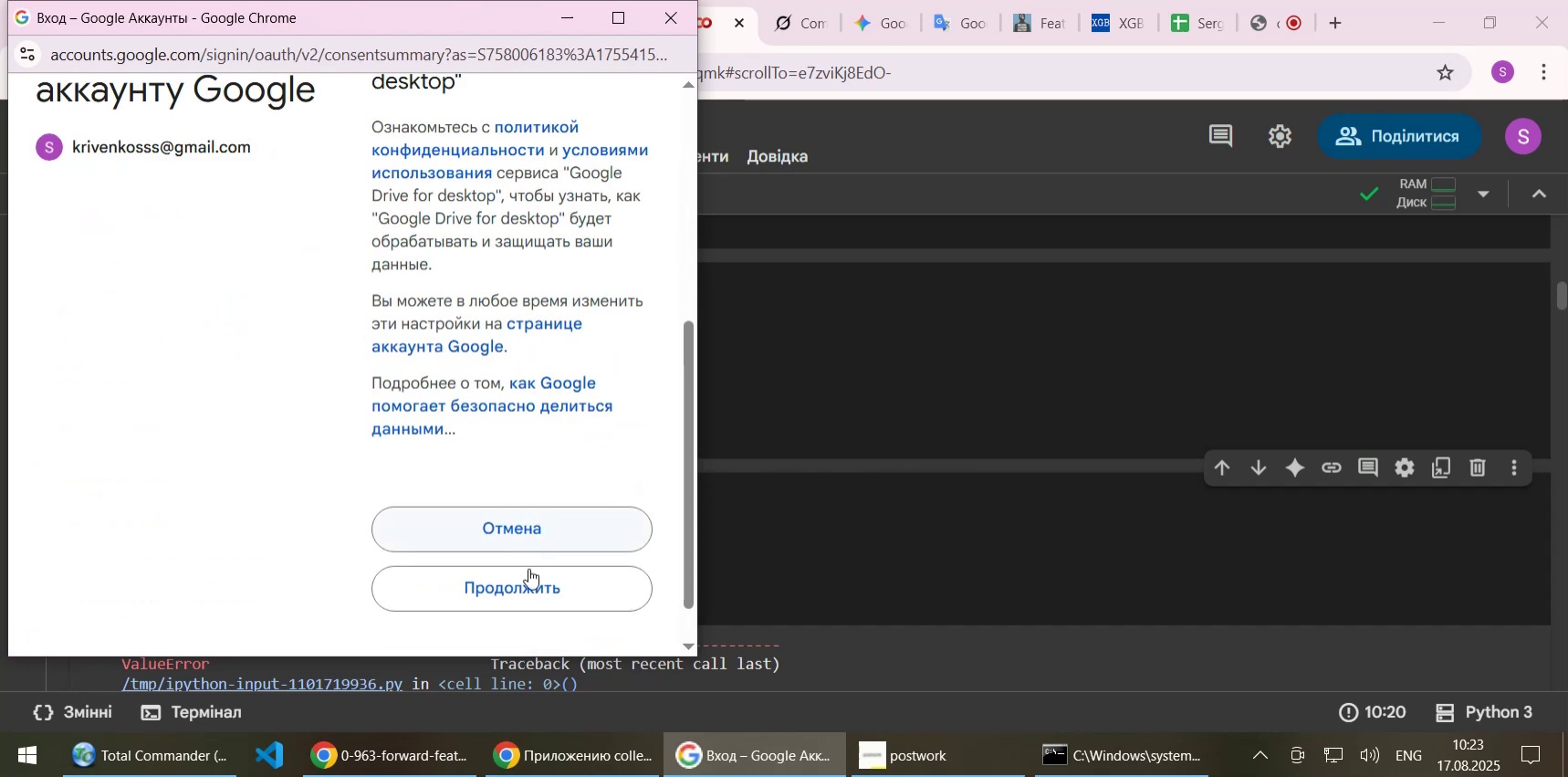 
left_click([528, 581])
 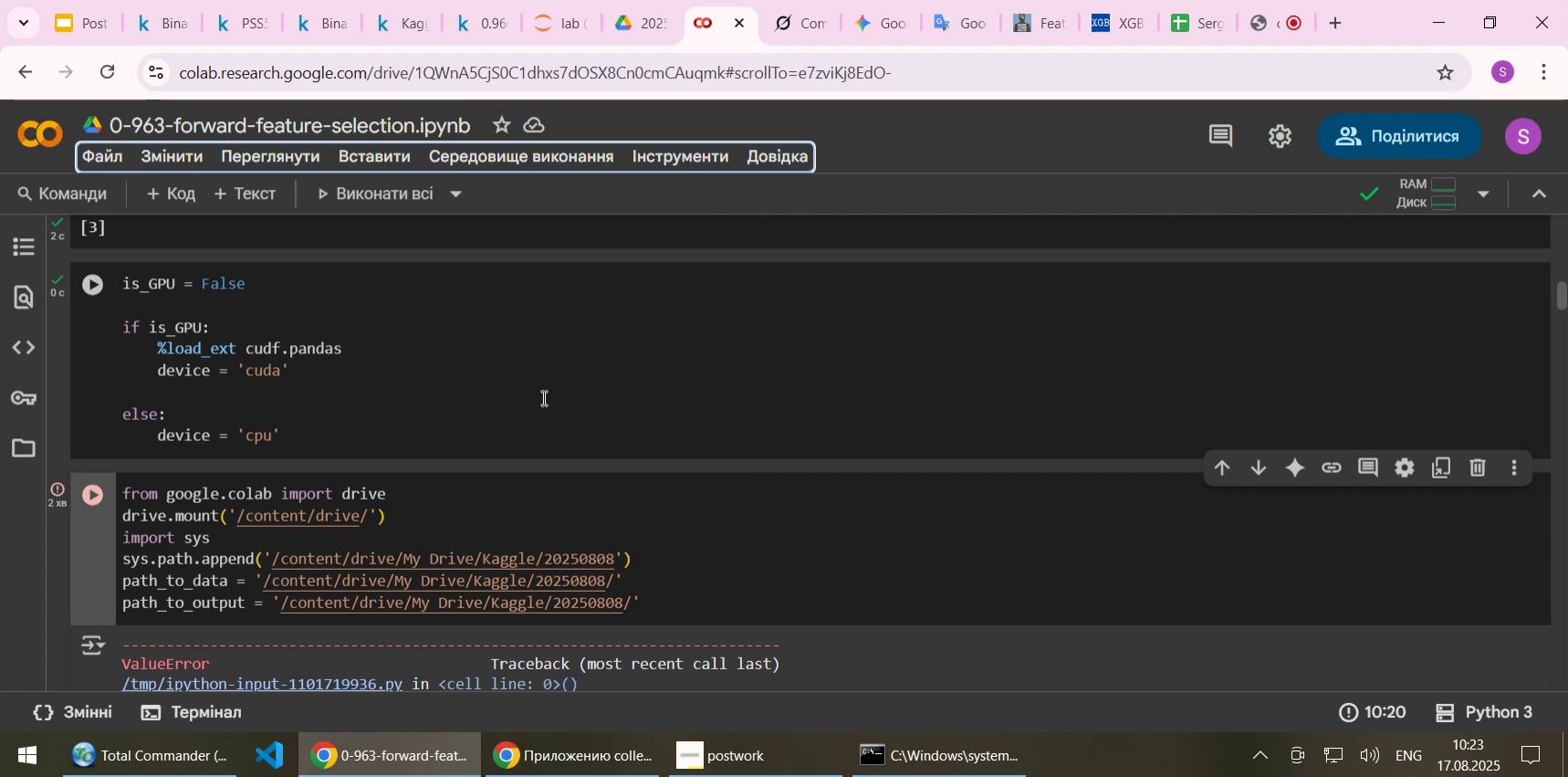 
wait(21.67)
 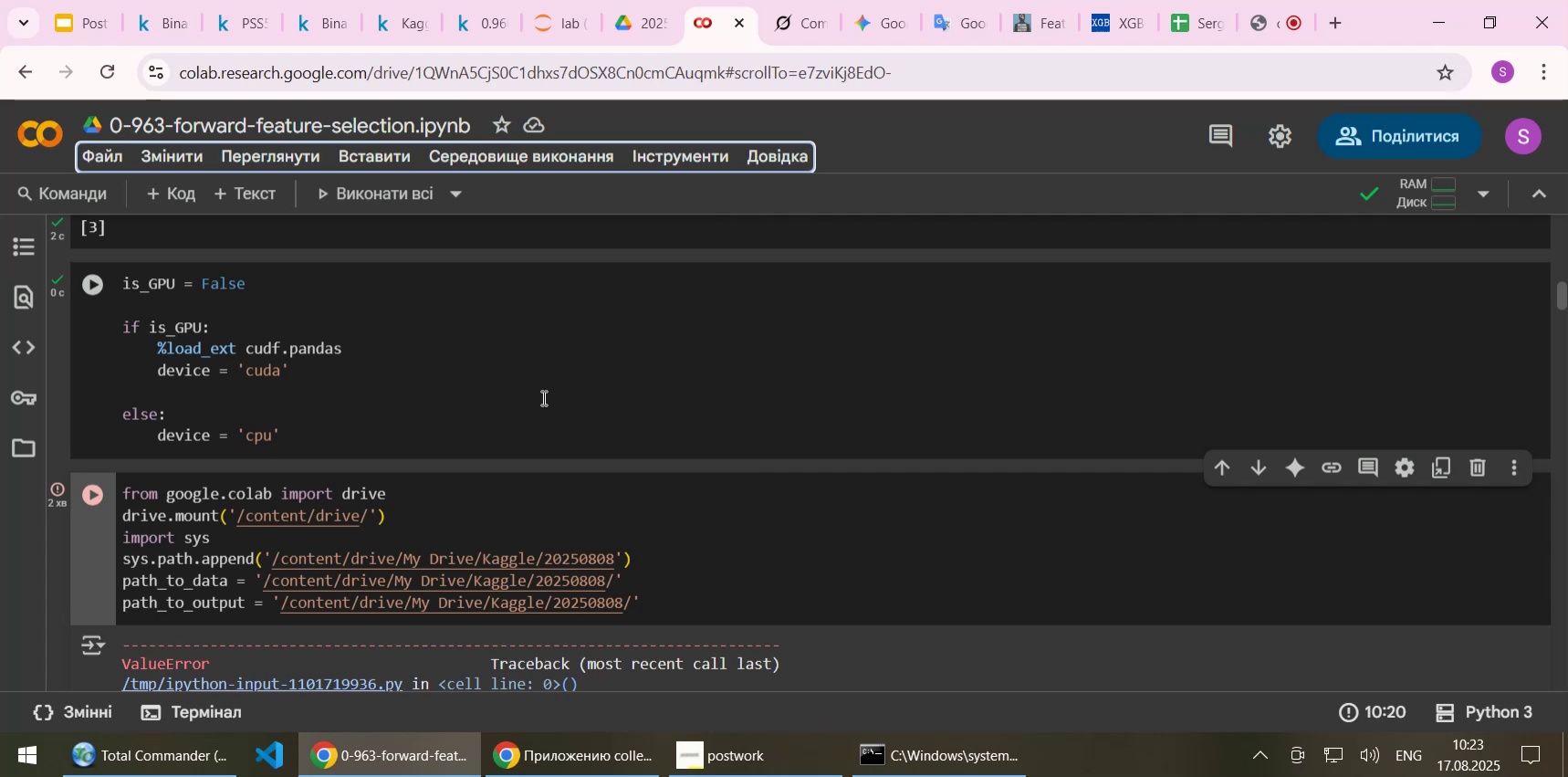 
left_click([379, 191])
 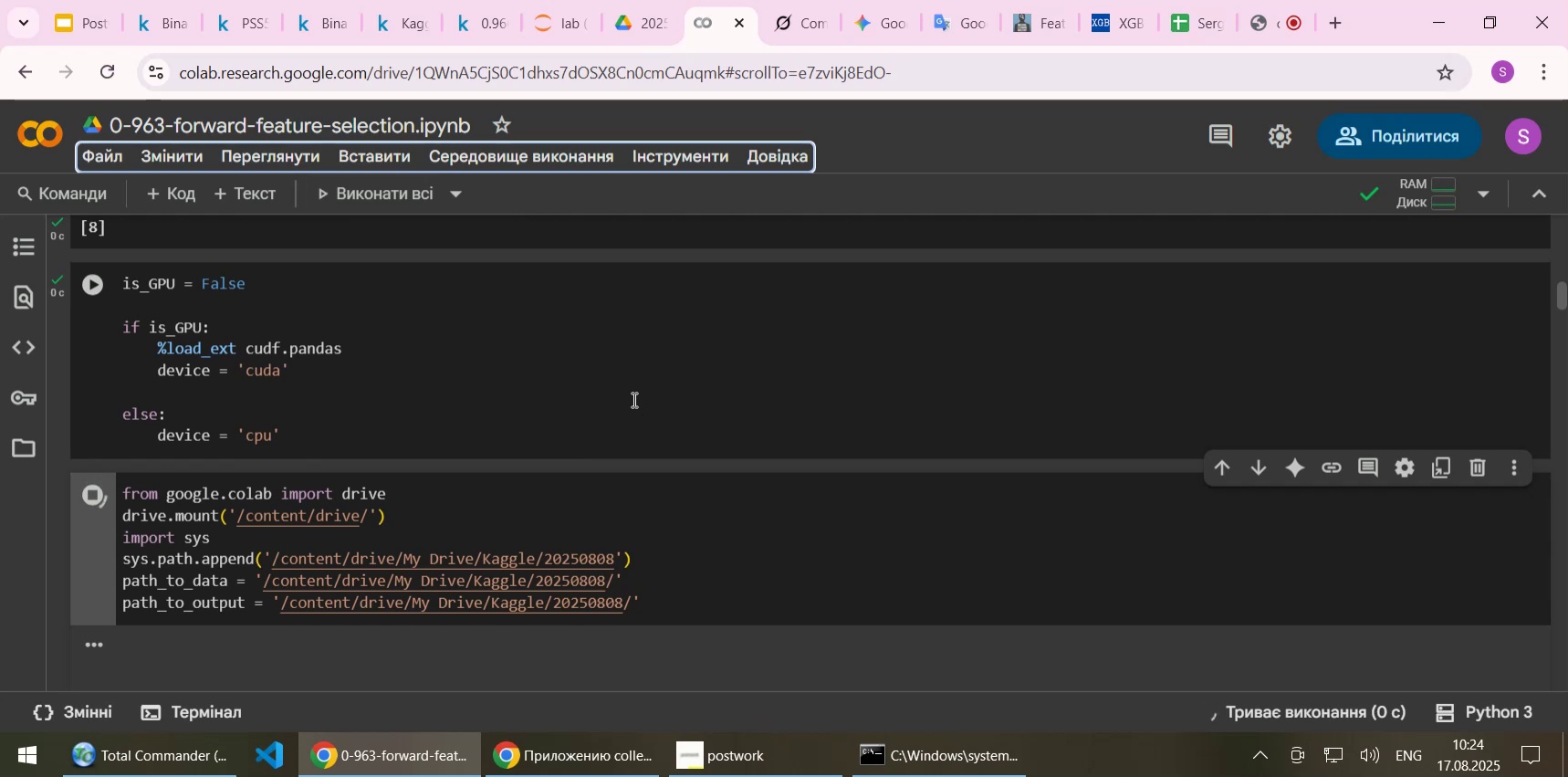 
scroll: coordinate [671, 384], scroll_direction: down, amount: 2.0
 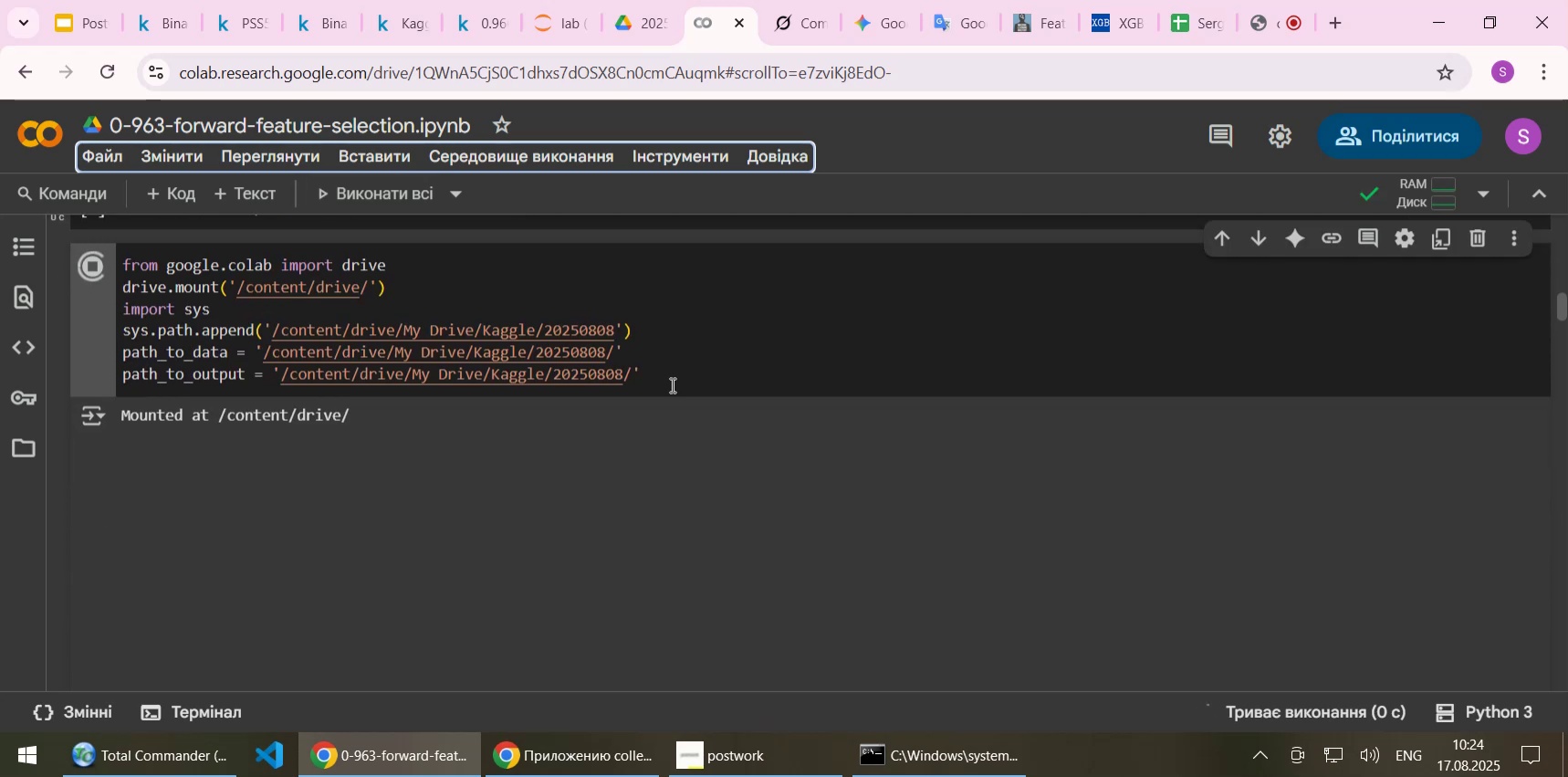 
wait(5.43)
 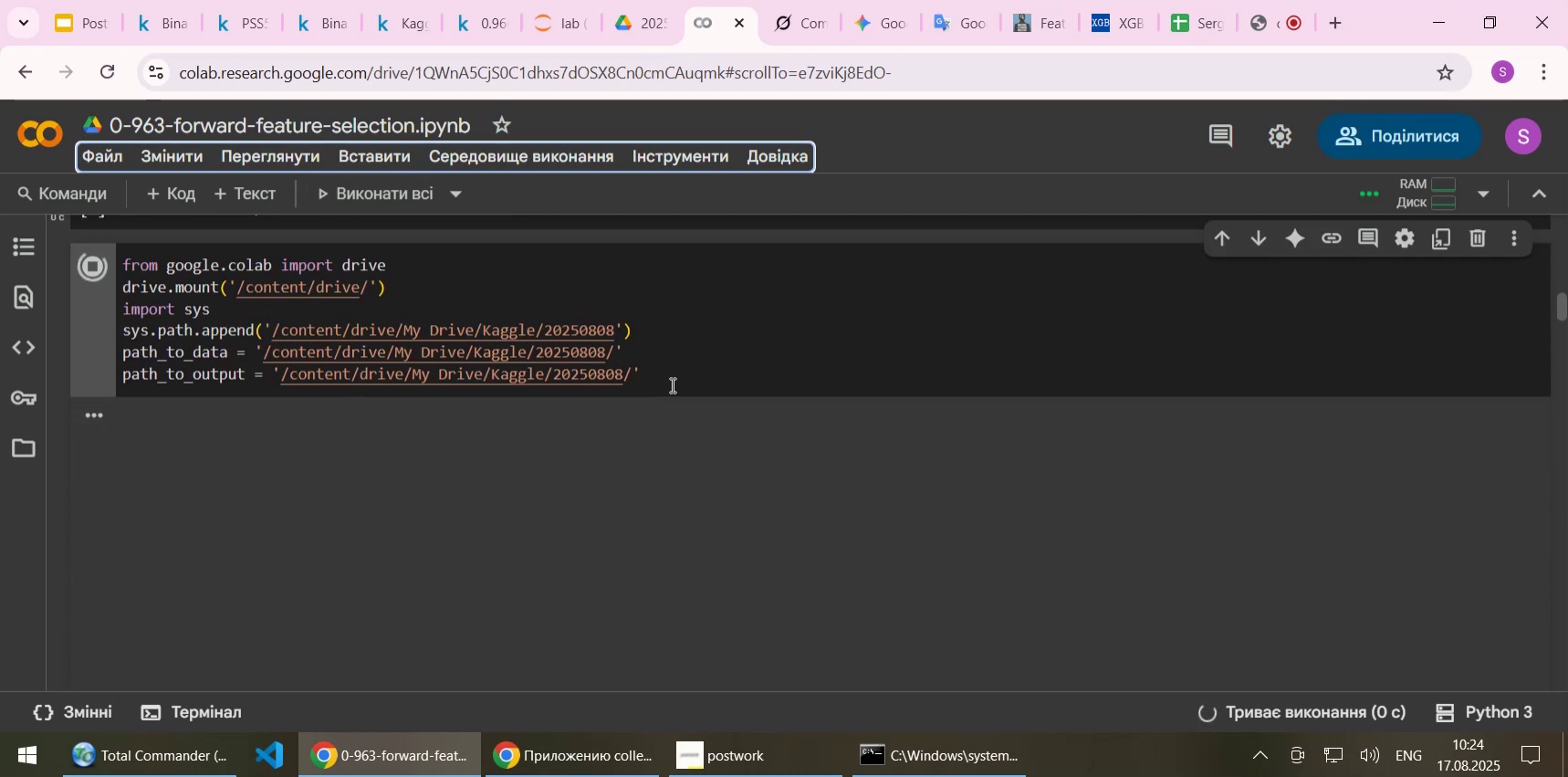 
scroll: coordinate [671, 384], scroll_direction: down, amount: 2.0
 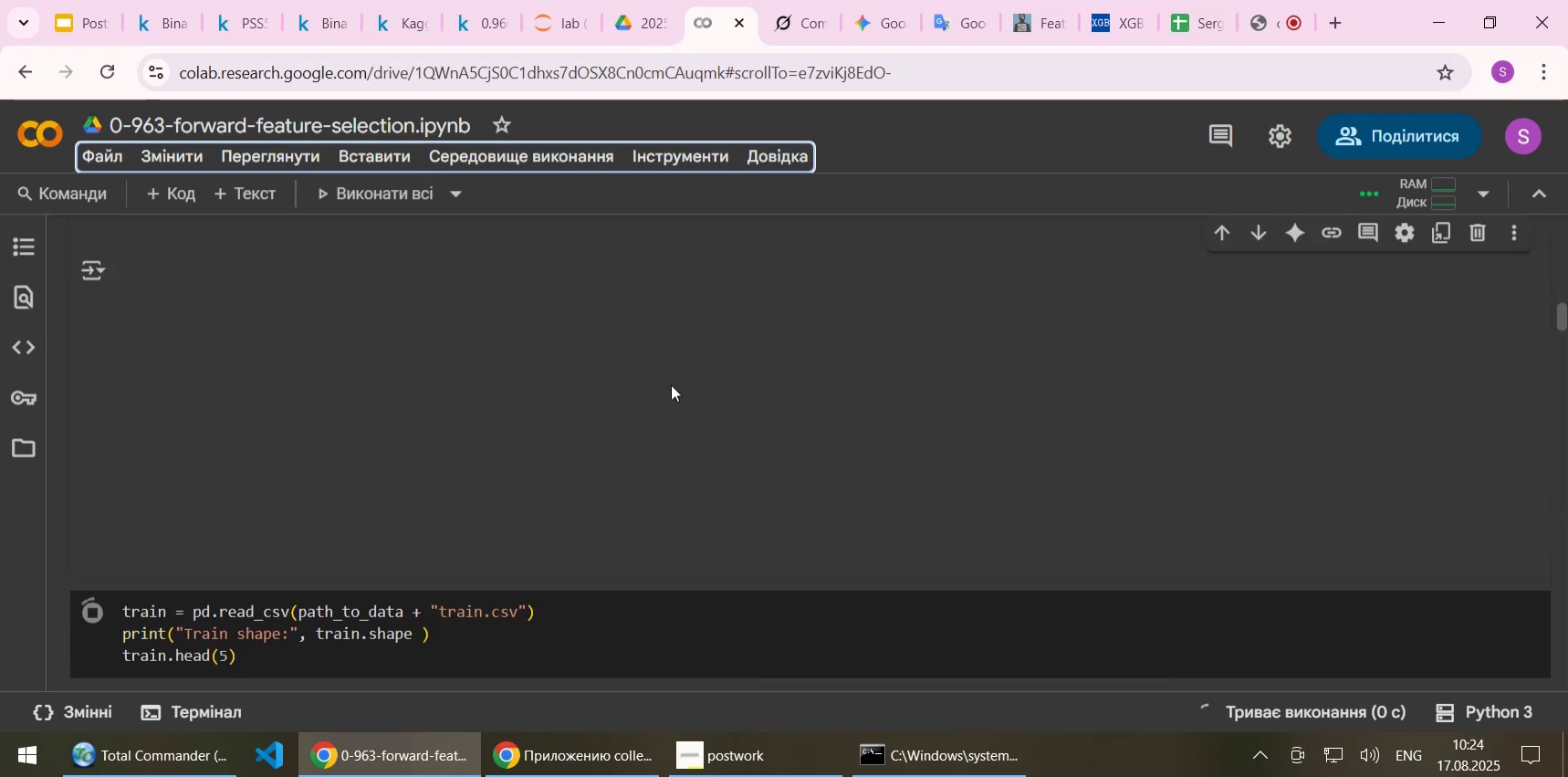 
scroll: coordinate [671, 384], scroll_direction: up, amount: 1.0
 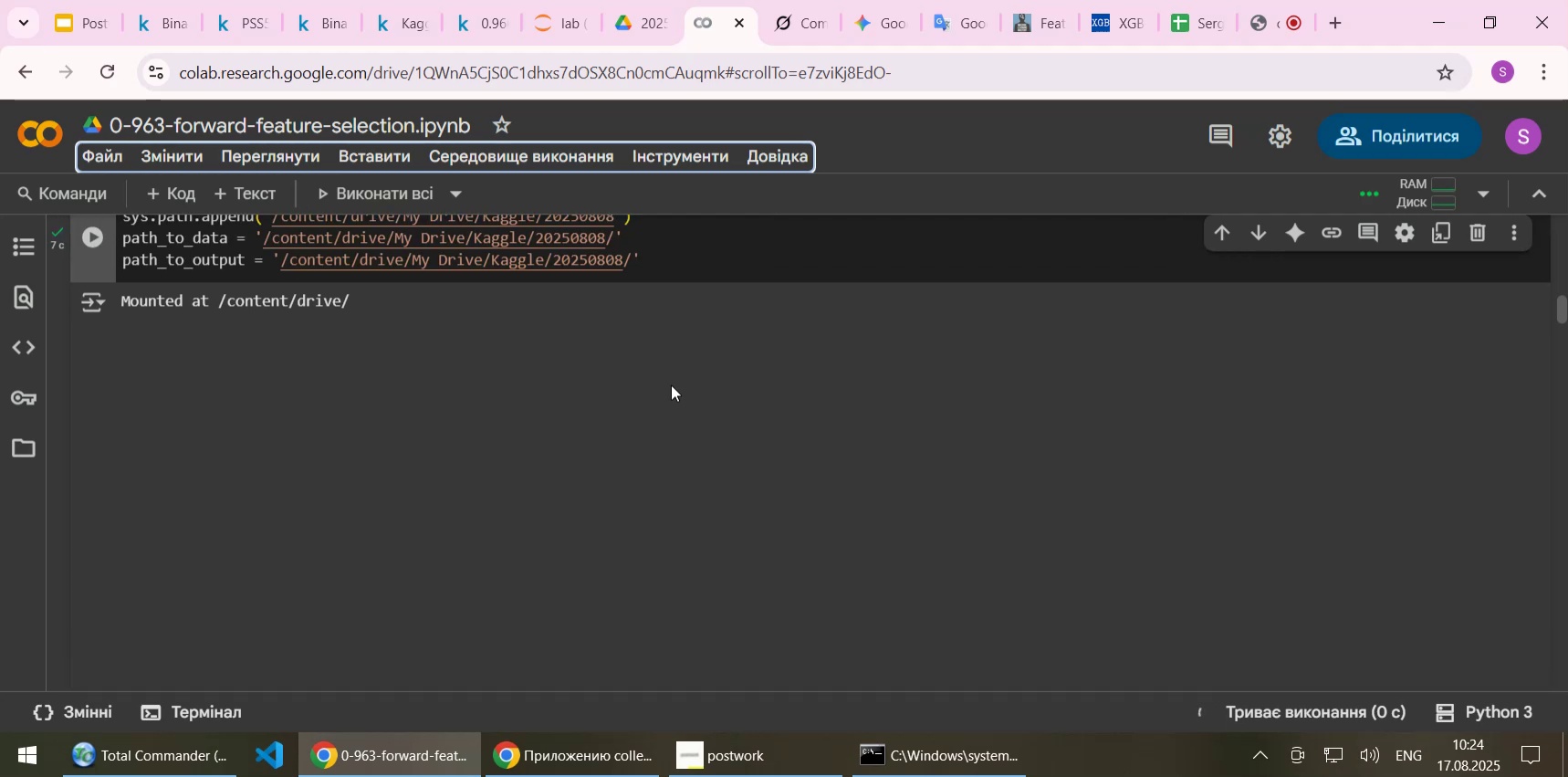 
scroll: coordinate [594, 432], scroll_direction: down, amount: 5.0
 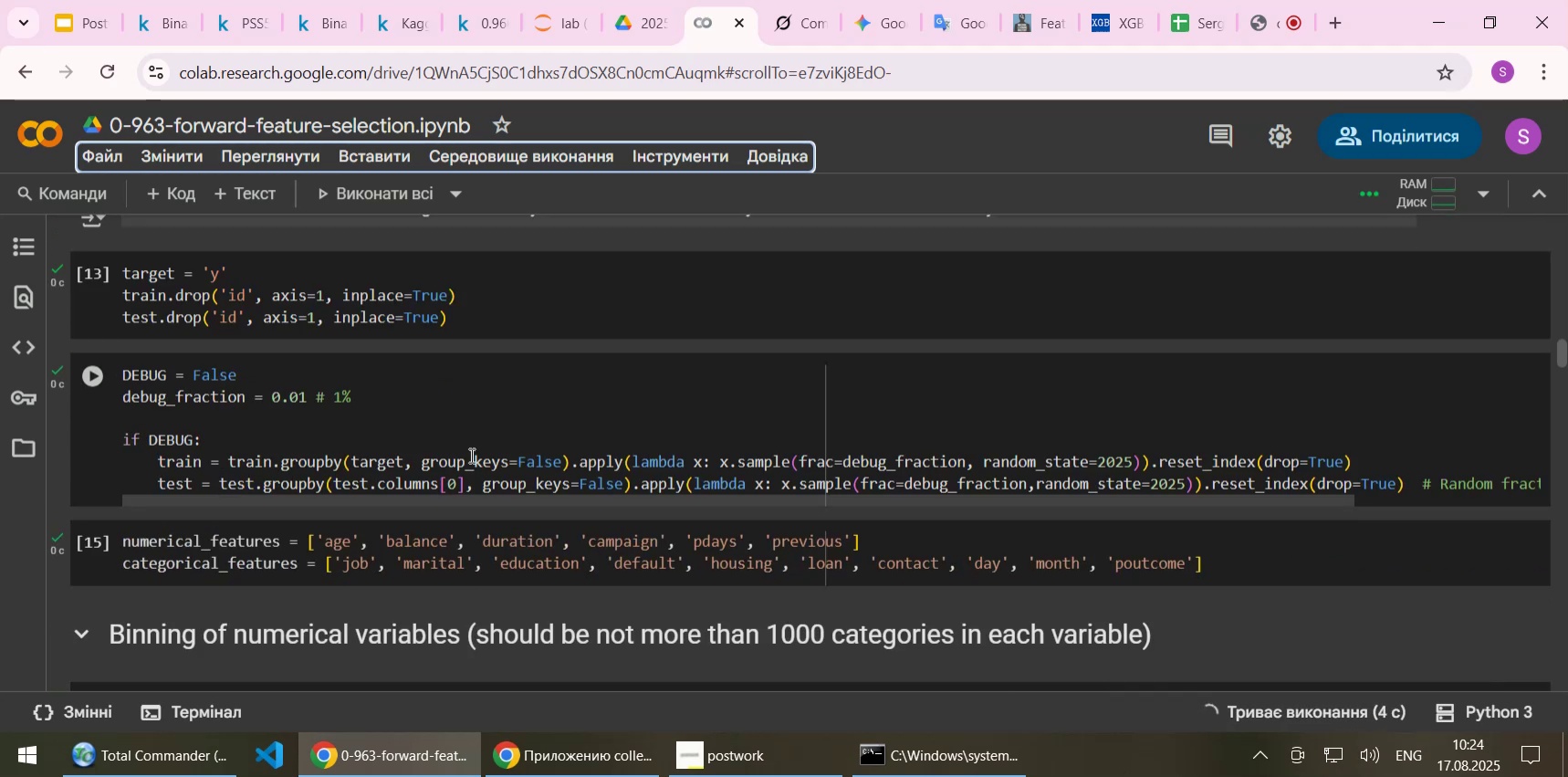 
left_click([479, 431])
 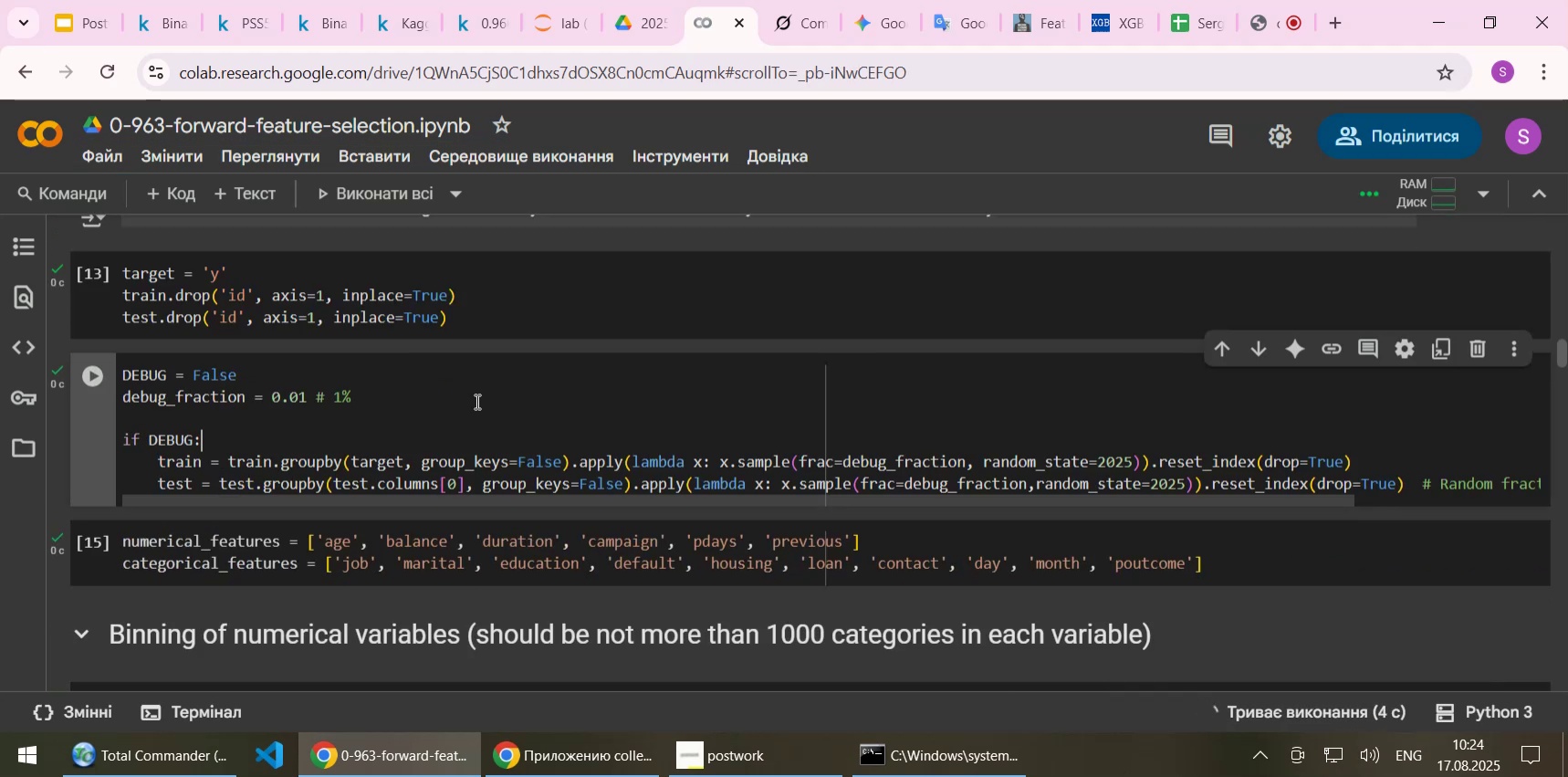 
left_click([476, 400])
 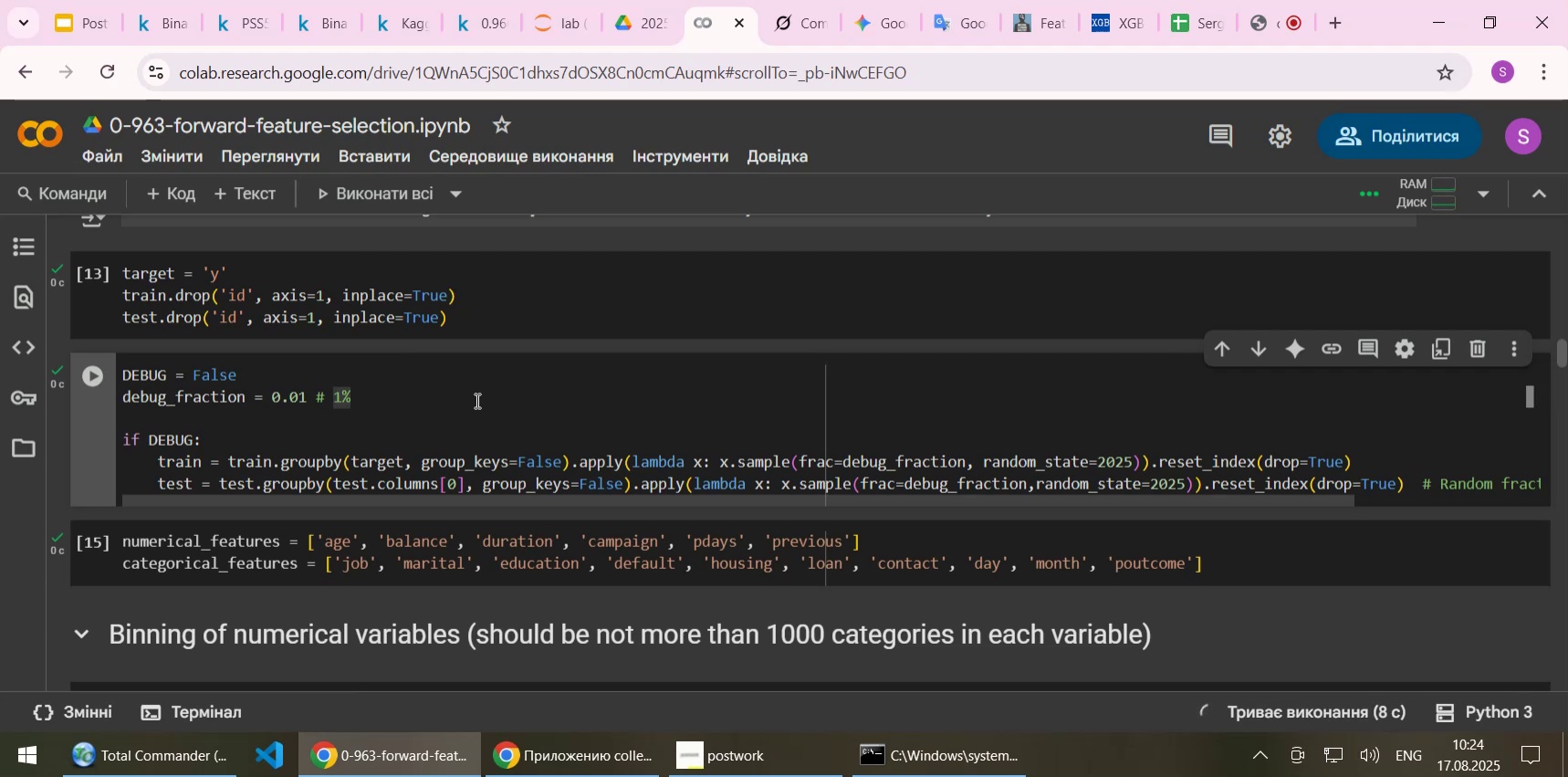 
wait(8.73)
 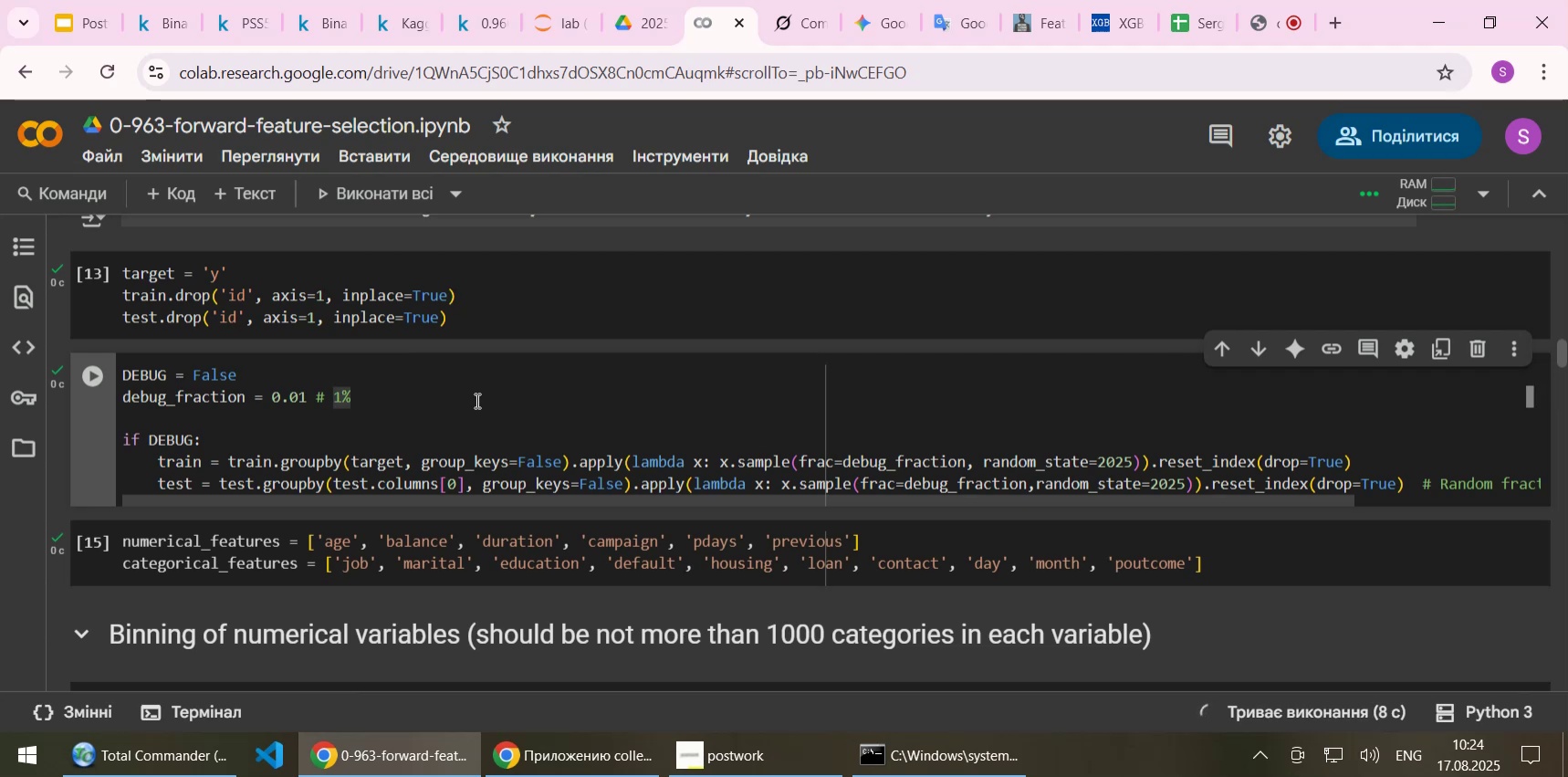 
scroll: coordinate [506, 426], scroll_direction: down, amount: 4.0
 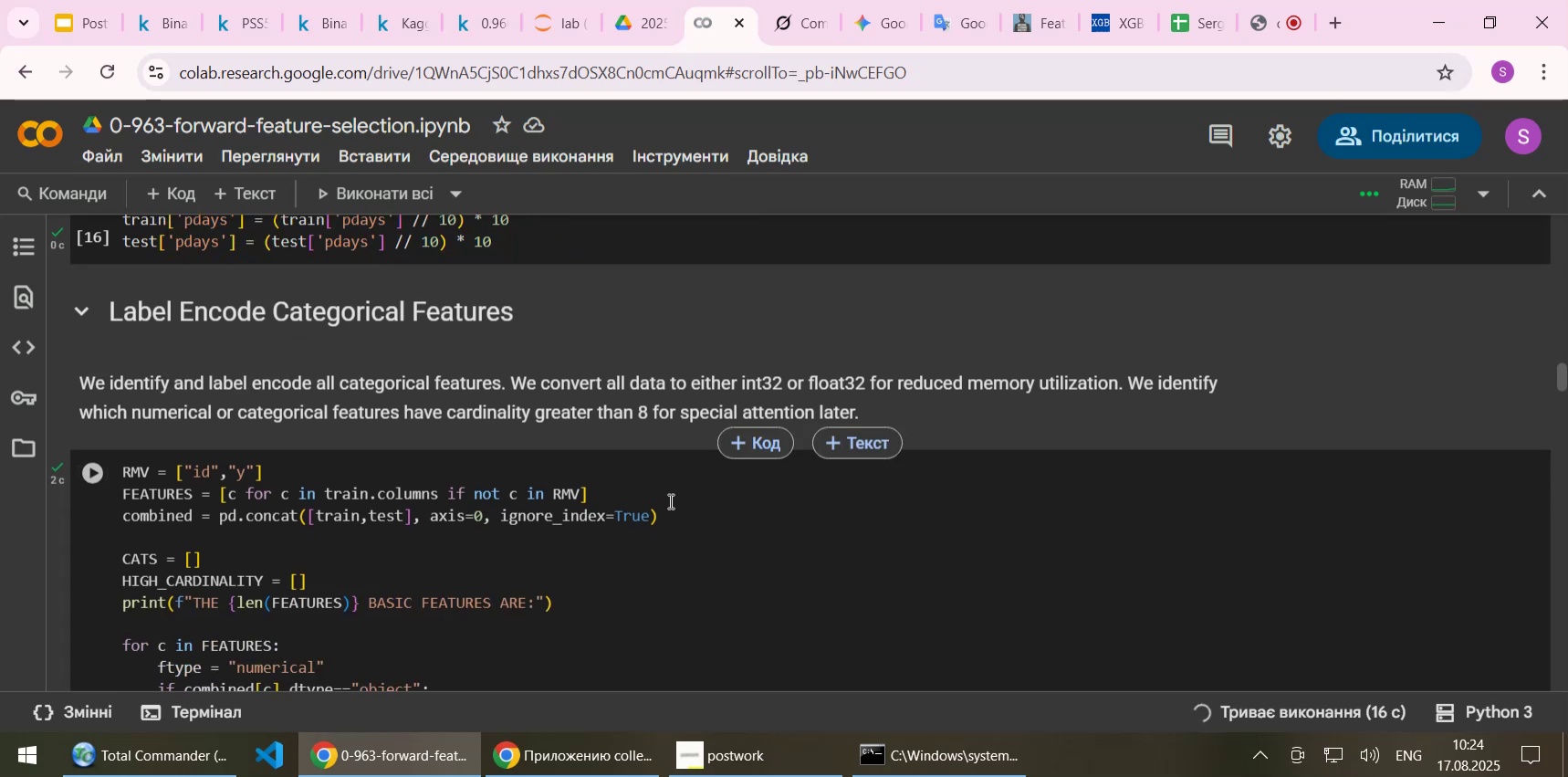 
left_click([677, 520])
 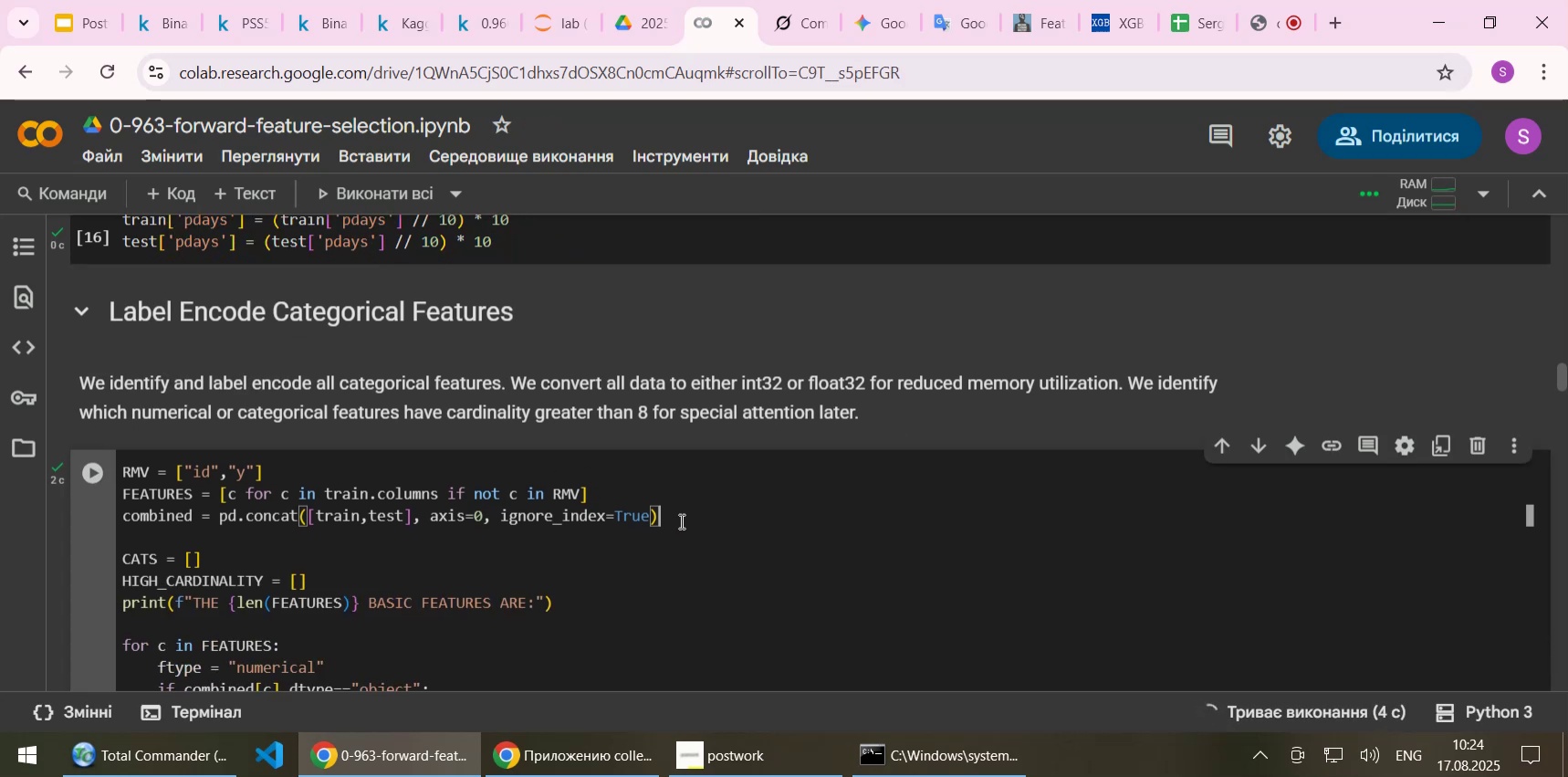 
wait(11.27)
 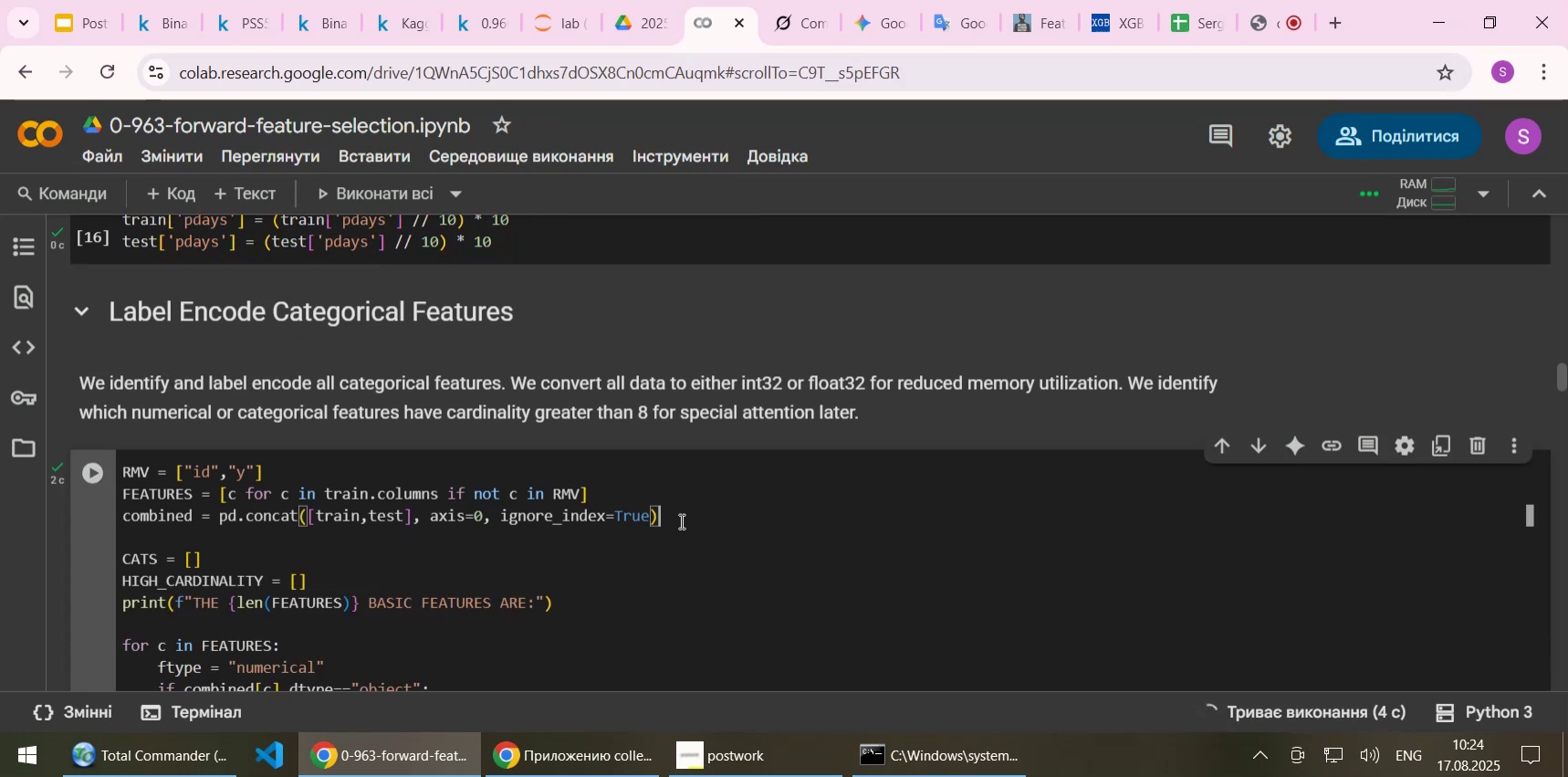 
scroll: coordinate [721, 456], scroll_direction: down, amount: 9.0
 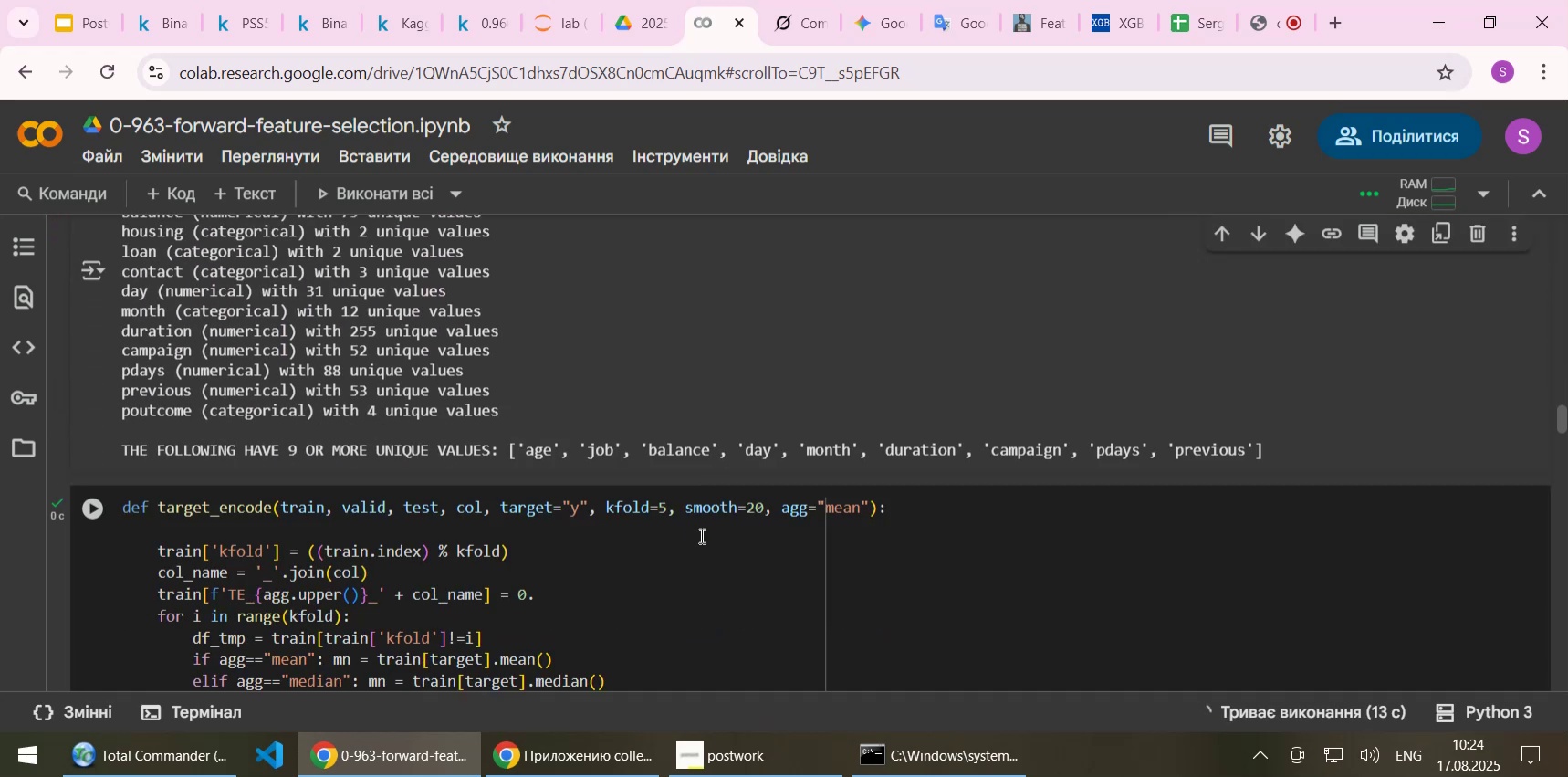 
left_click([694, 558])
 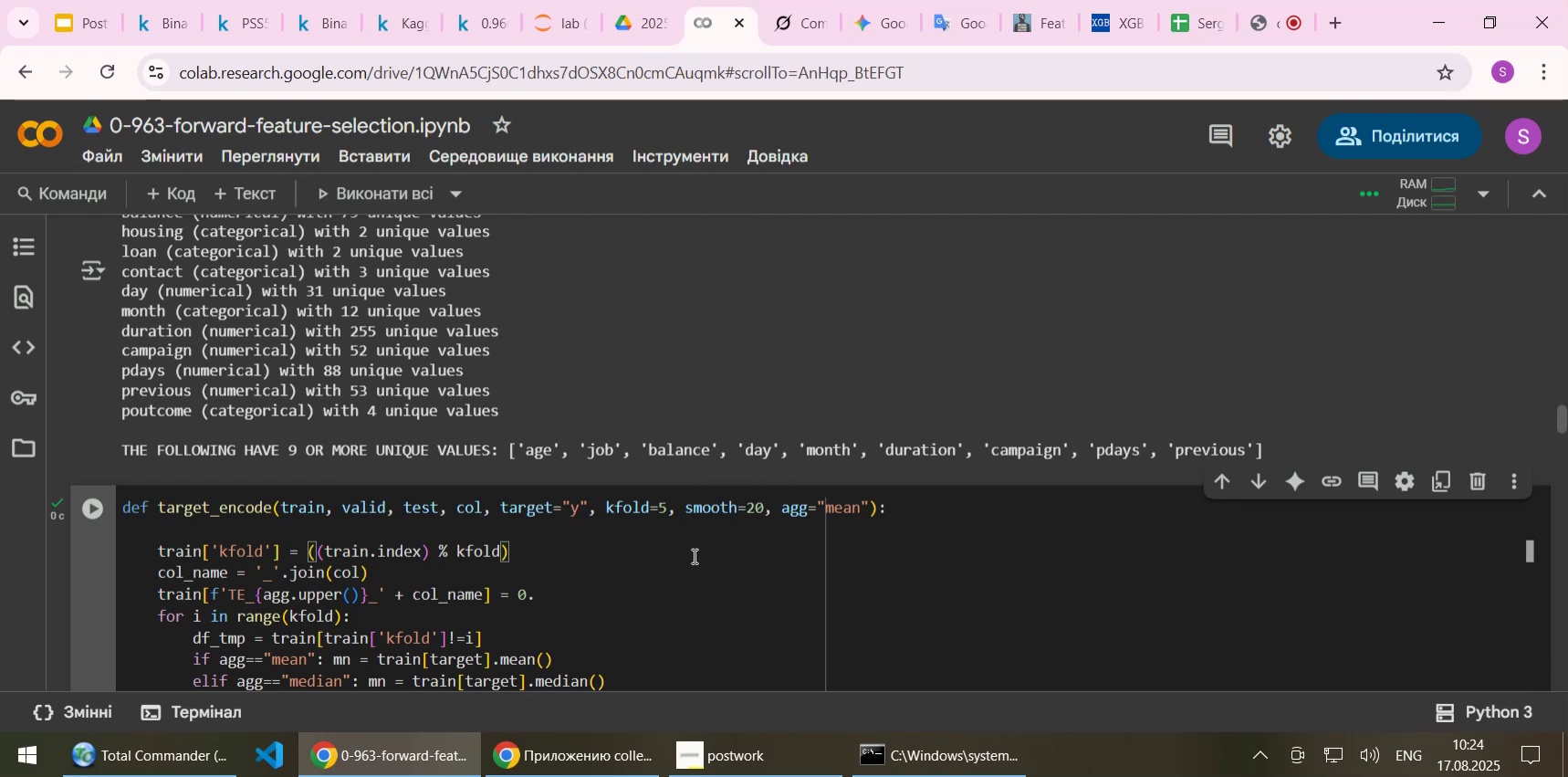 
wait(5.05)
 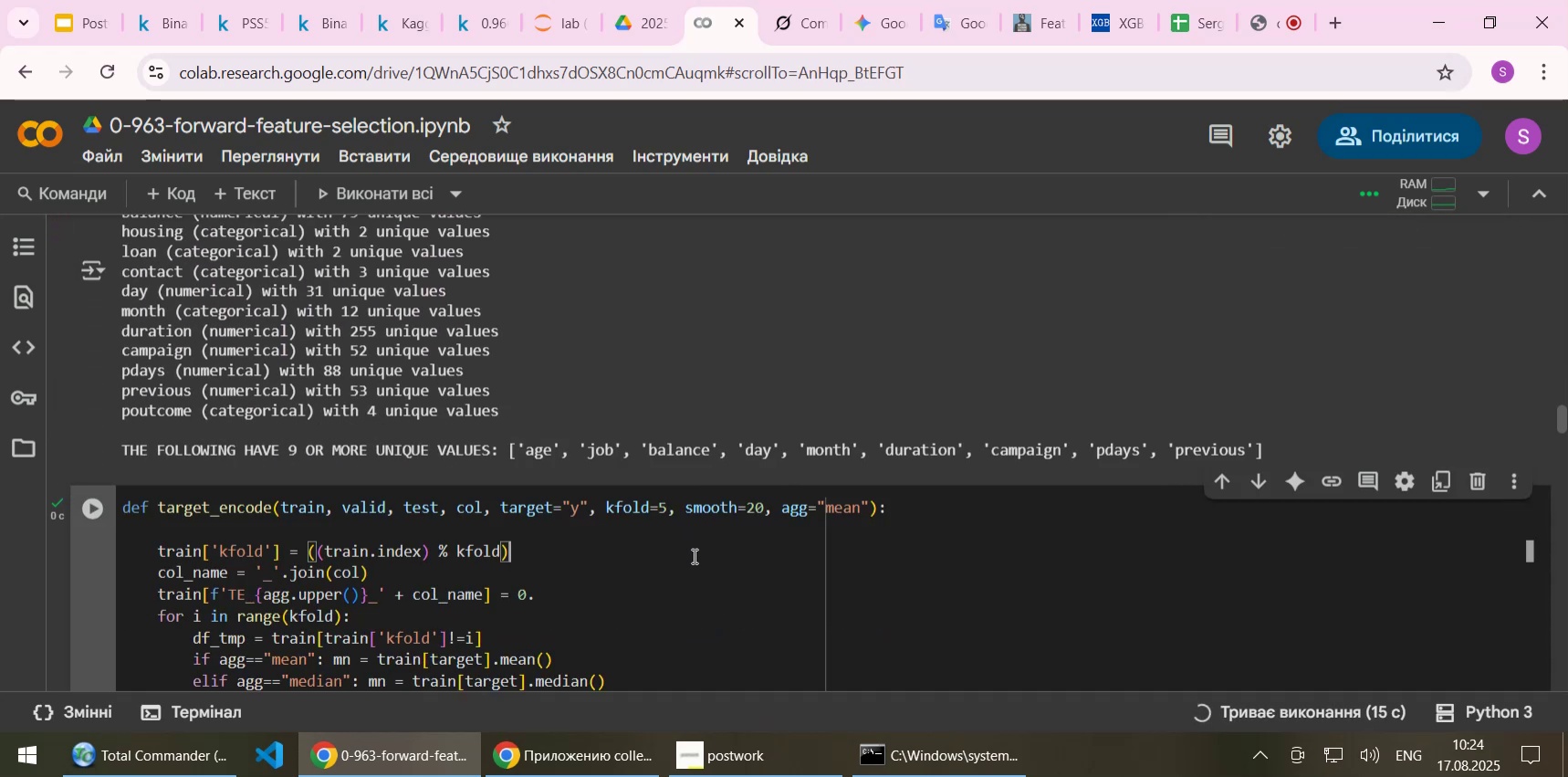 
scroll: coordinate [717, 561], scroll_direction: down, amount: 1.0
 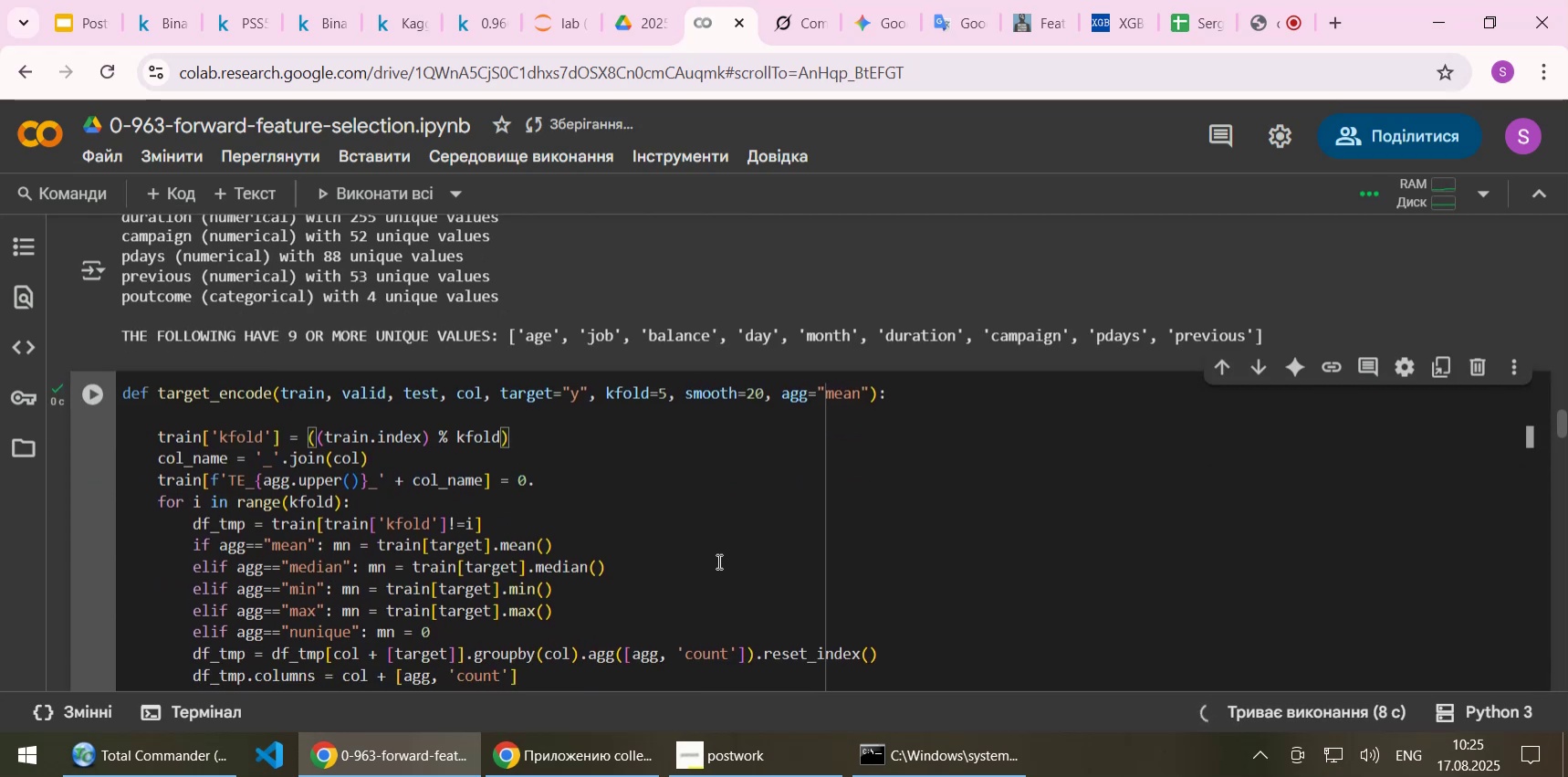 
wait(12.66)
 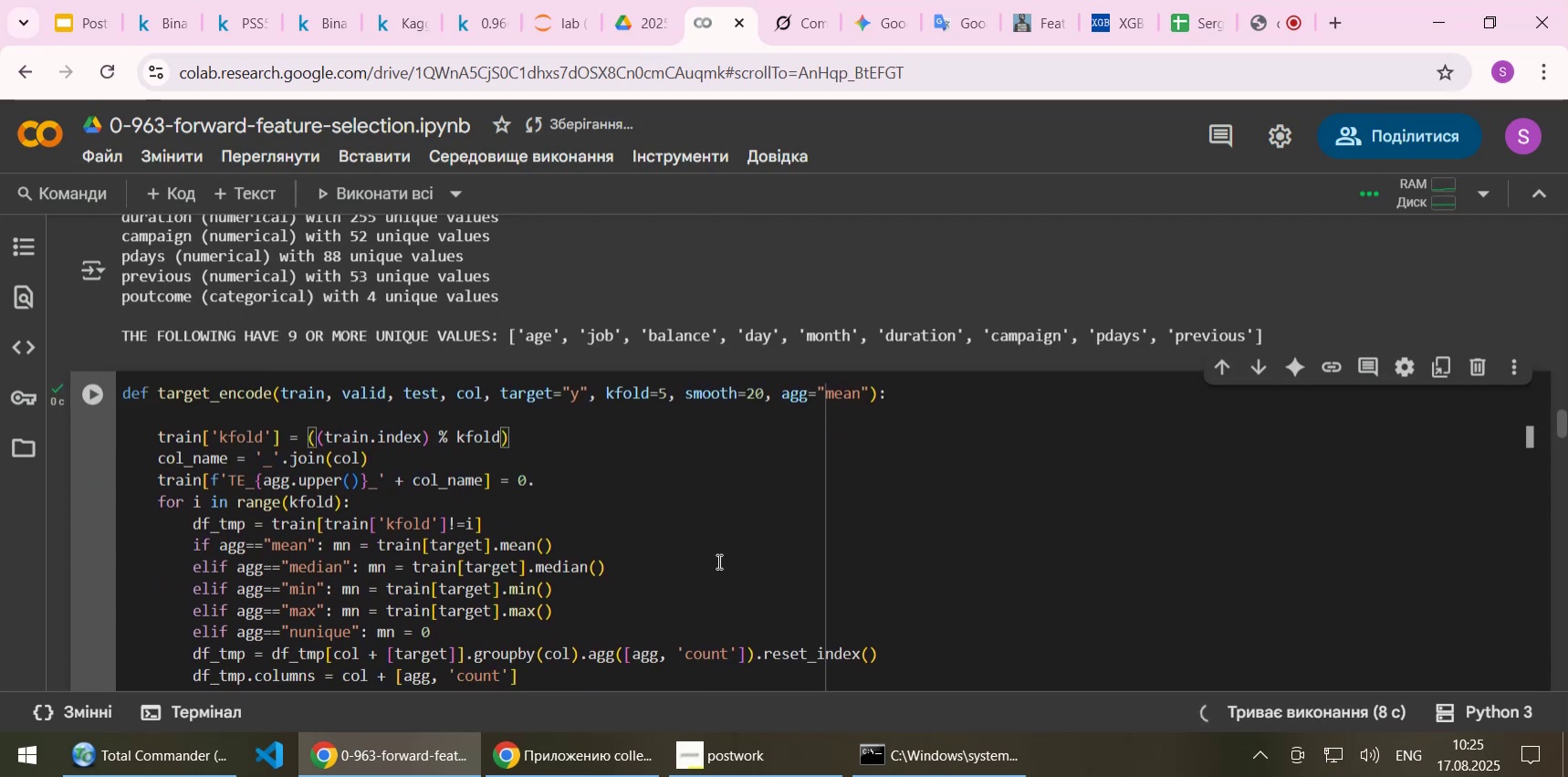 
scroll: coordinate [717, 561], scroll_direction: down, amount: 1.0
 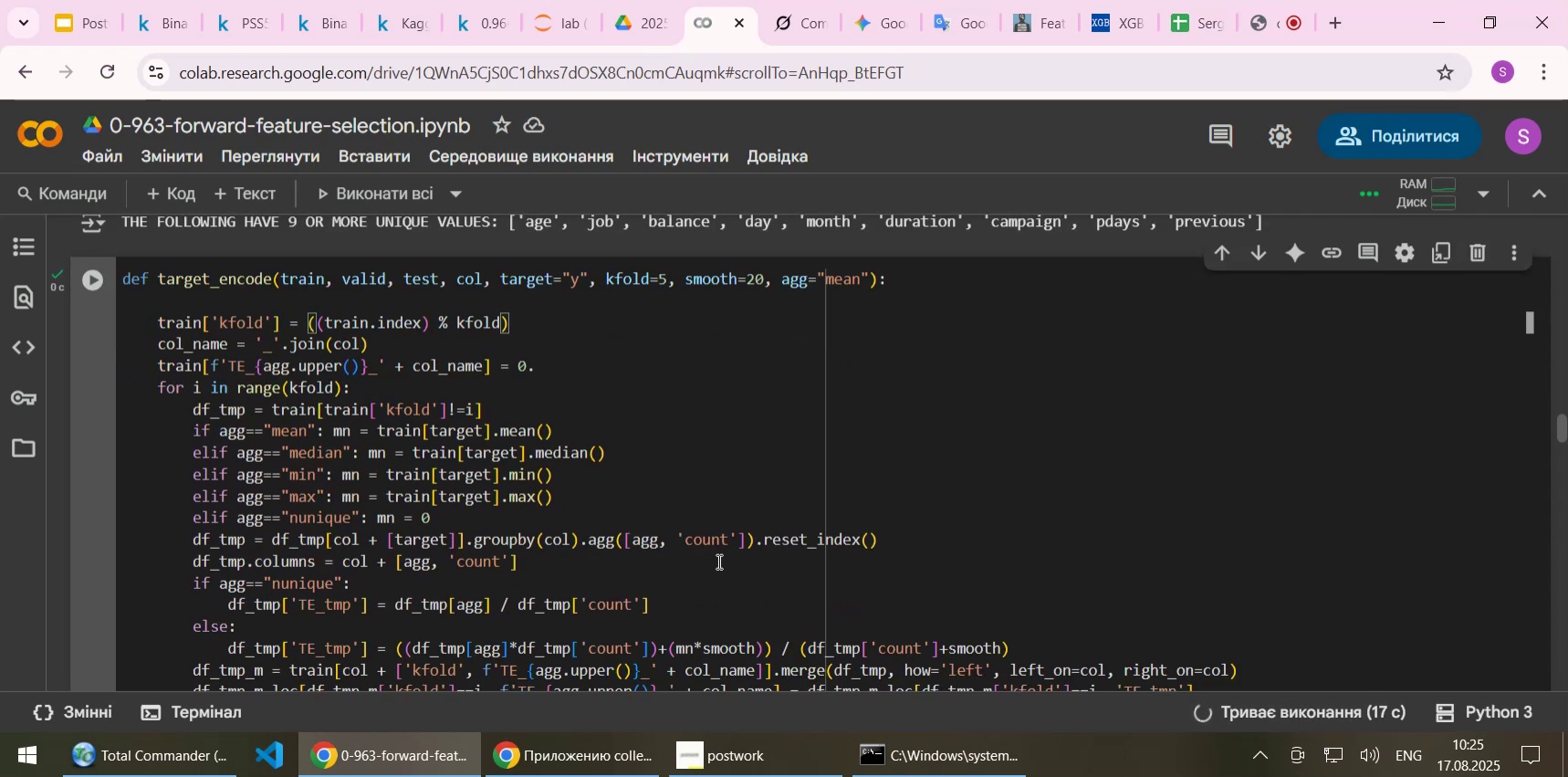 
wait(9.0)
 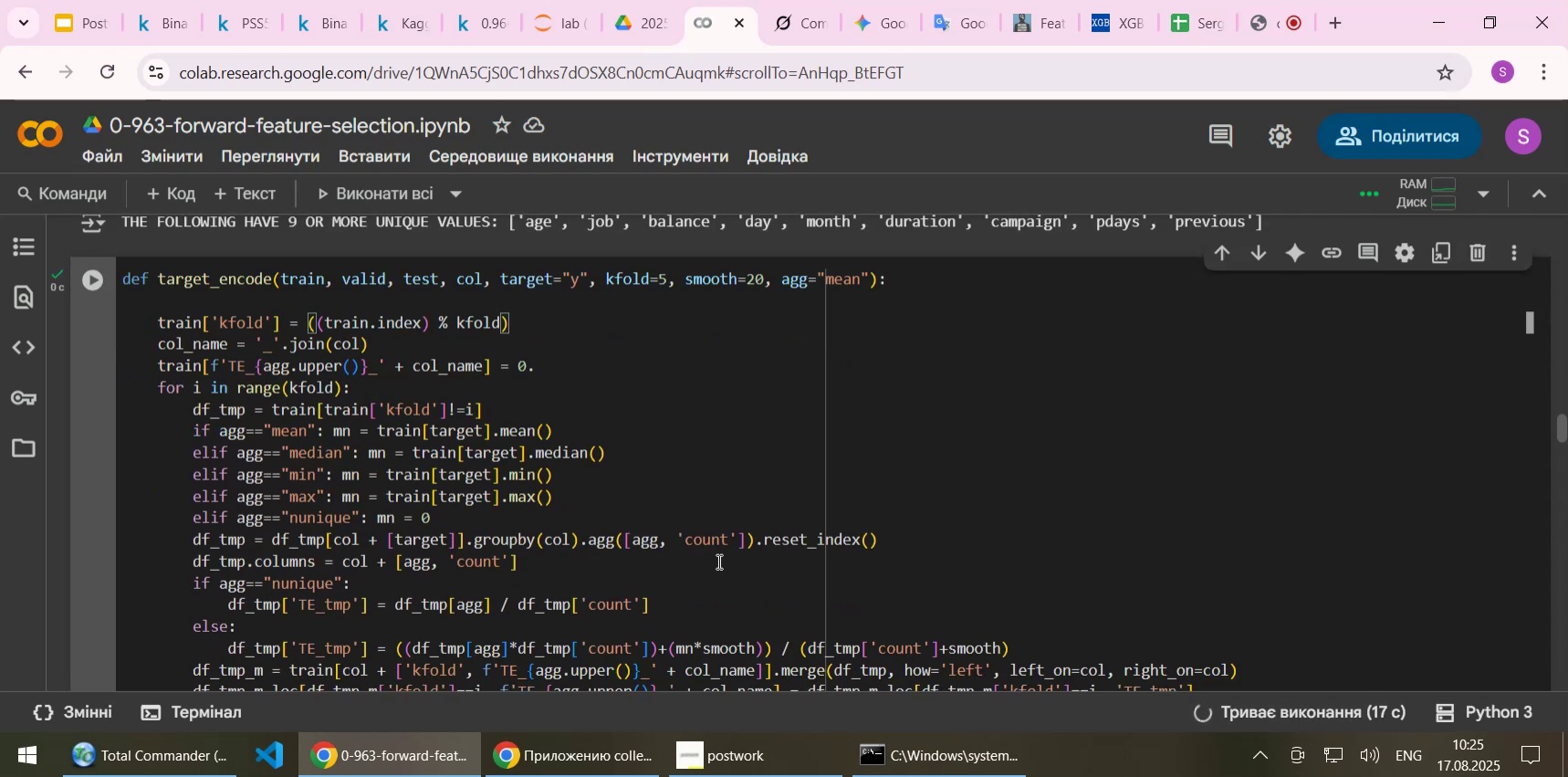 
scroll: coordinate [708, 583], scroll_direction: down, amount: 3.0
 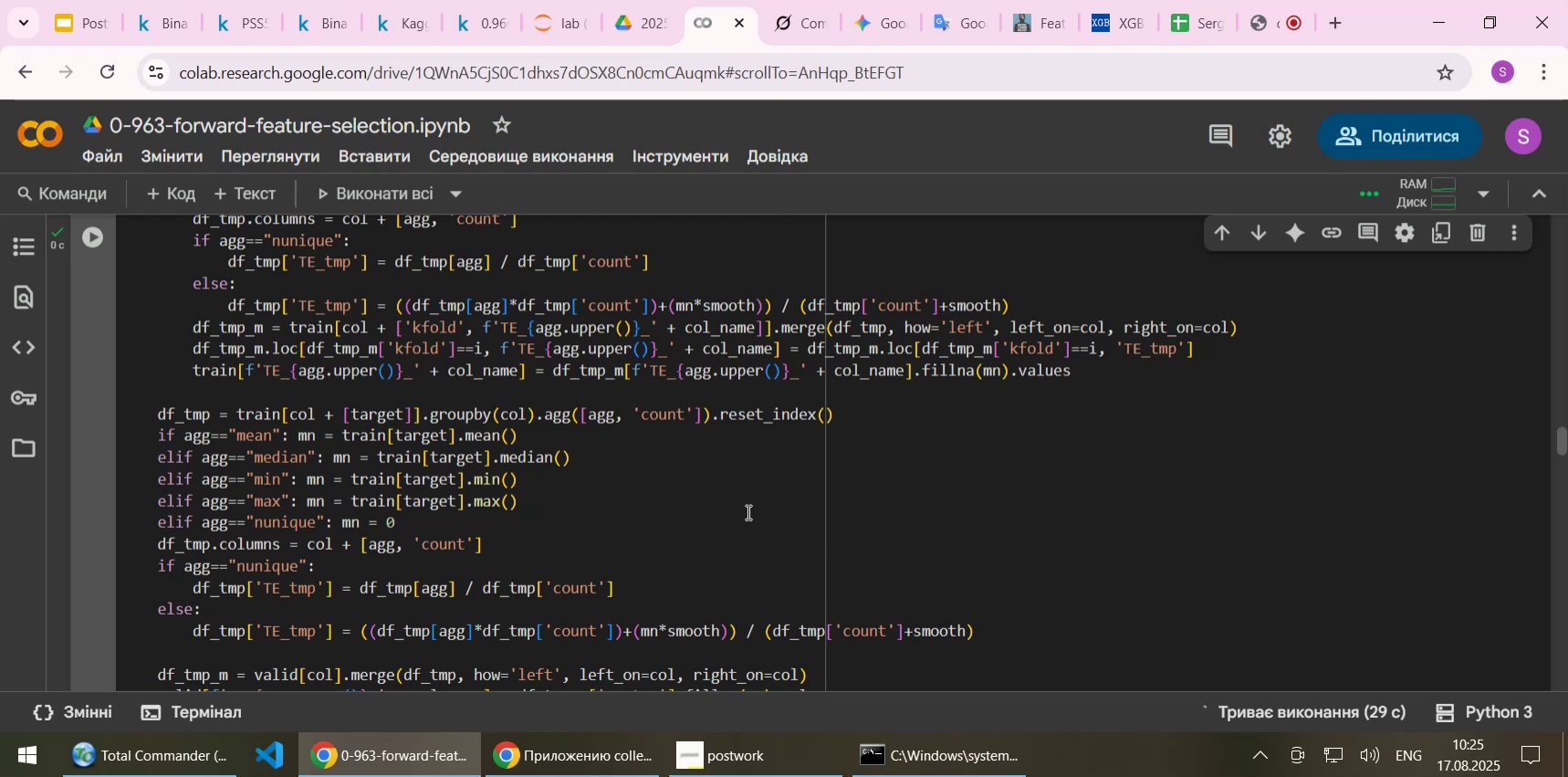 
wait(7.91)
 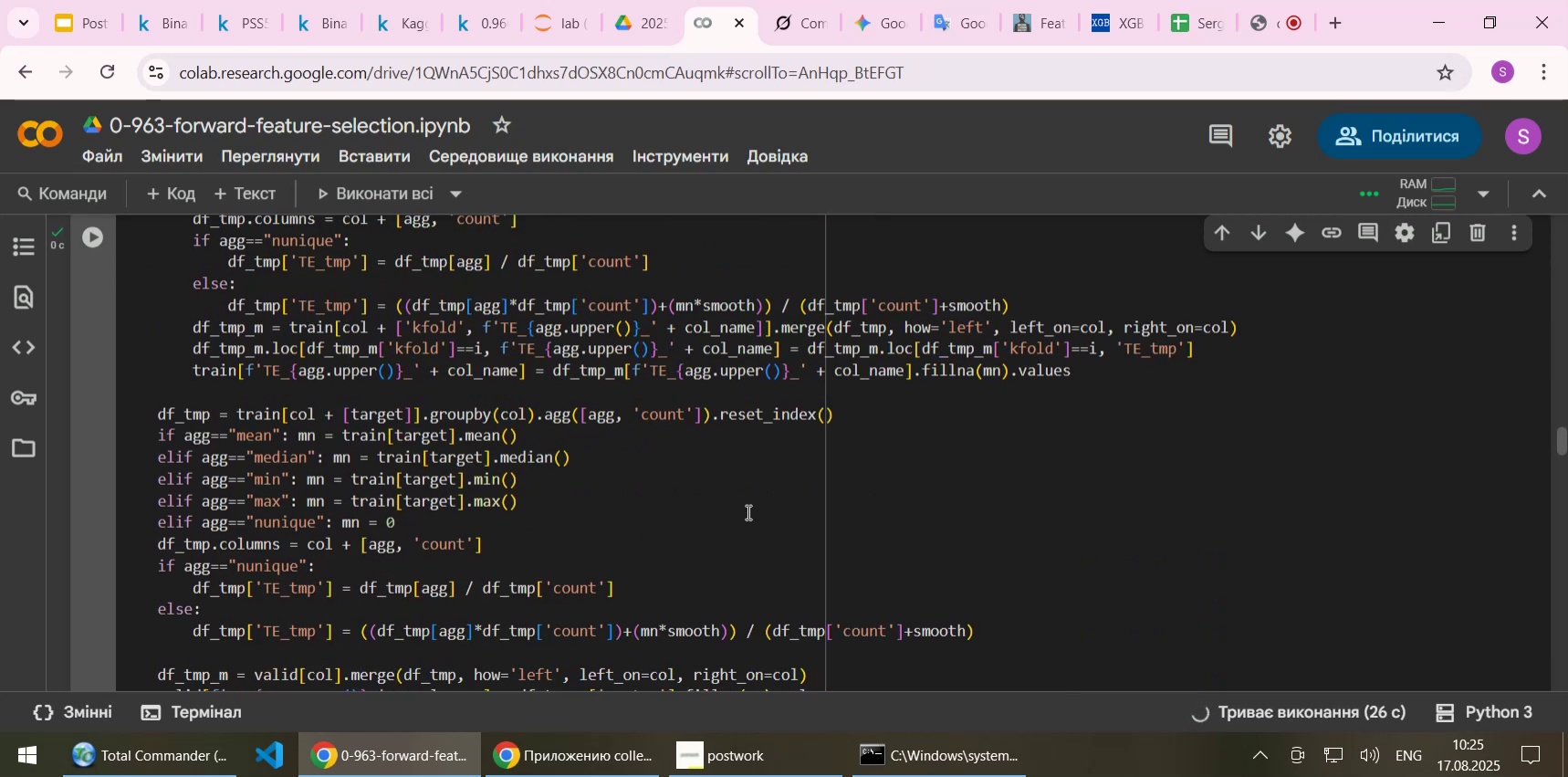 
left_click([747, 511])
 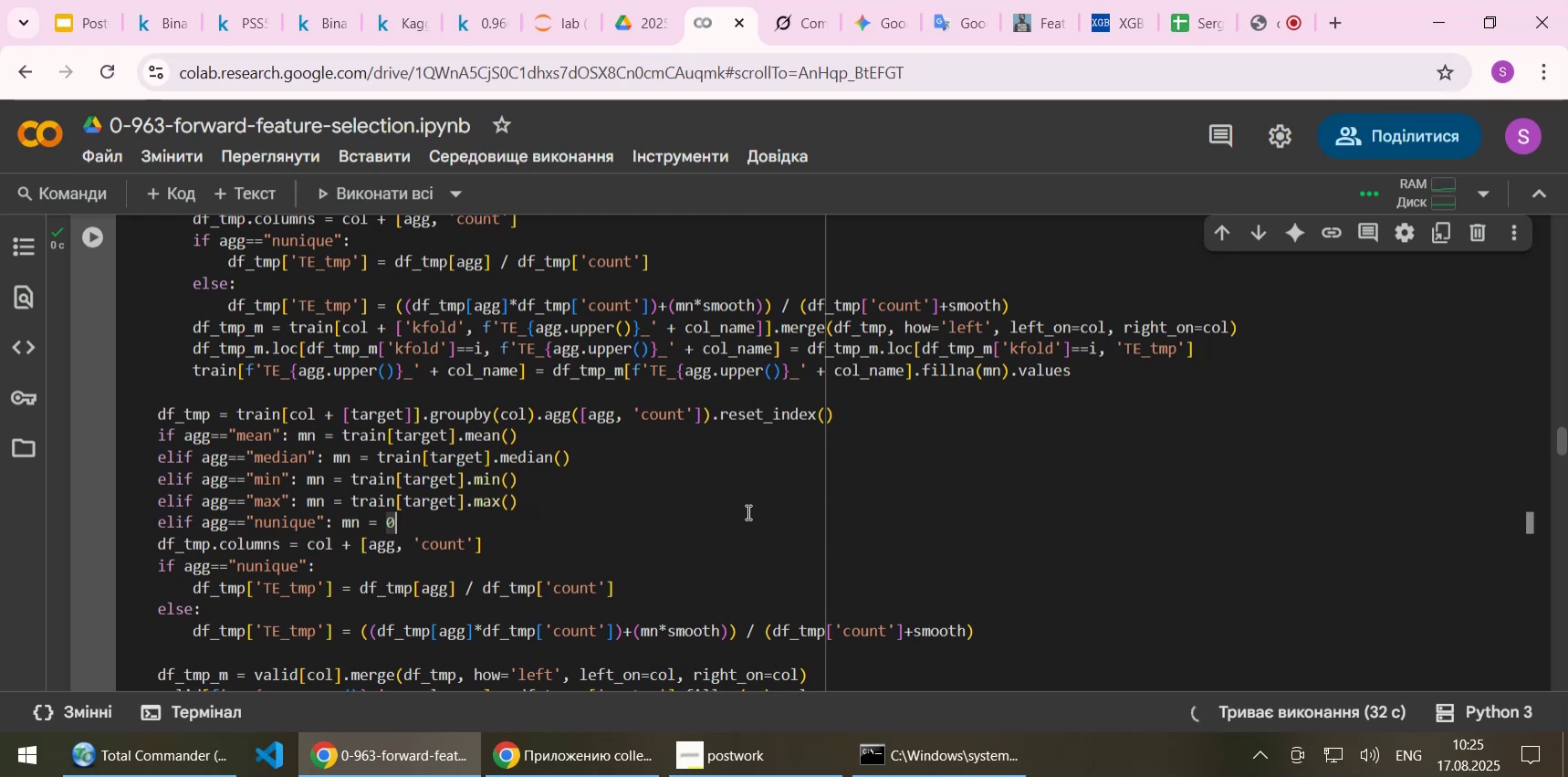 
scroll: coordinate [747, 511], scroll_direction: down, amount: 1.0
 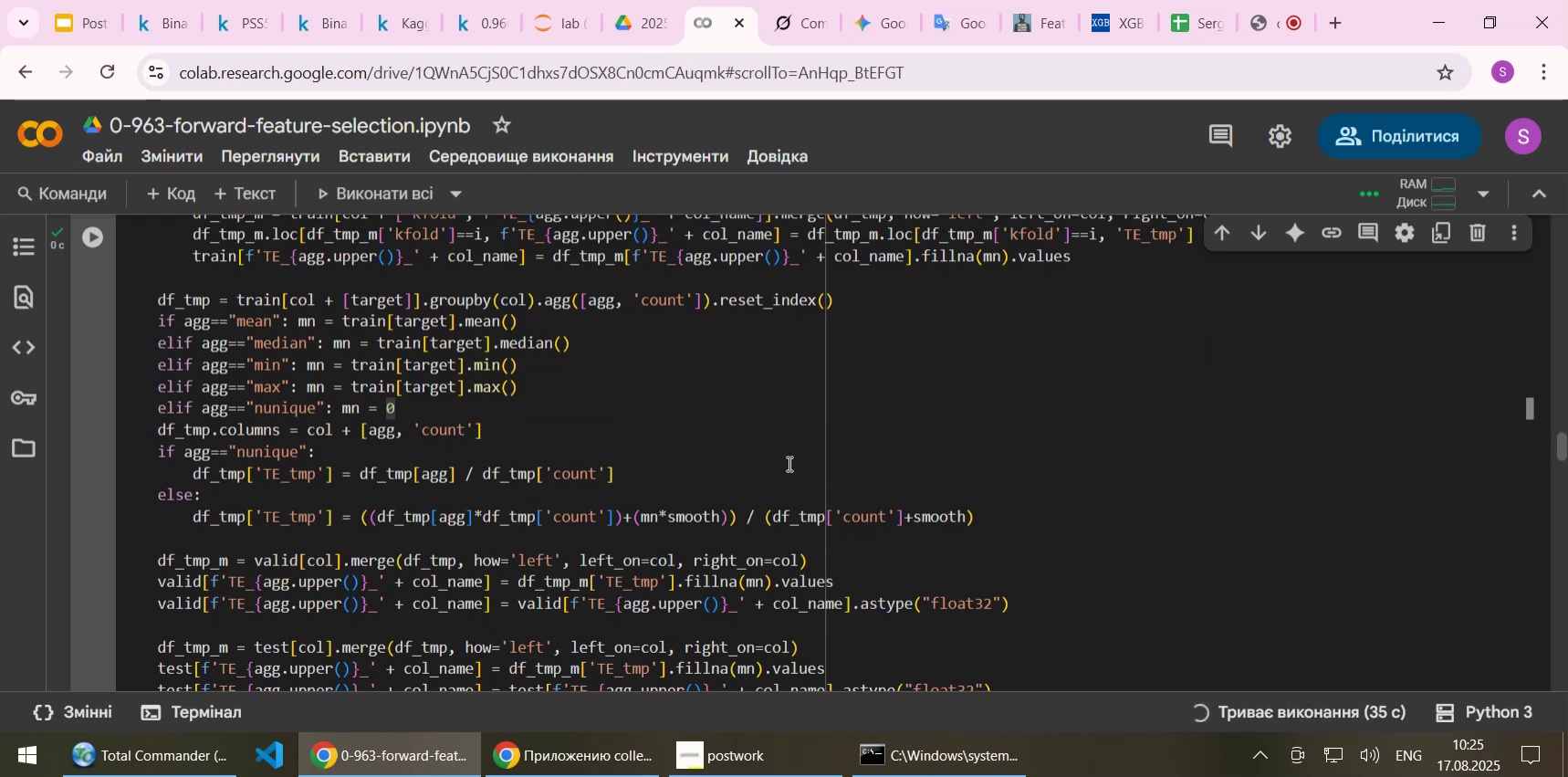 
left_click([1010, 520])
 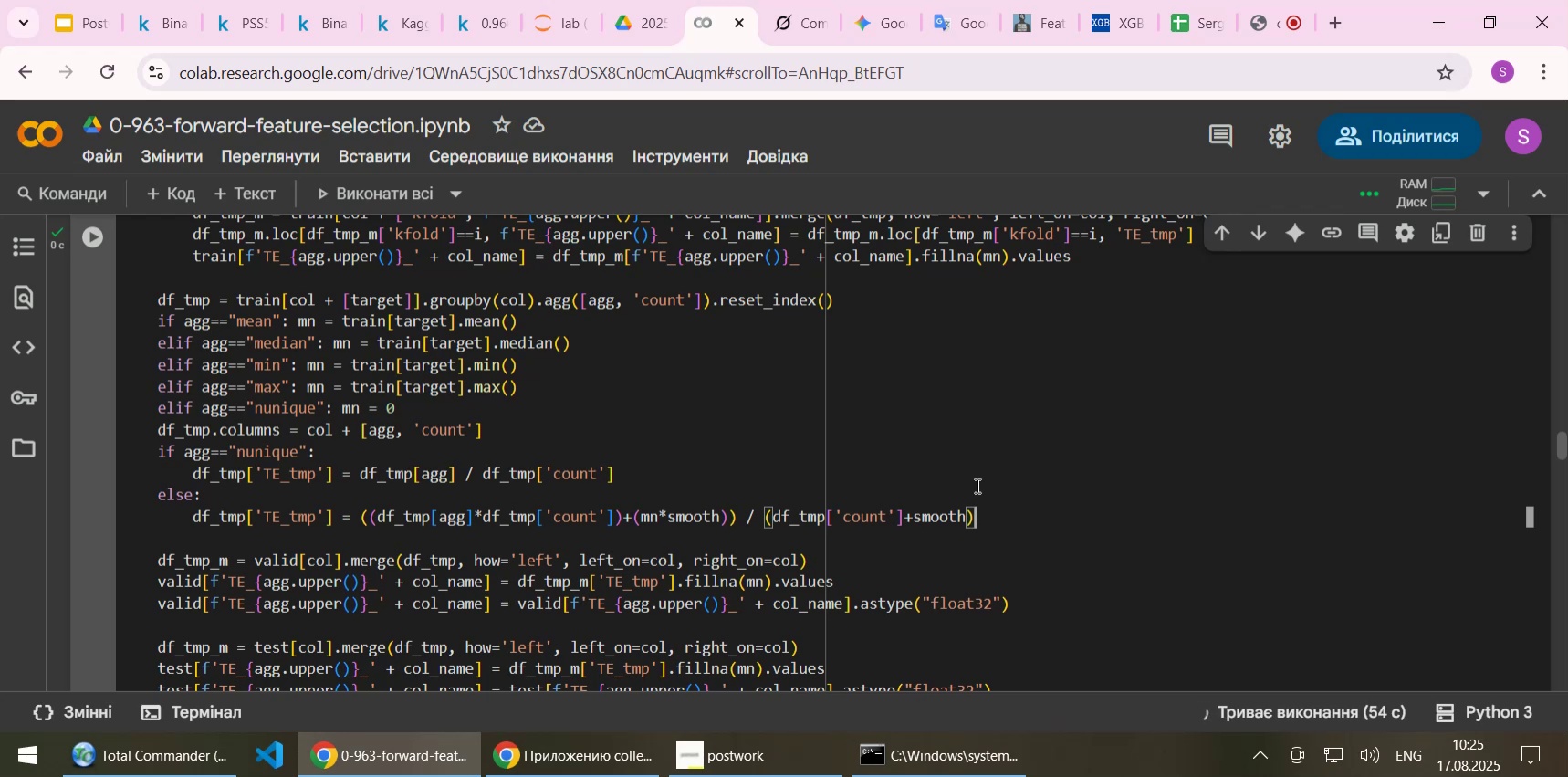 
wait(23.31)
 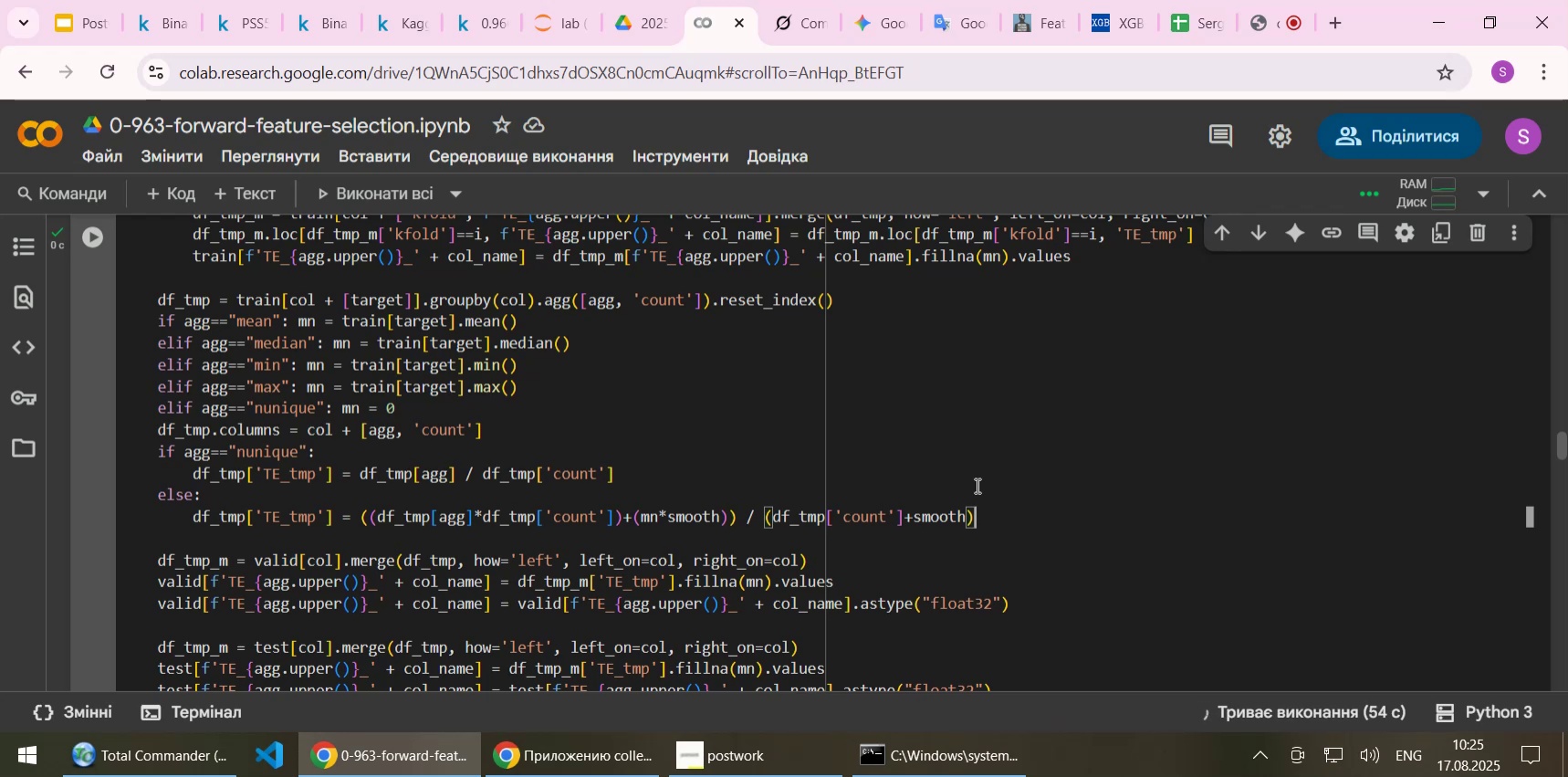 
scroll: coordinate [929, 446], scroll_direction: down, amount: 2.0
 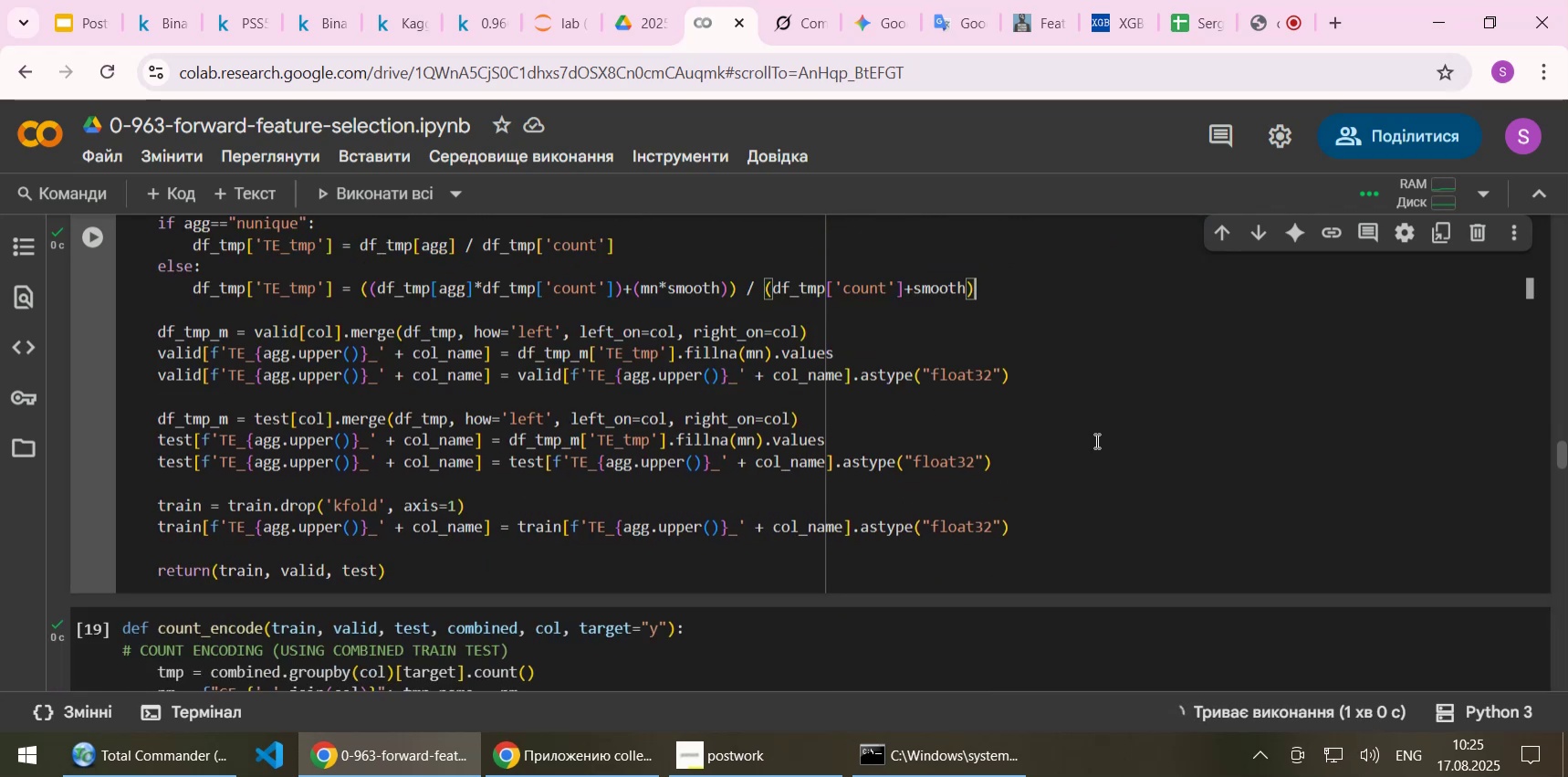 
left_click([1099, 375])
 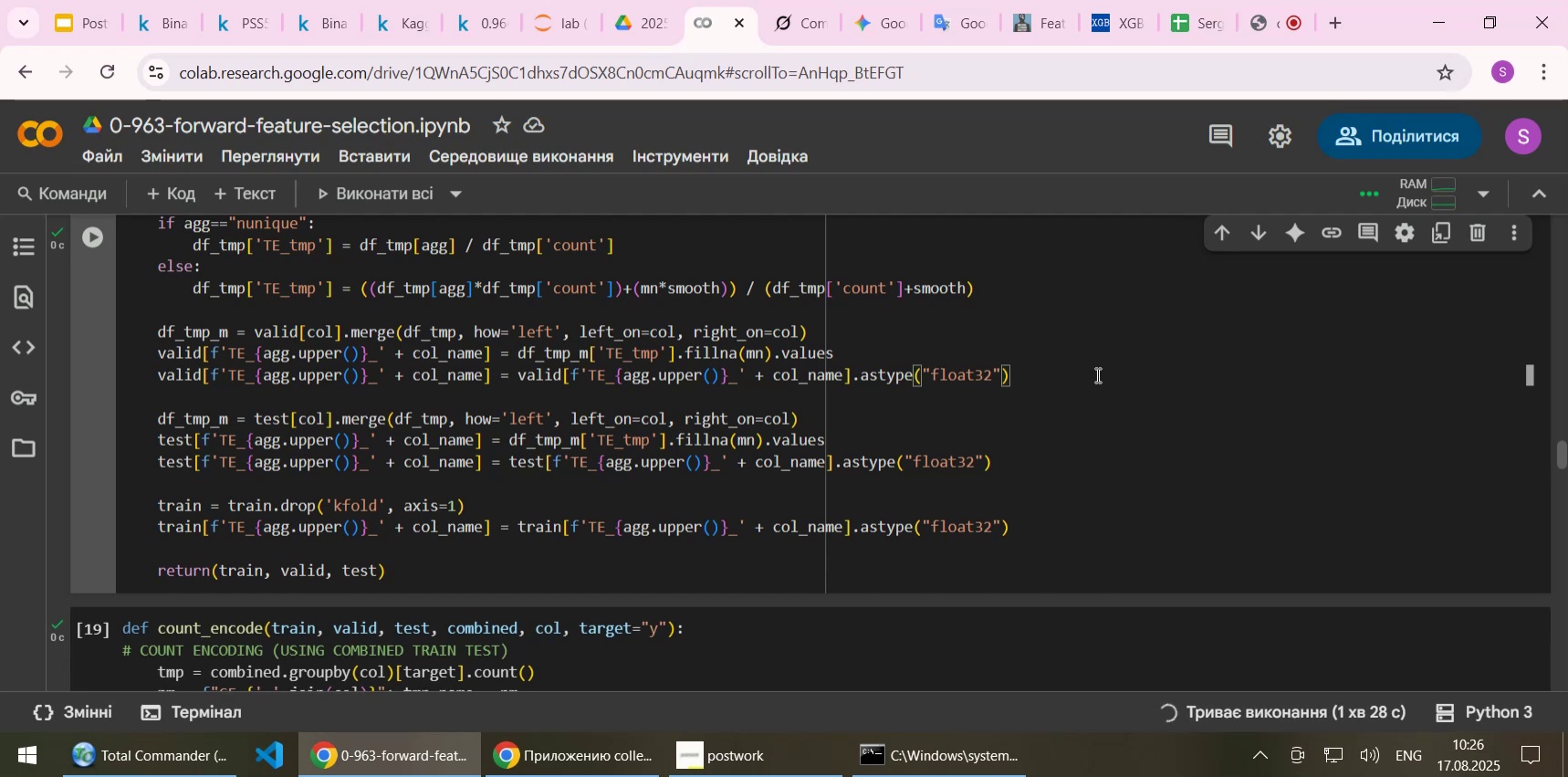 
wait(32.9)
 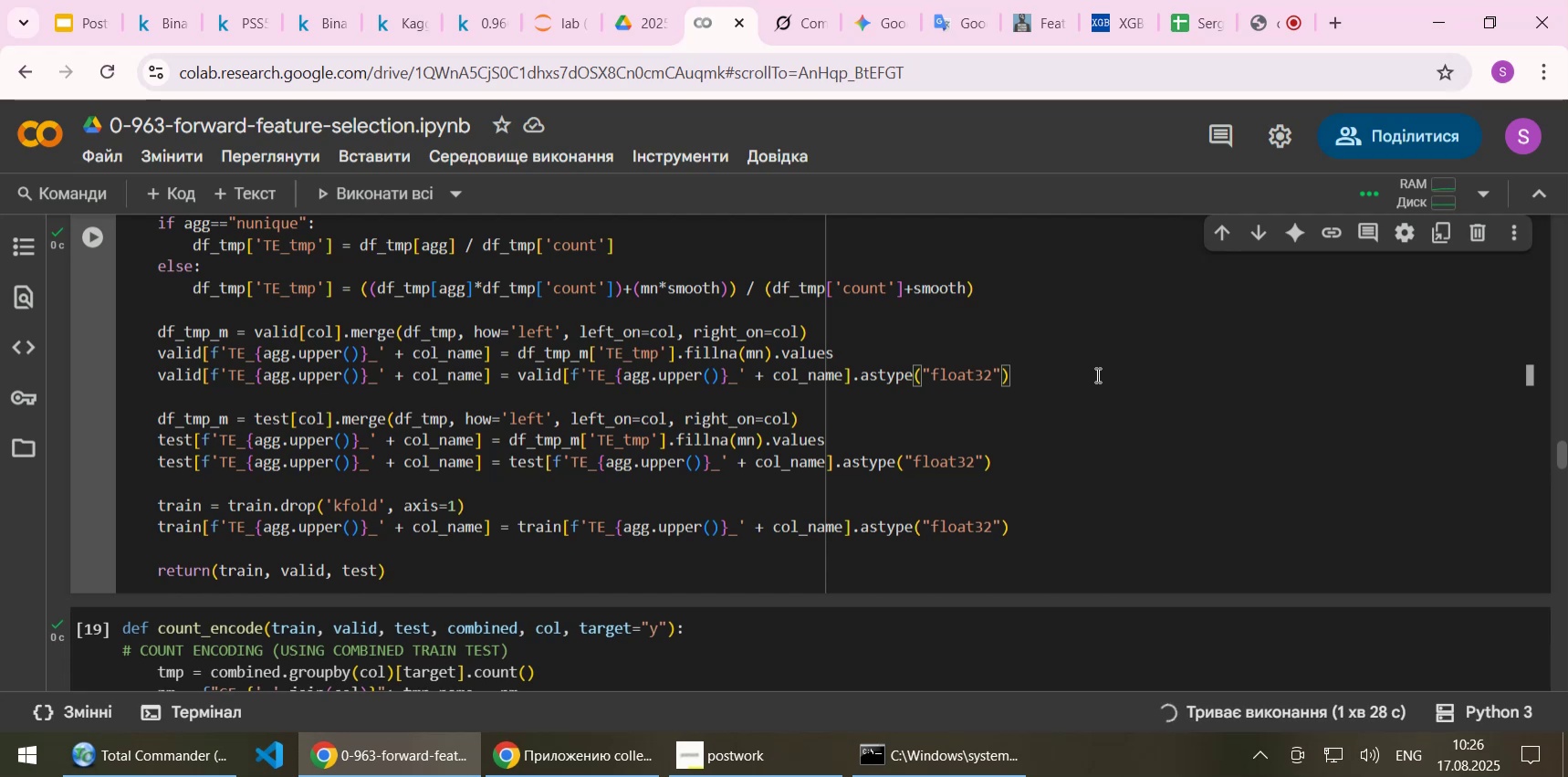 
scroll: coordinate [776, 341], scroll_direction: down, amount: 4.0
 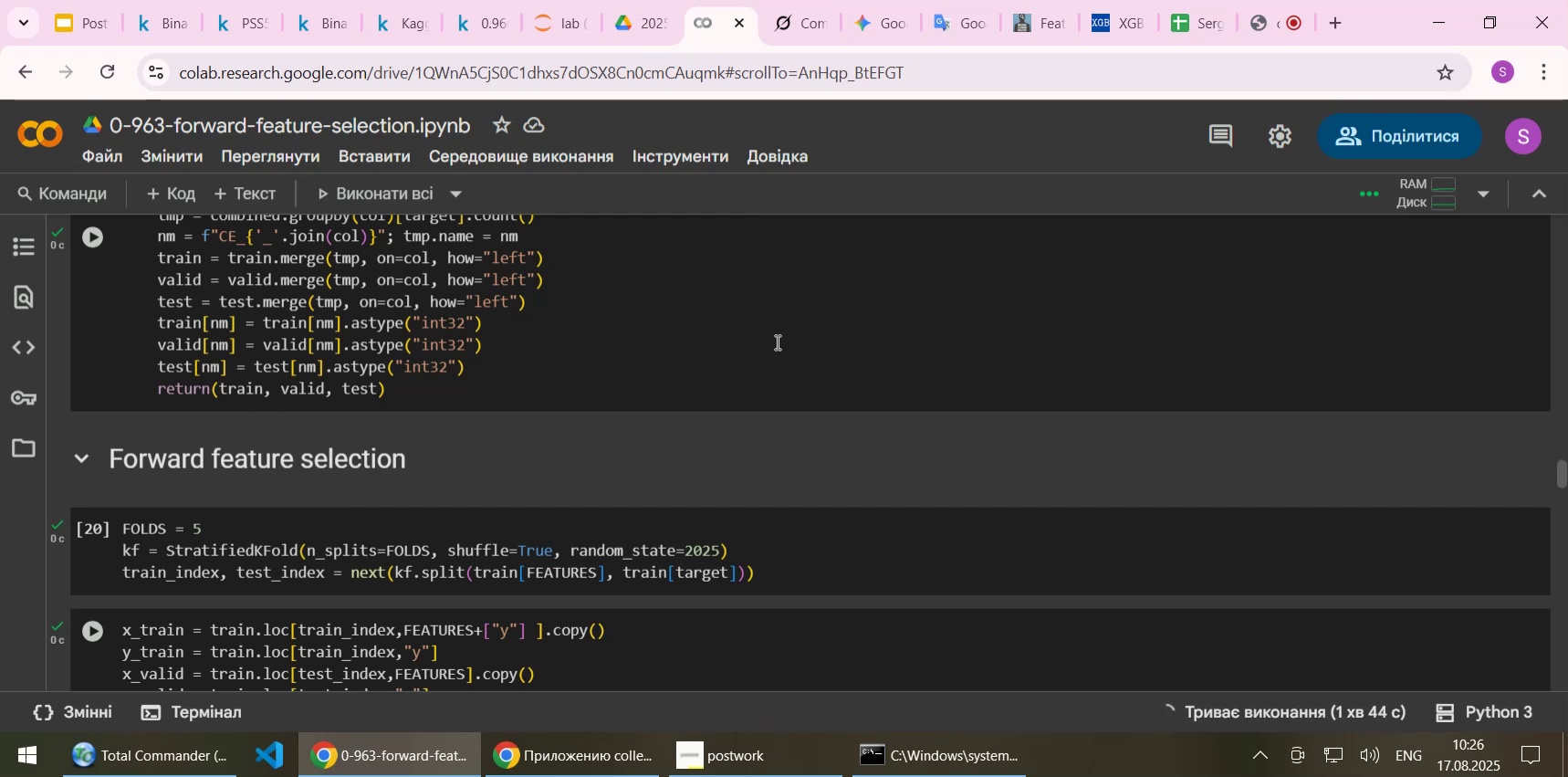 
wait(15.88)
 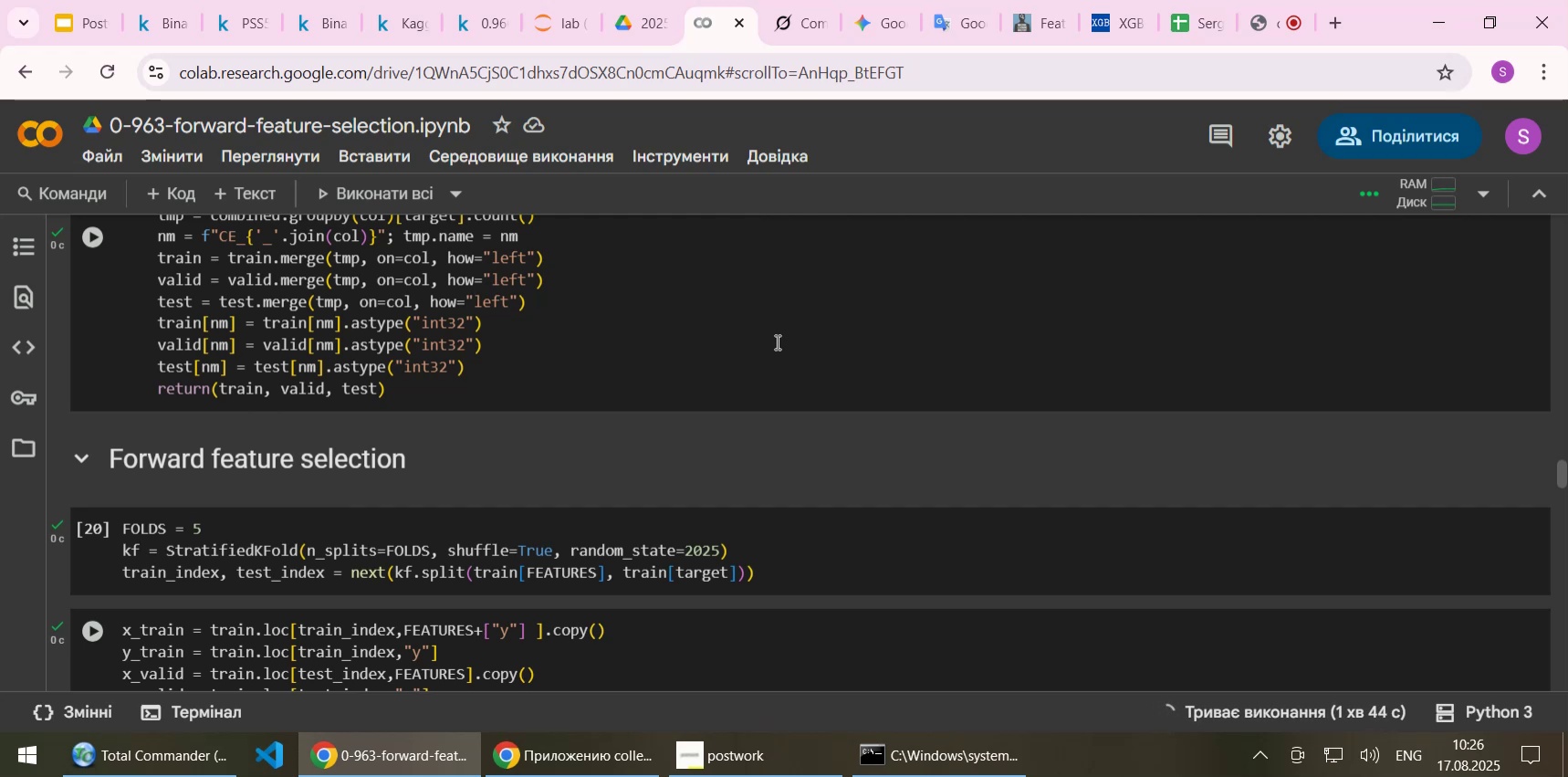 
scroll: coordinate [837, 372], scroll_direction: down, amount: 1.0
 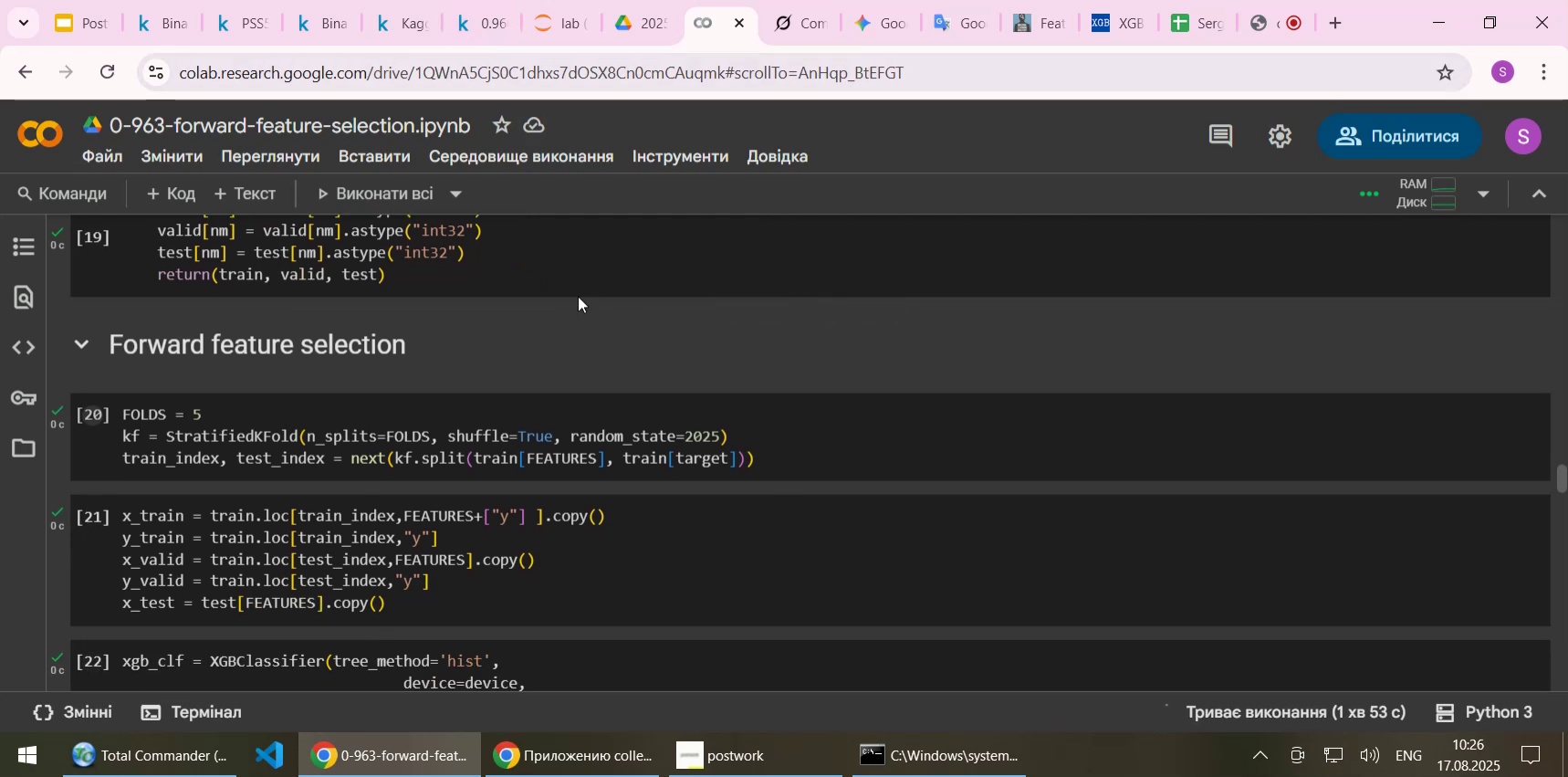 
left_click([742, 761])
 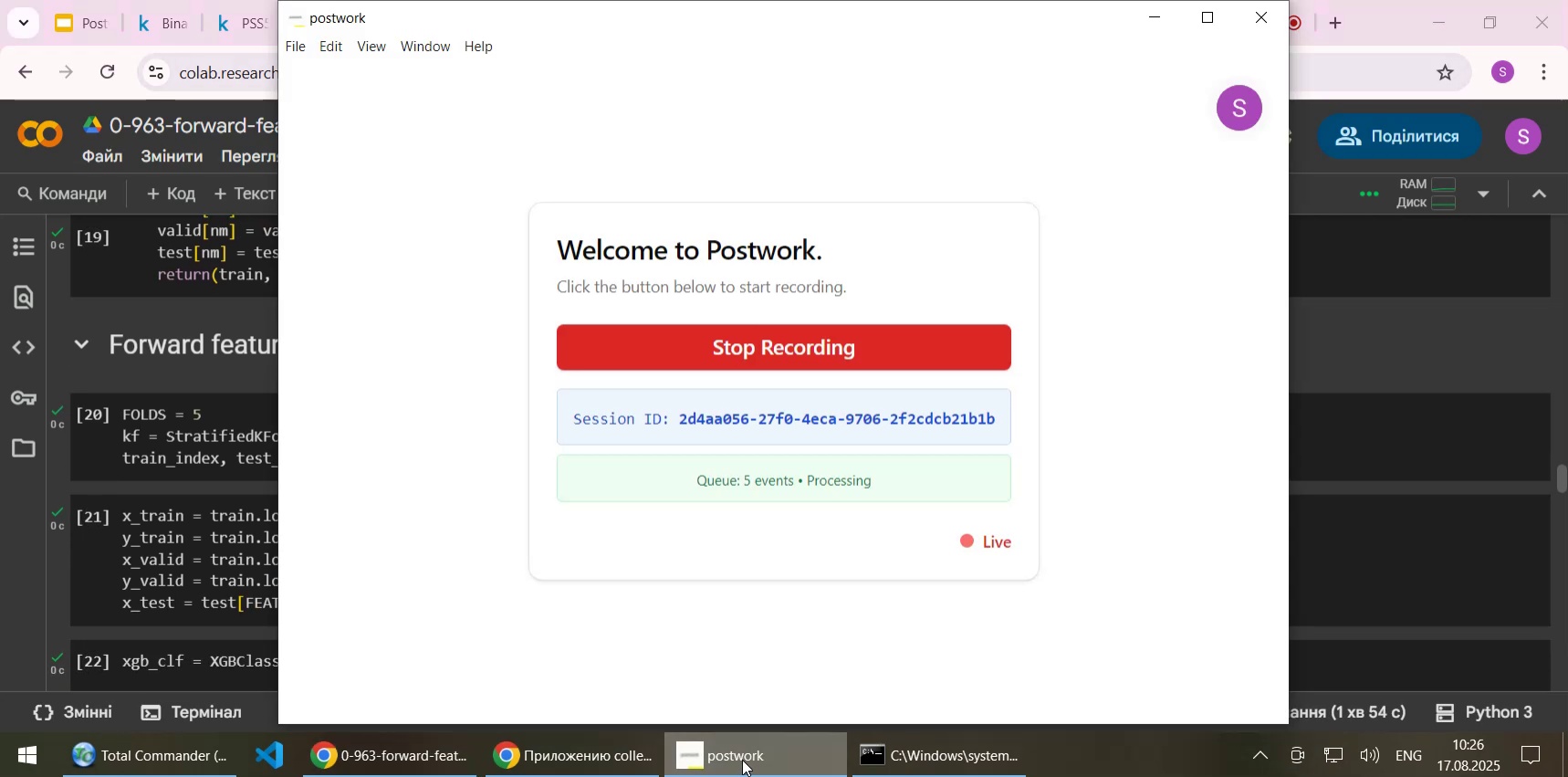 
left_click([742, 758])
 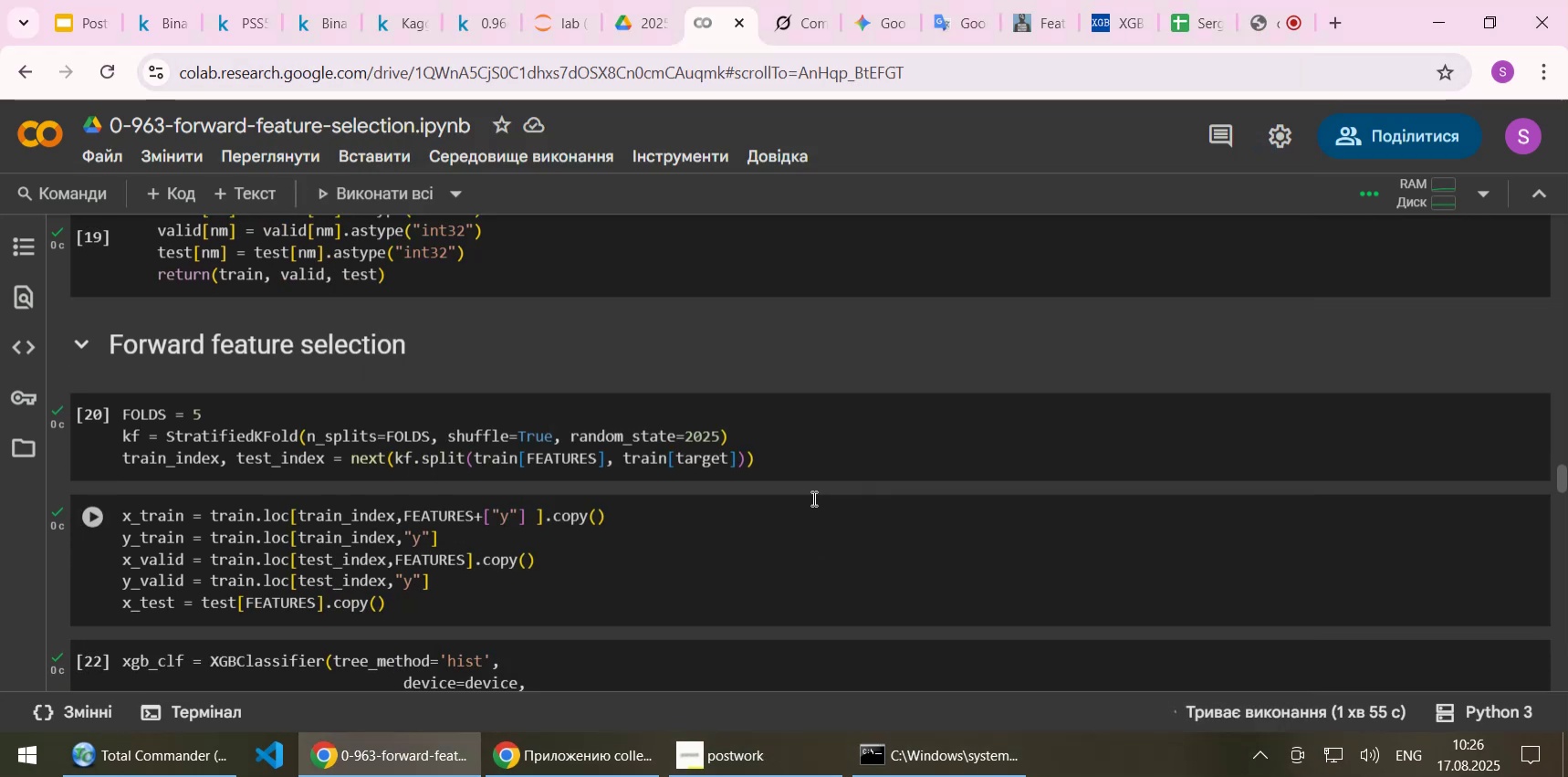 
left_click([801, 438])
 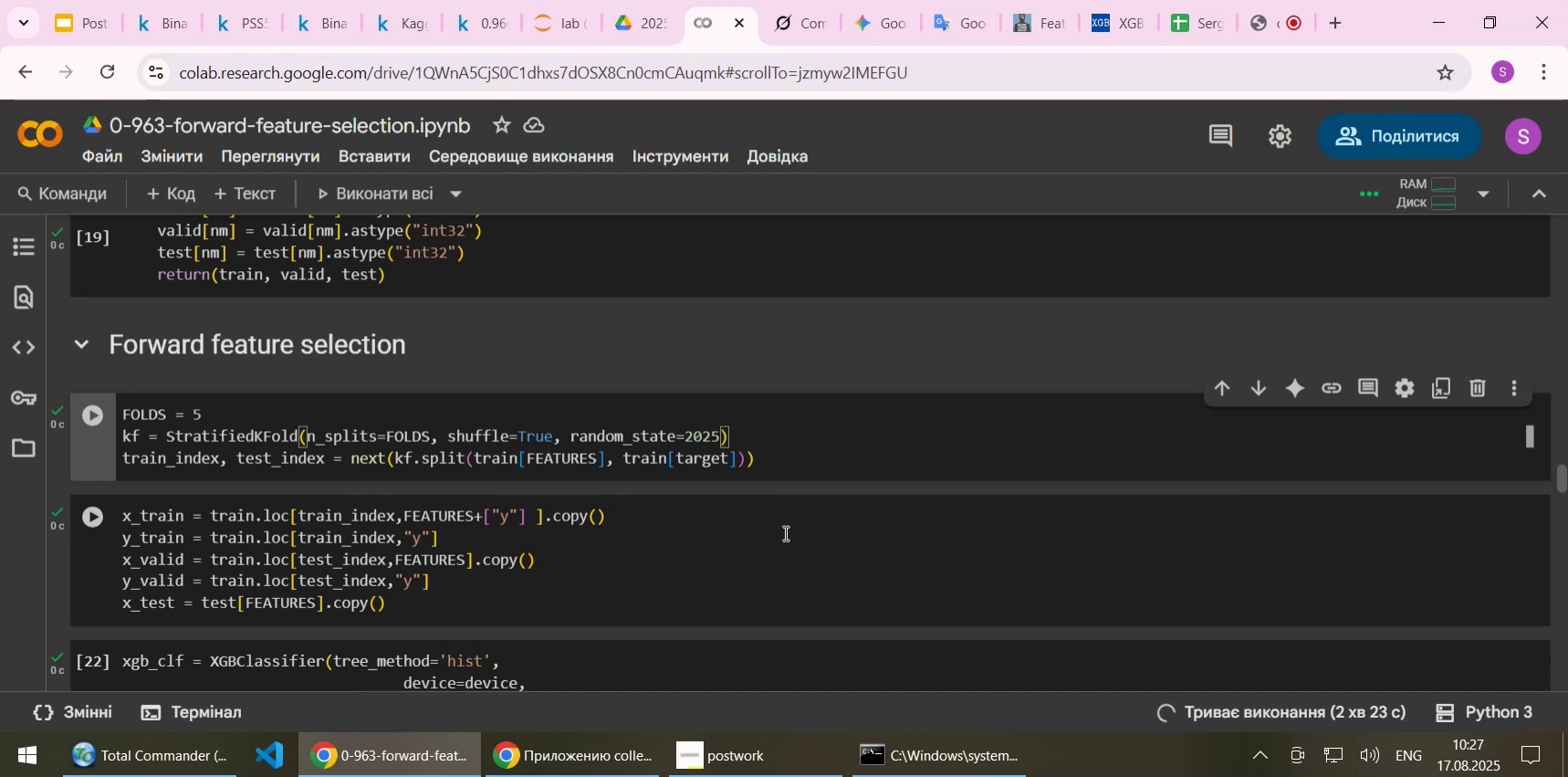 
wait(31.84)
 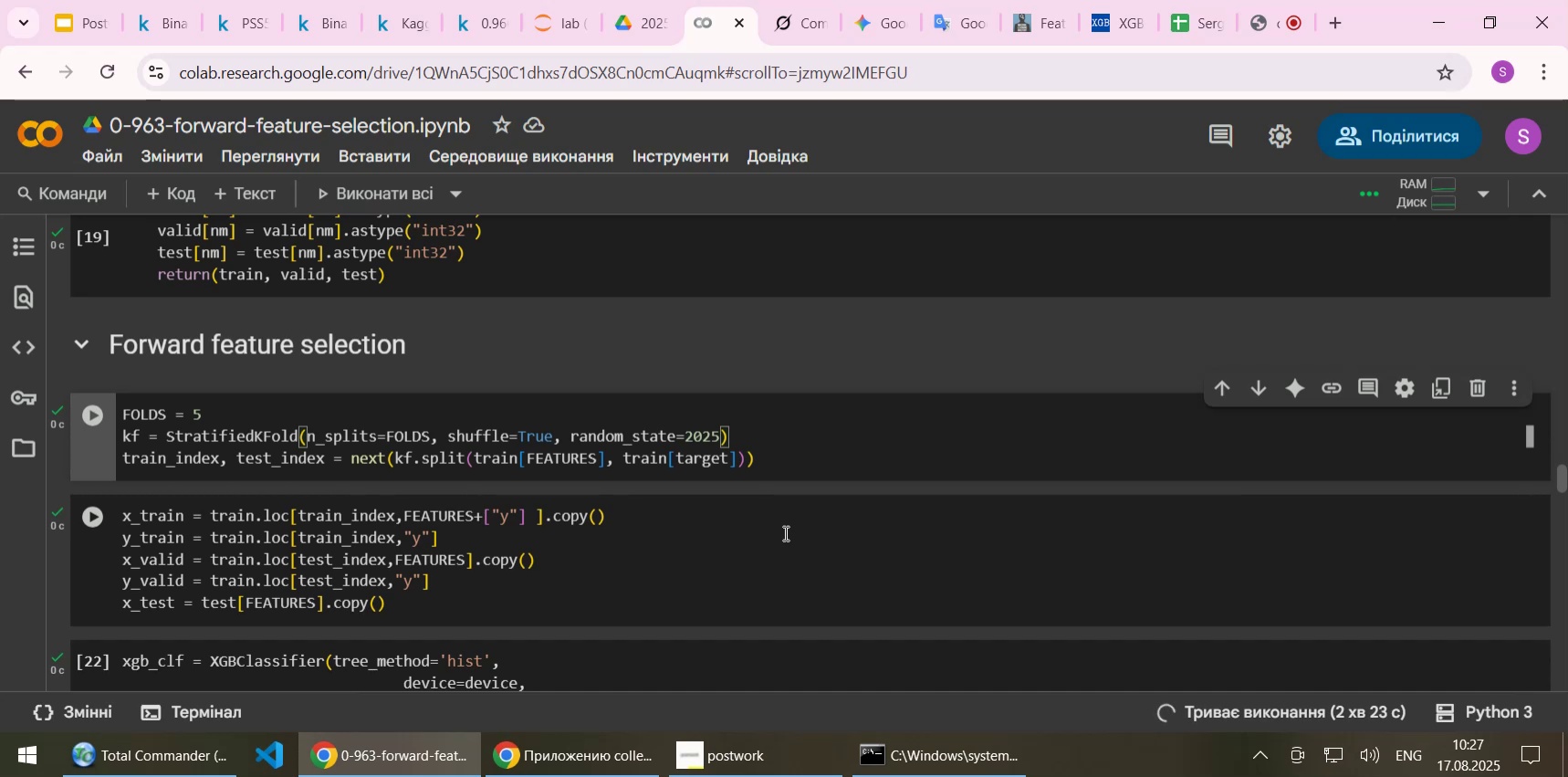 
scroll: coordinate [794, 529], scroll_direction: down, amount: 1.0
 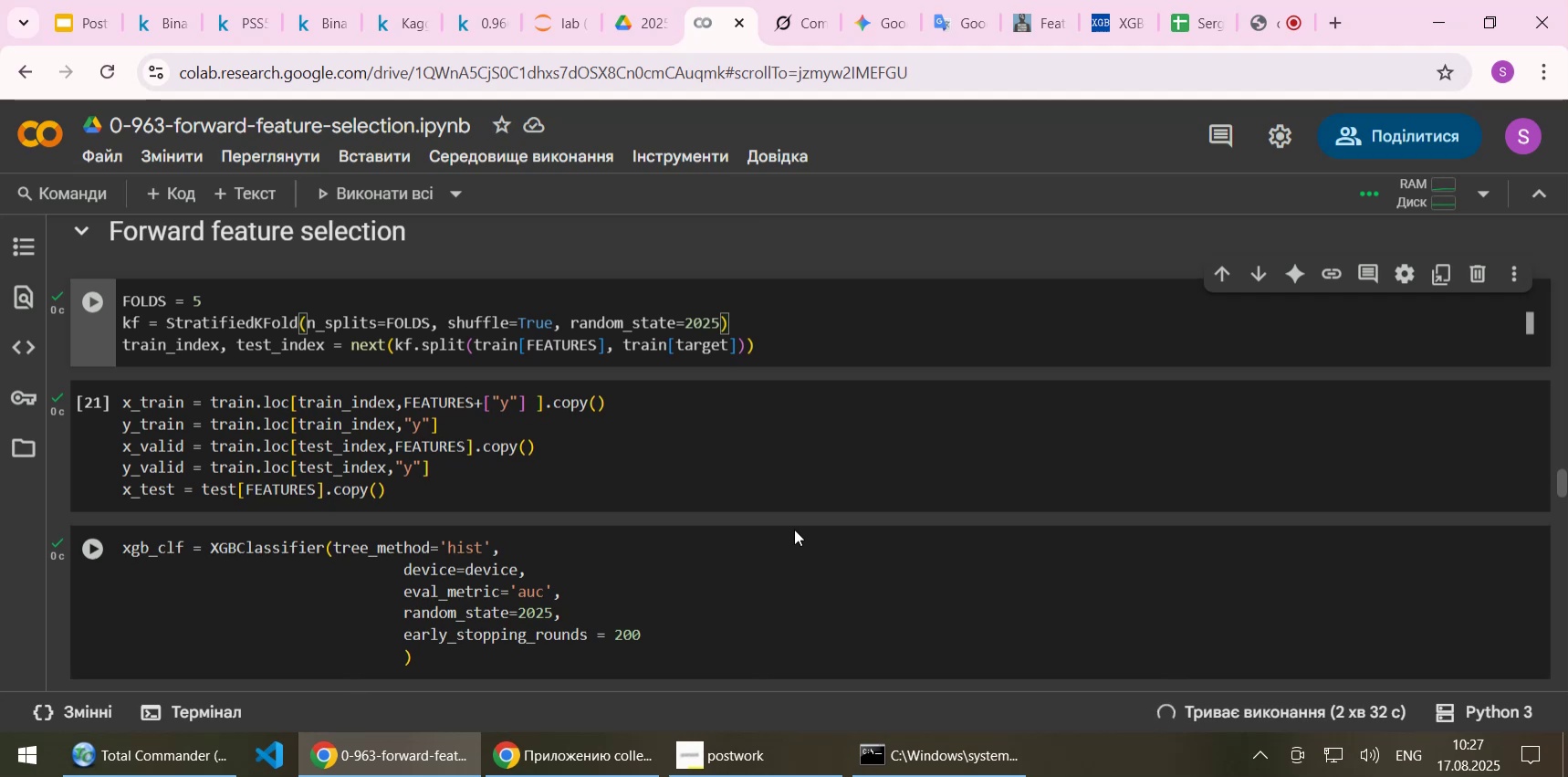 
wait(5.66)
 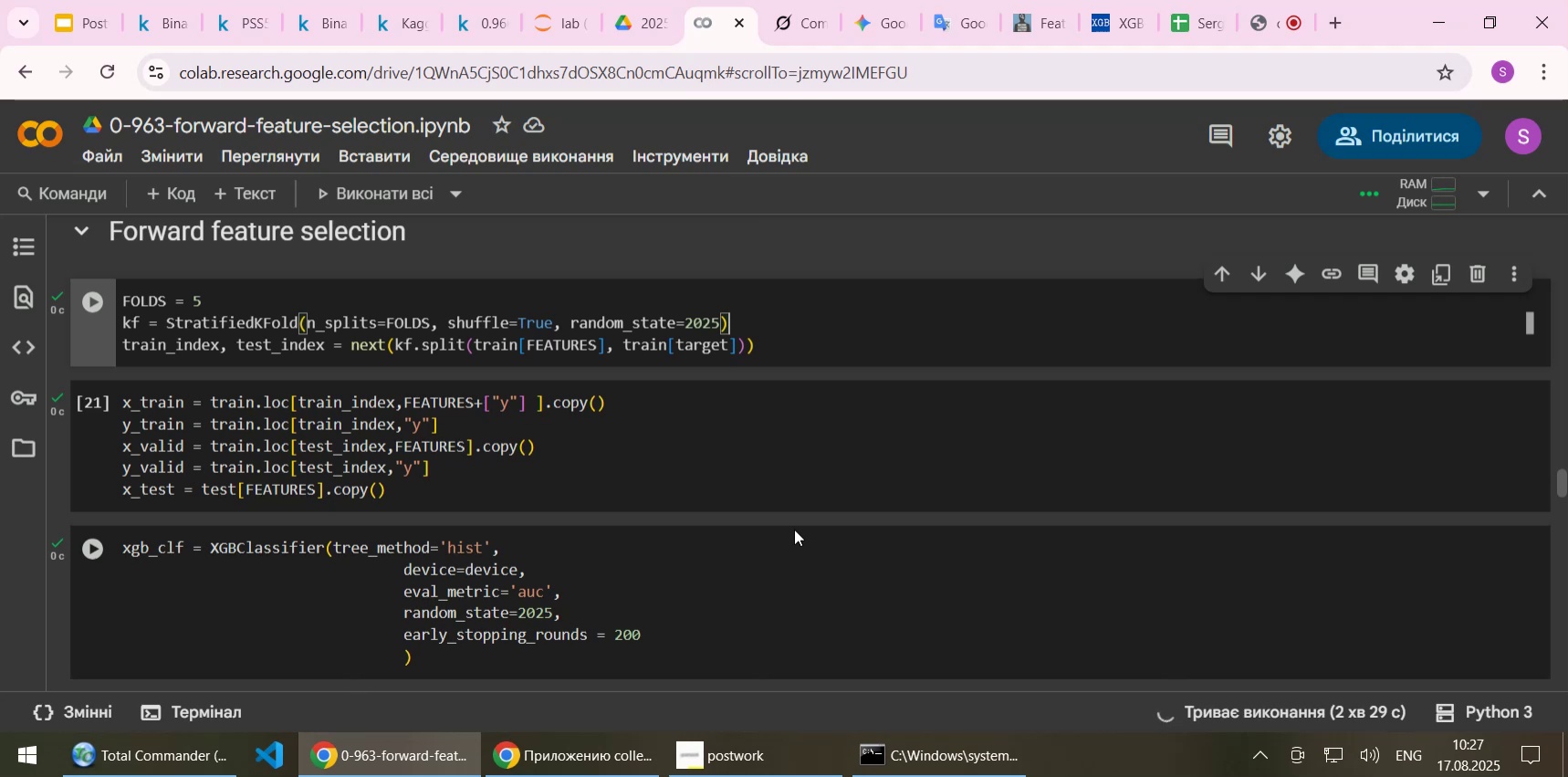 
scroll: coordinate [807, 472], scroll_direction: down, amount: 10.0
 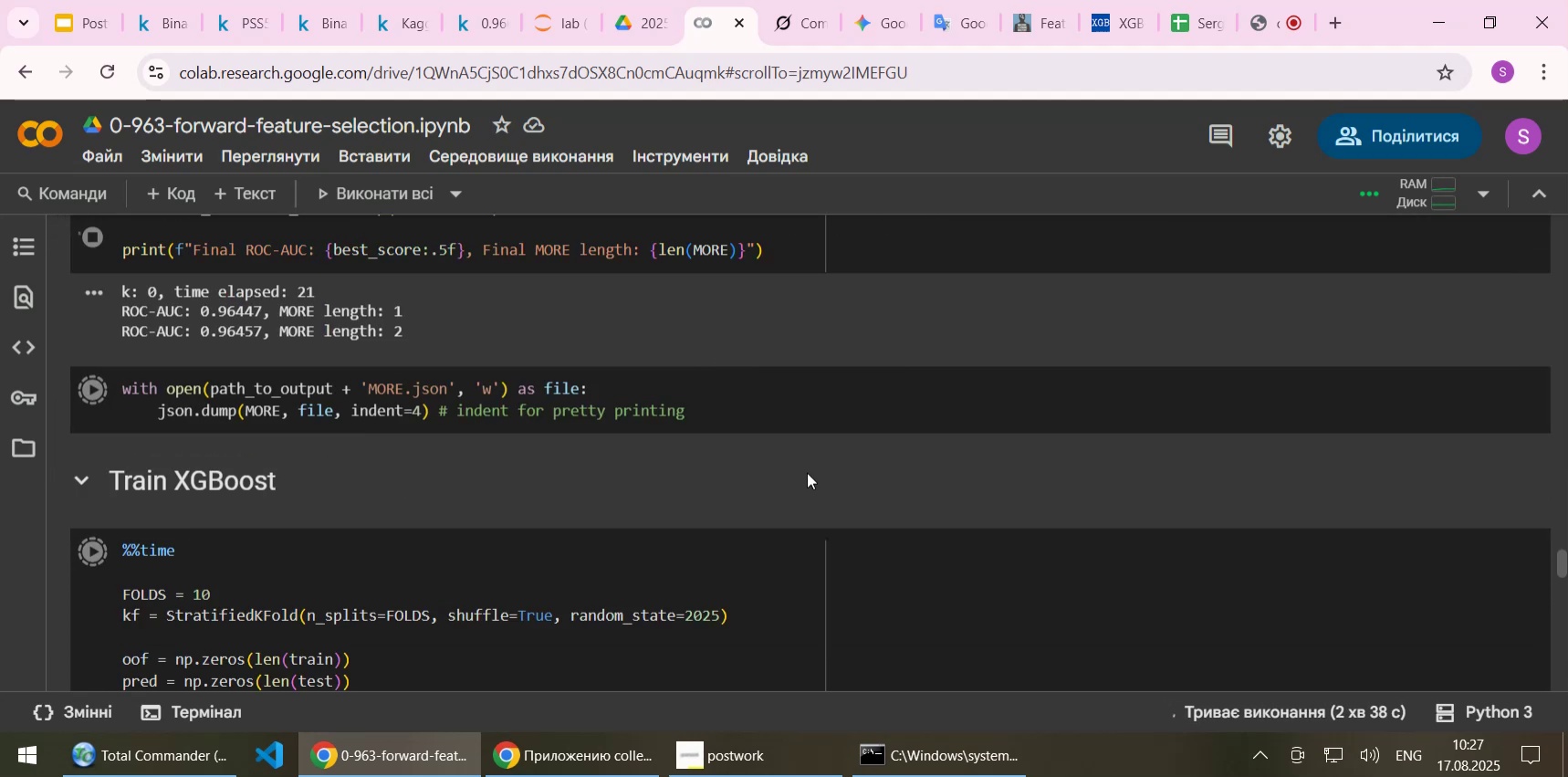 
scroll: coordinate [807, 472], scroll_direction: up, amount: 1.0
 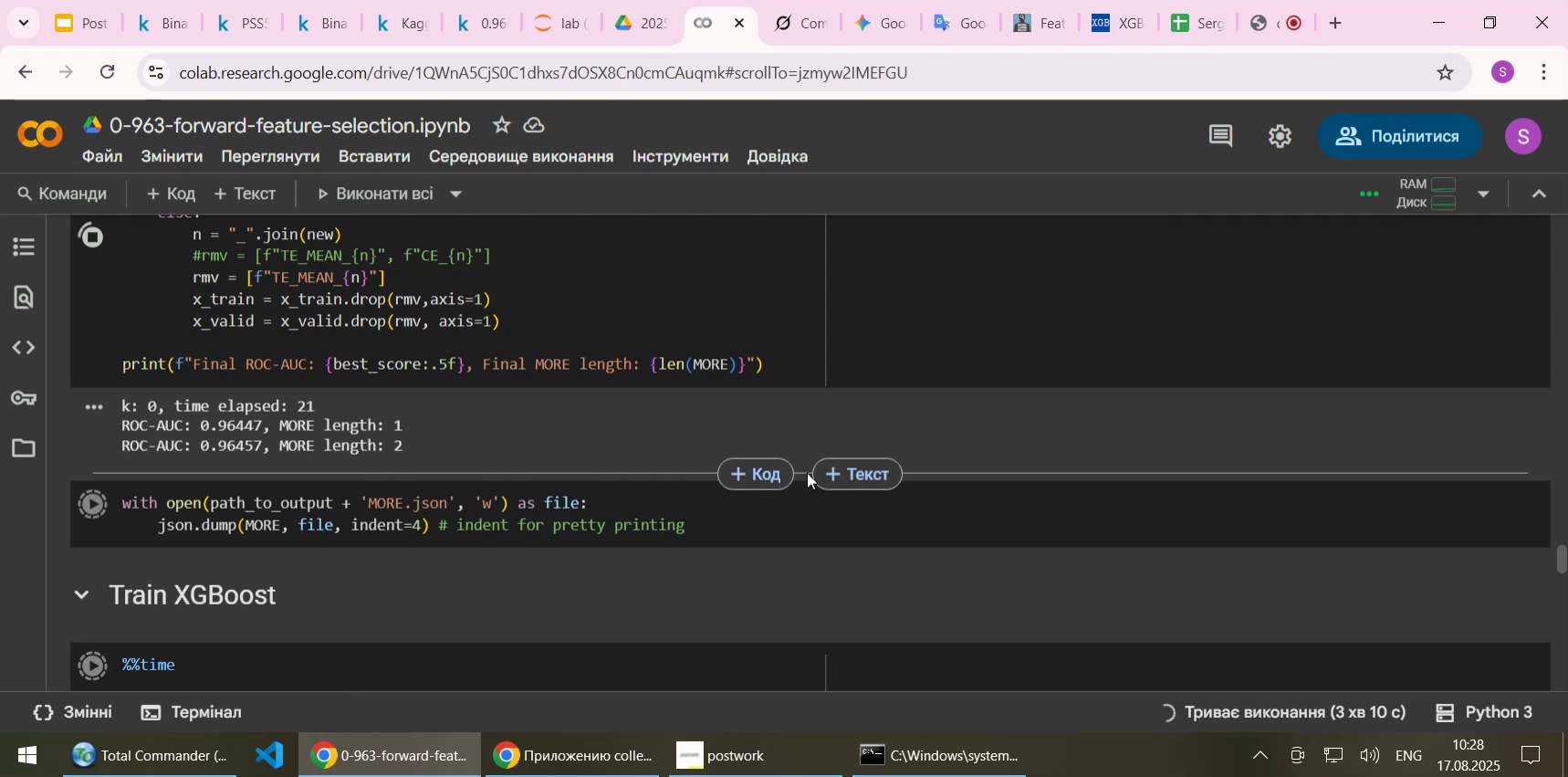 
wait(36.34)
 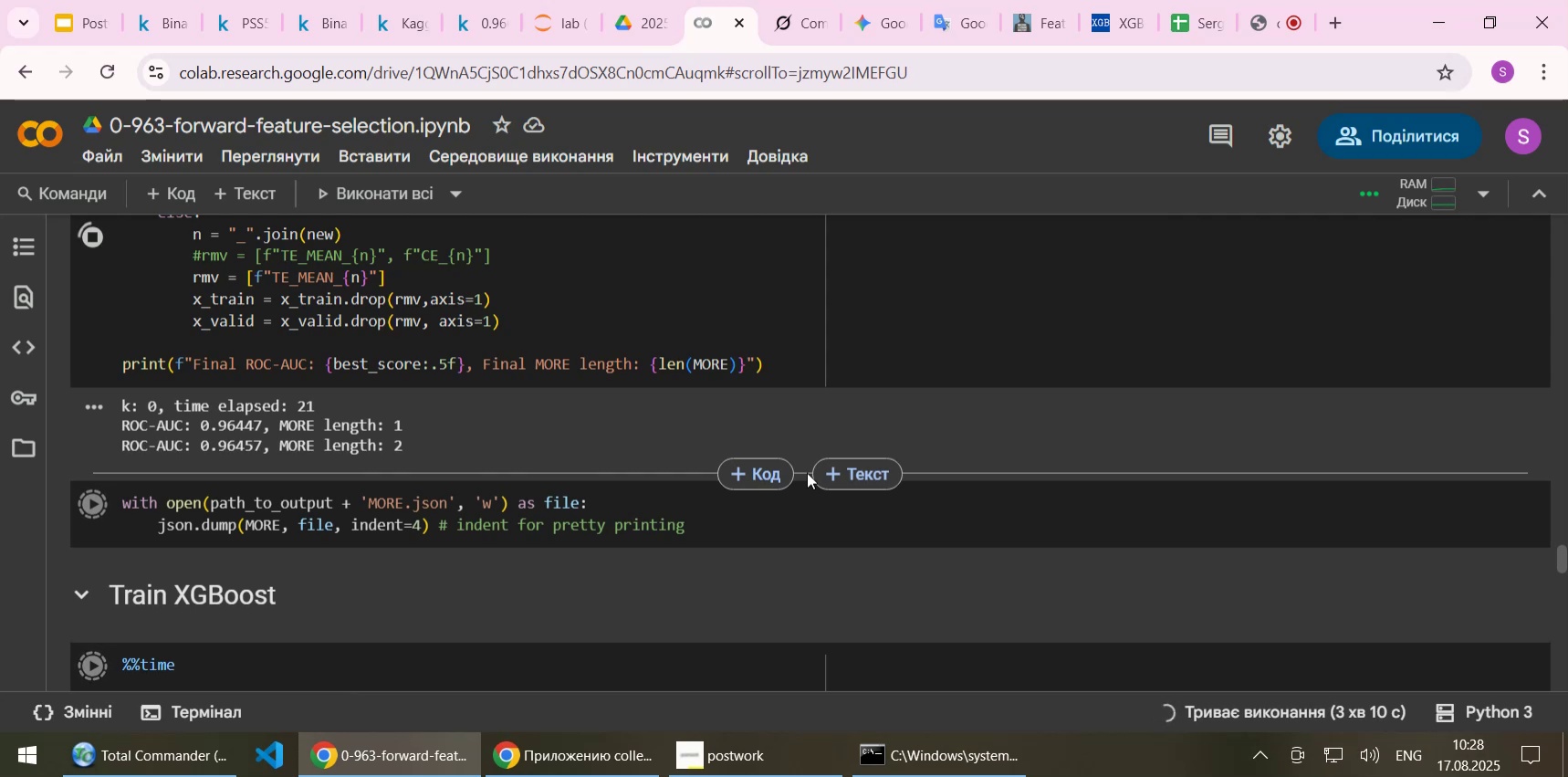 
scroll: coordinate [825, 343], scroll_direction: down, amount: 1.0
 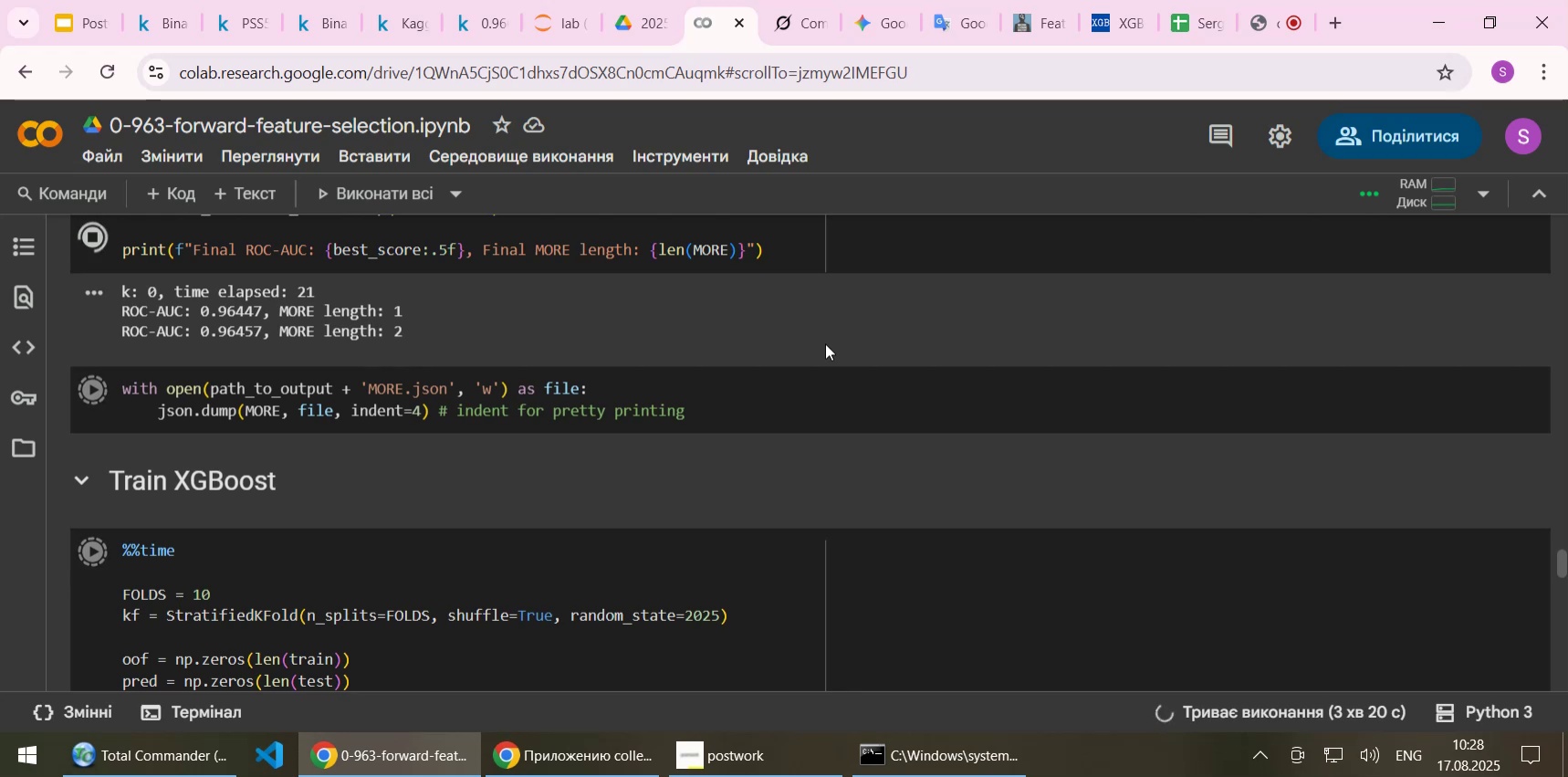 
wait(7.0)
 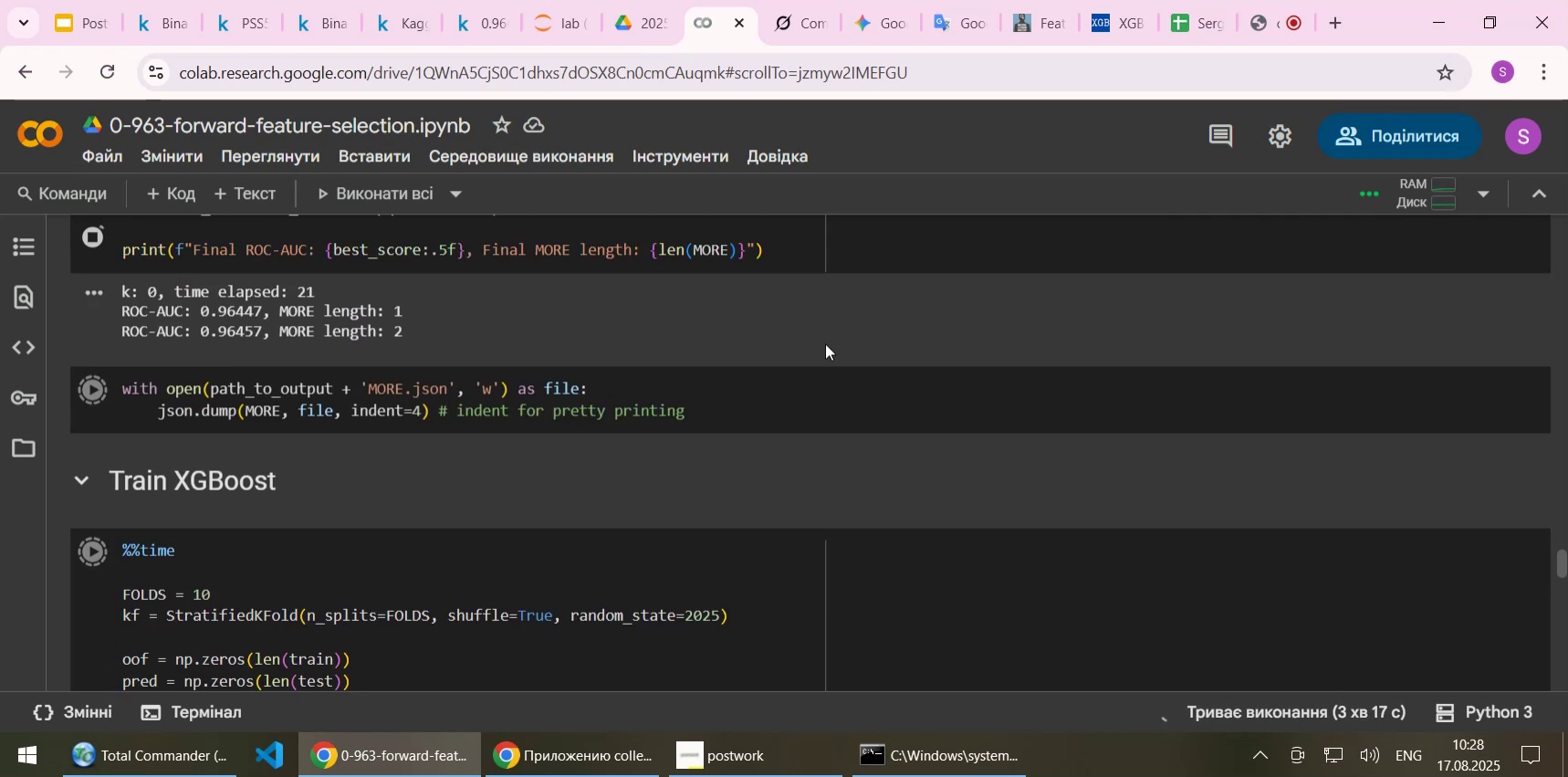 
scroll: coordinate [1009, 383], scroll_direction: none, amount: 0.0
 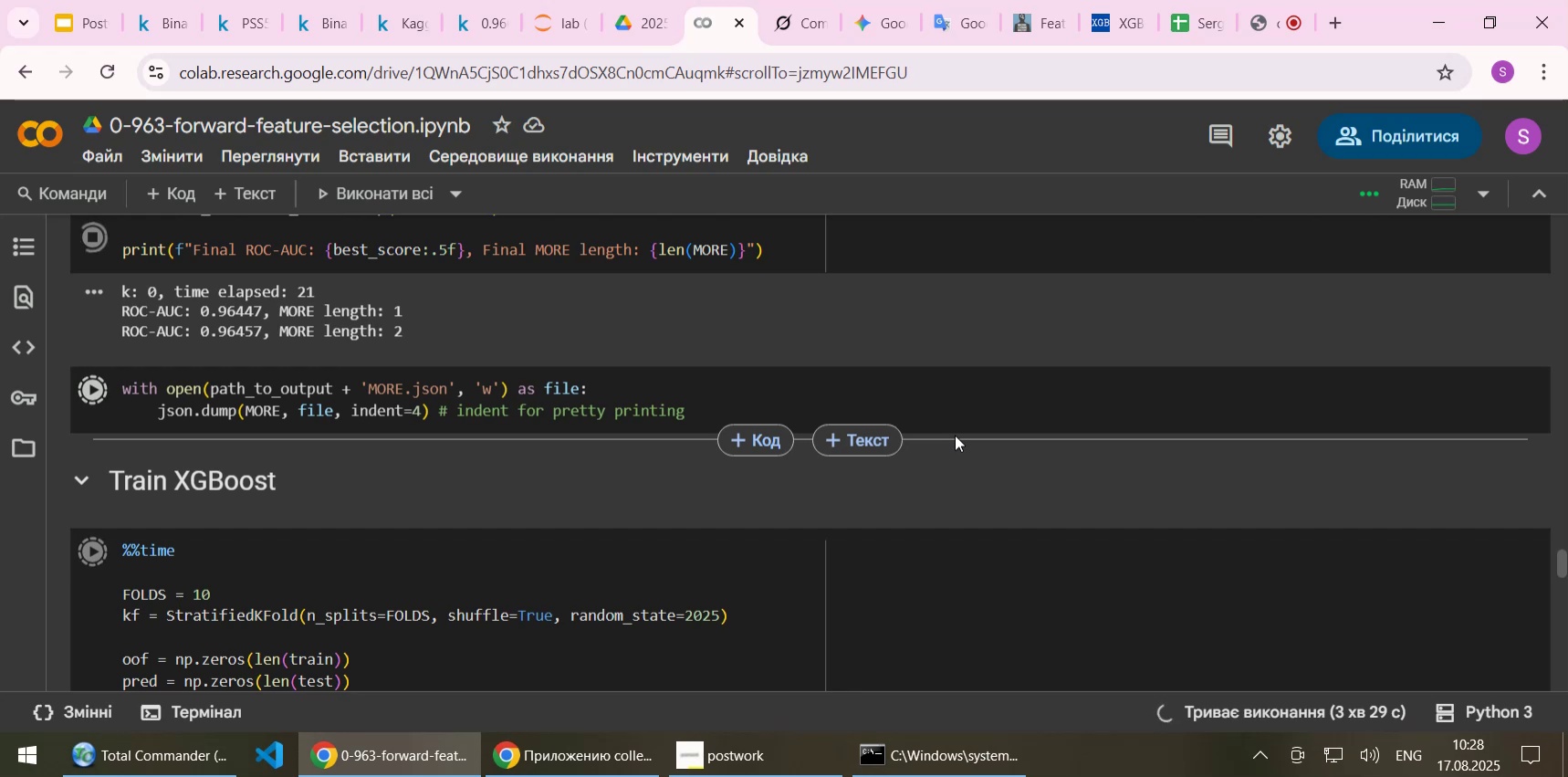 
wait(12.2)
 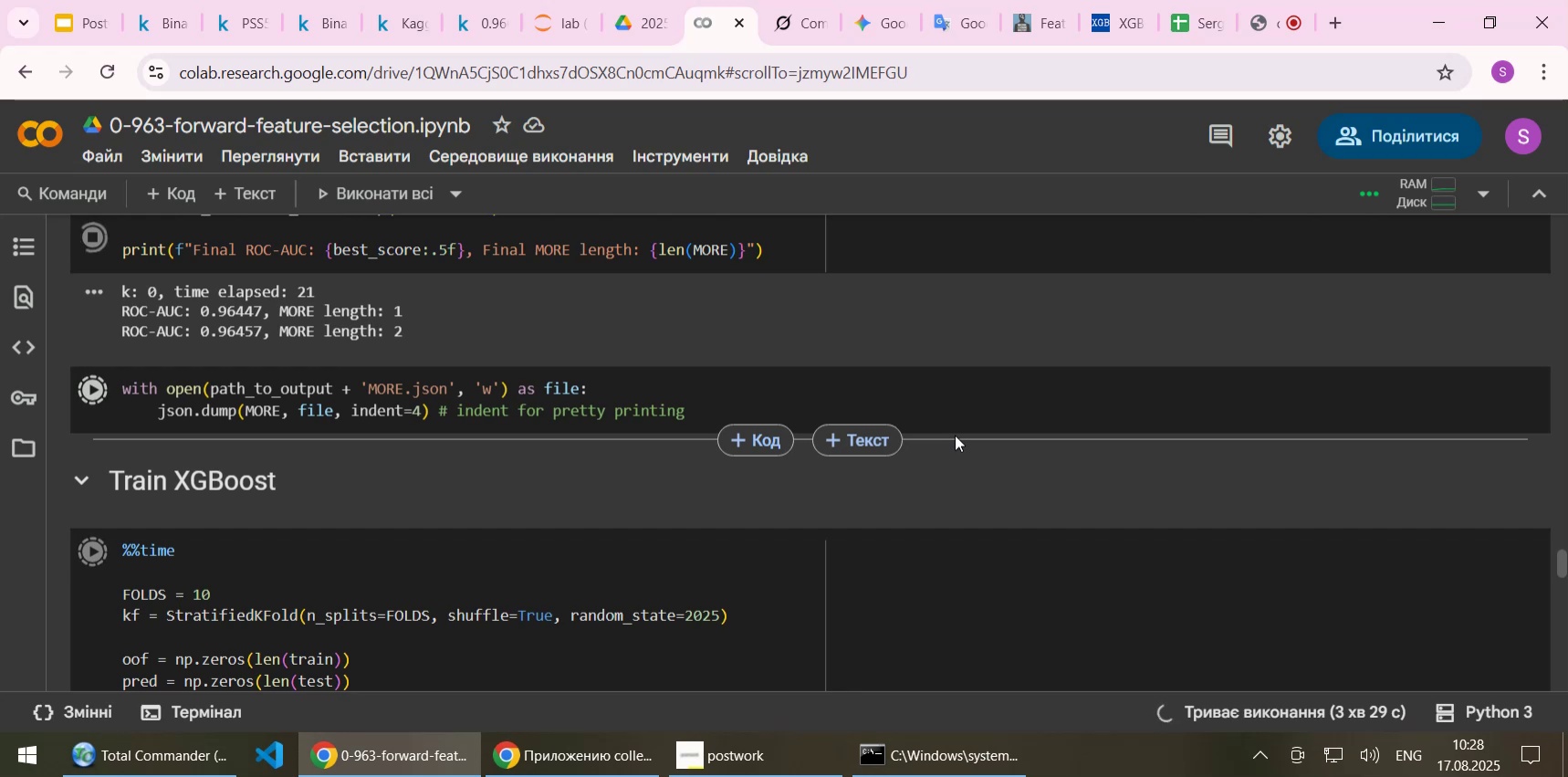 
scroll: coordinate [811, 351], scroll_direction: down, amount: 1.0
 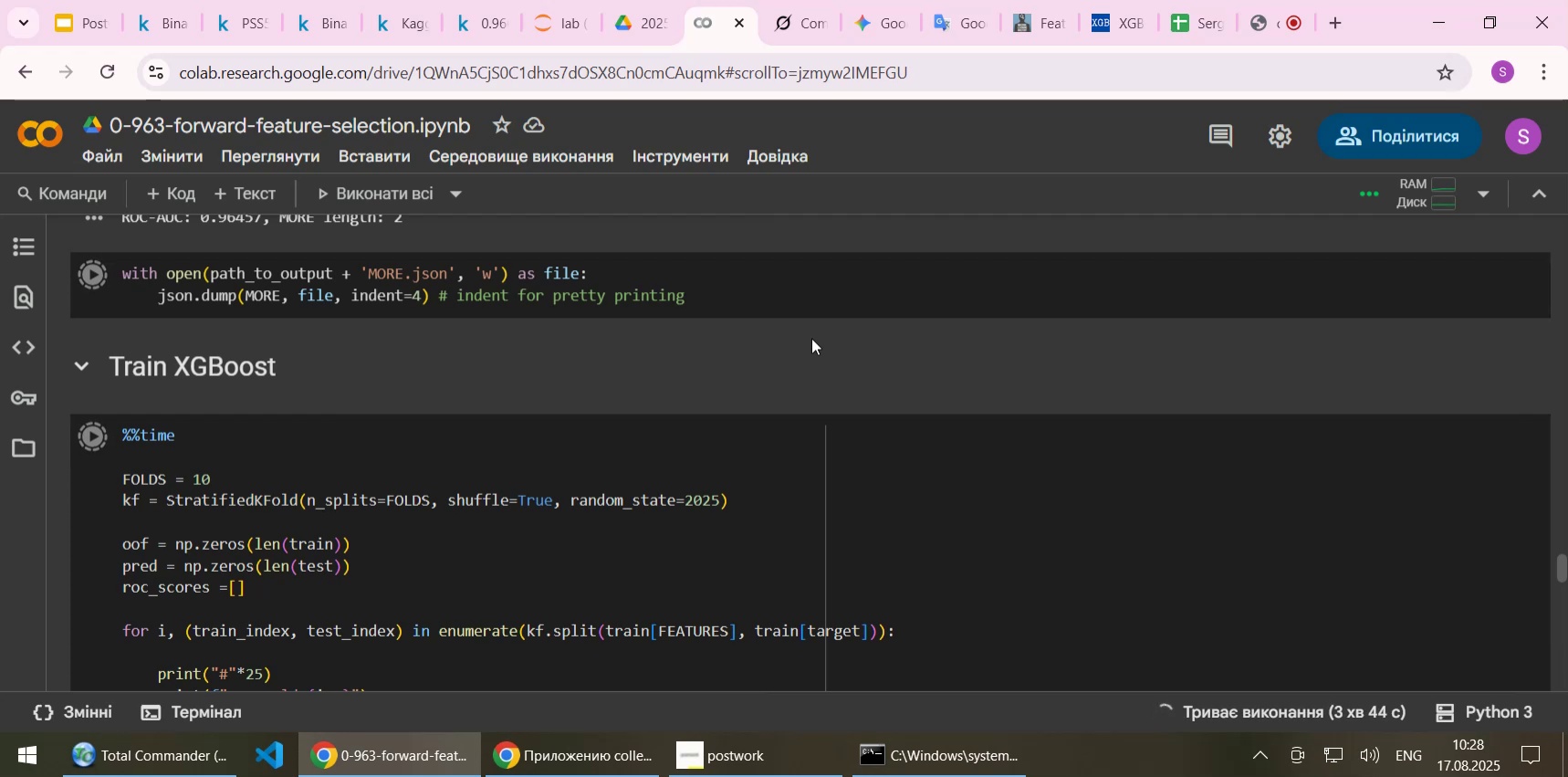 
wait(14.52)
 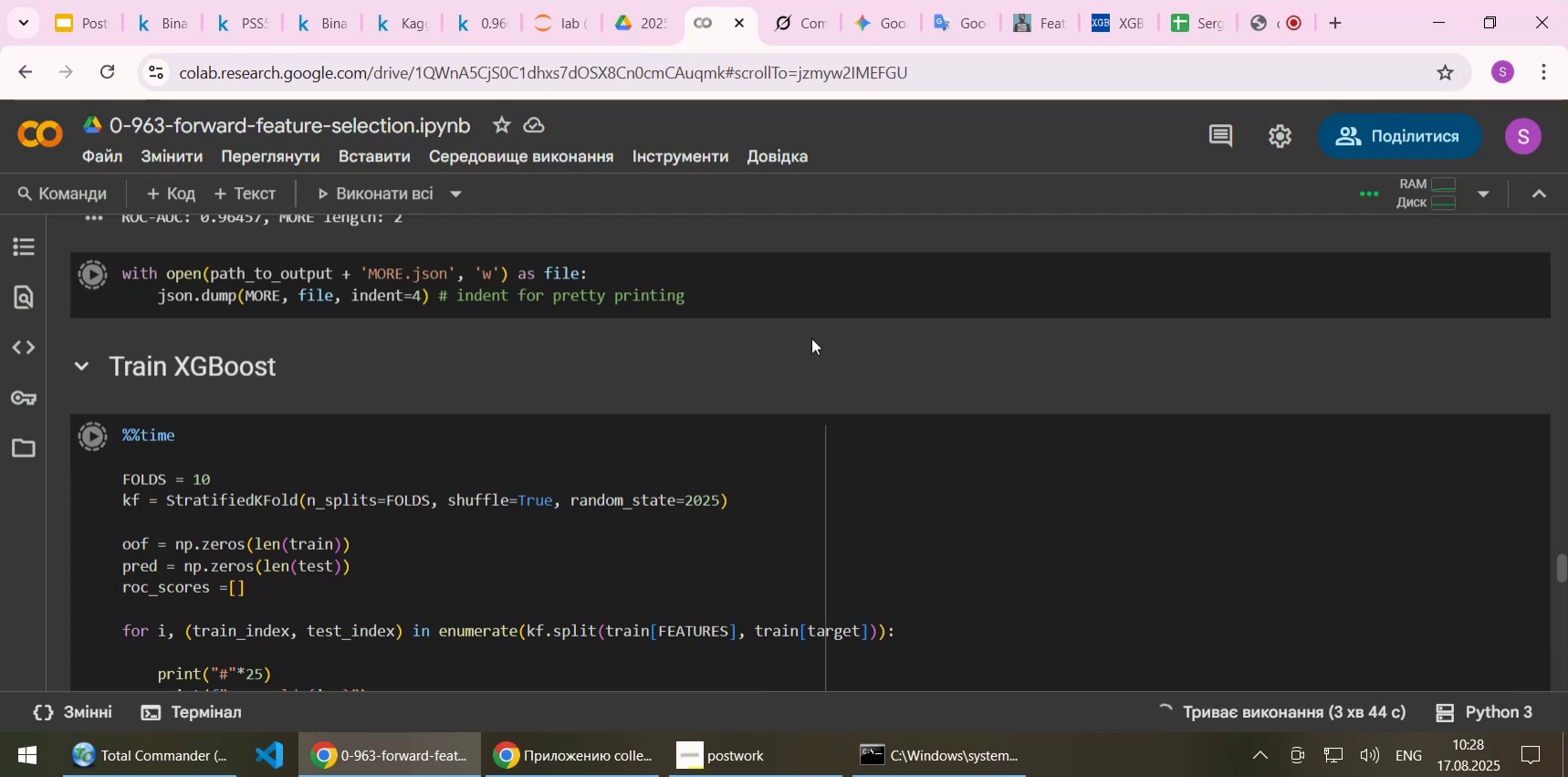 
scroll: coordinate [779, 498], scroll_direction: down, amount: 1.0
 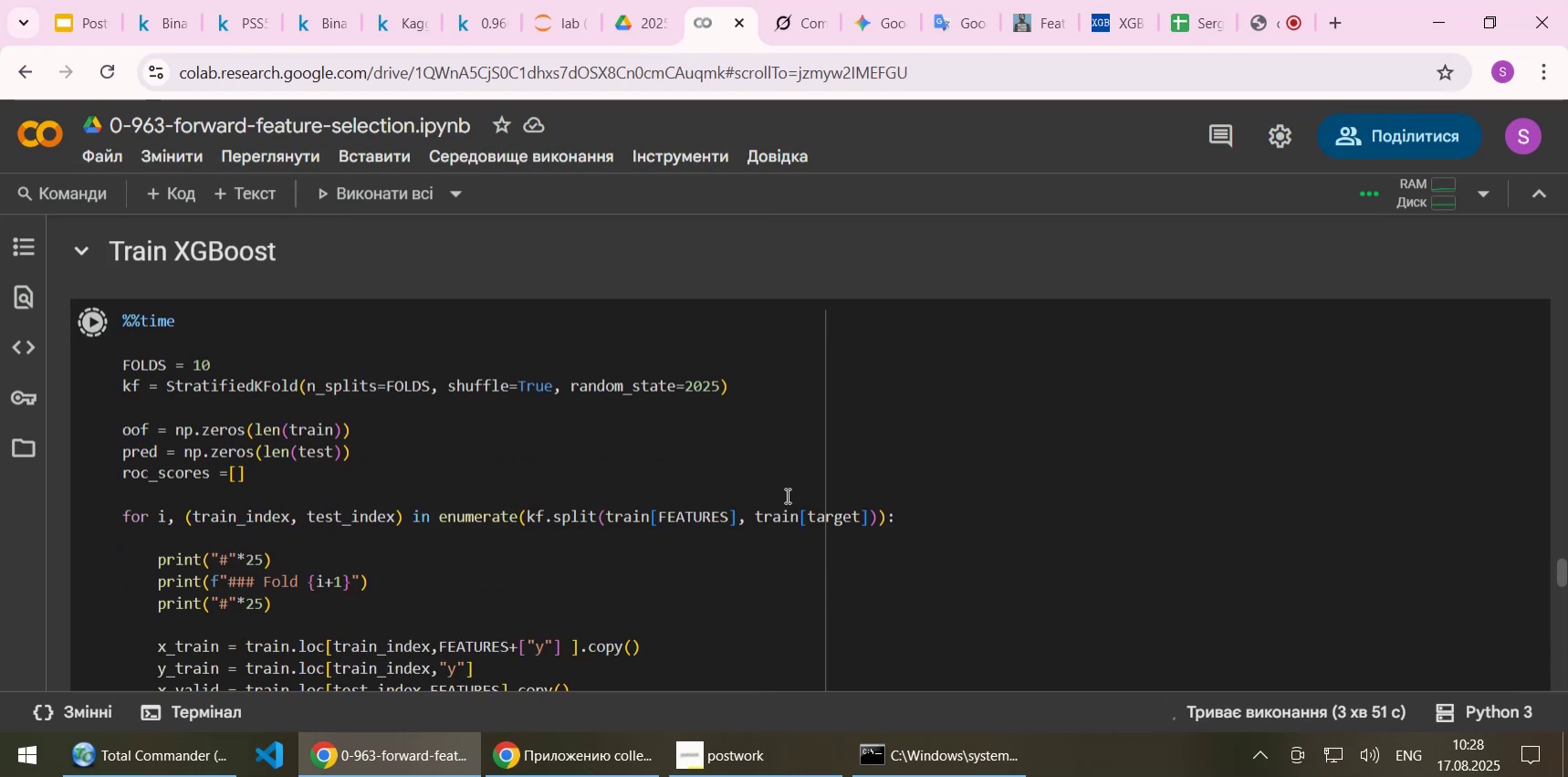 
double_click([427, 442])
 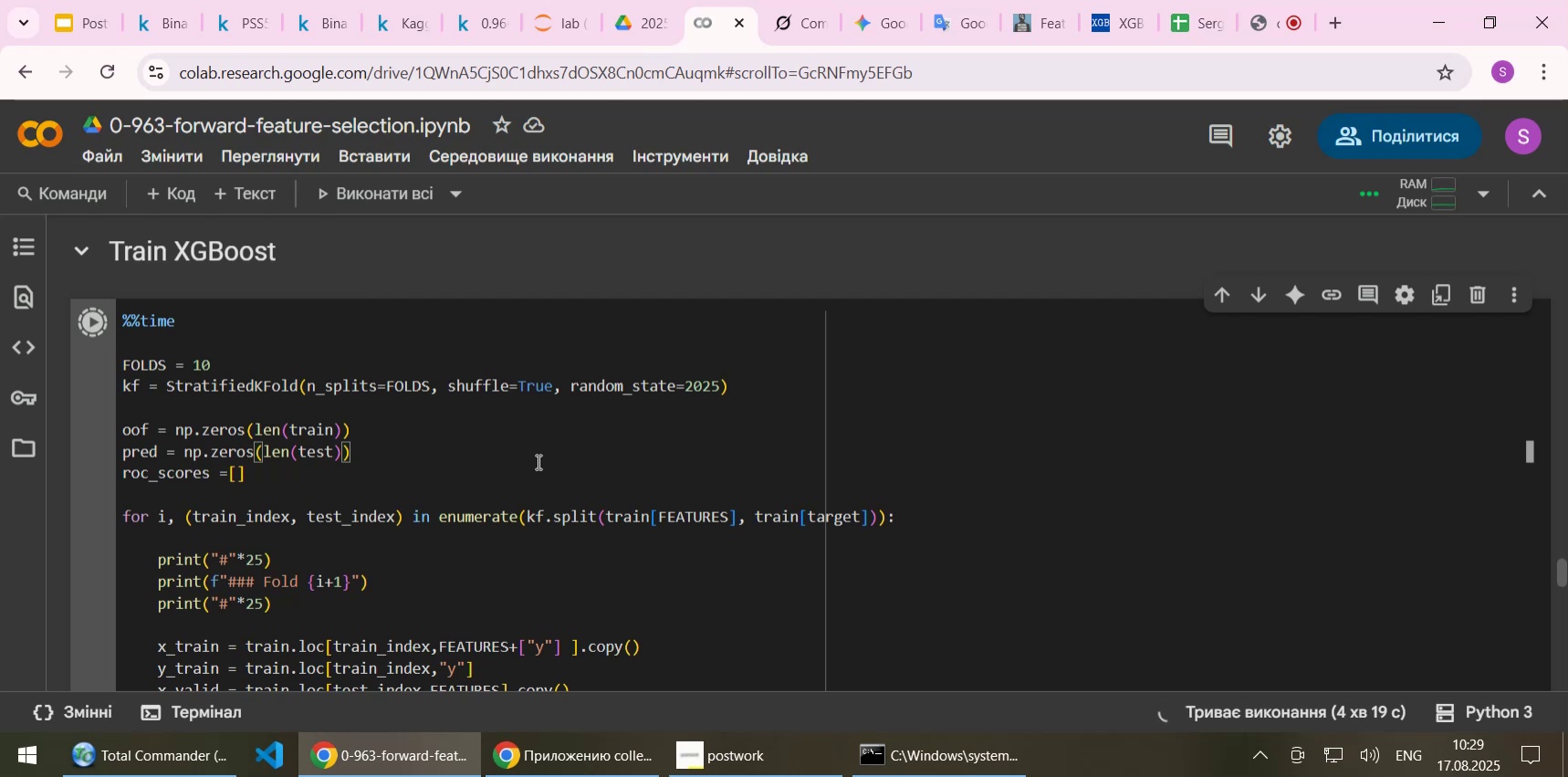 
wait(31.74)
 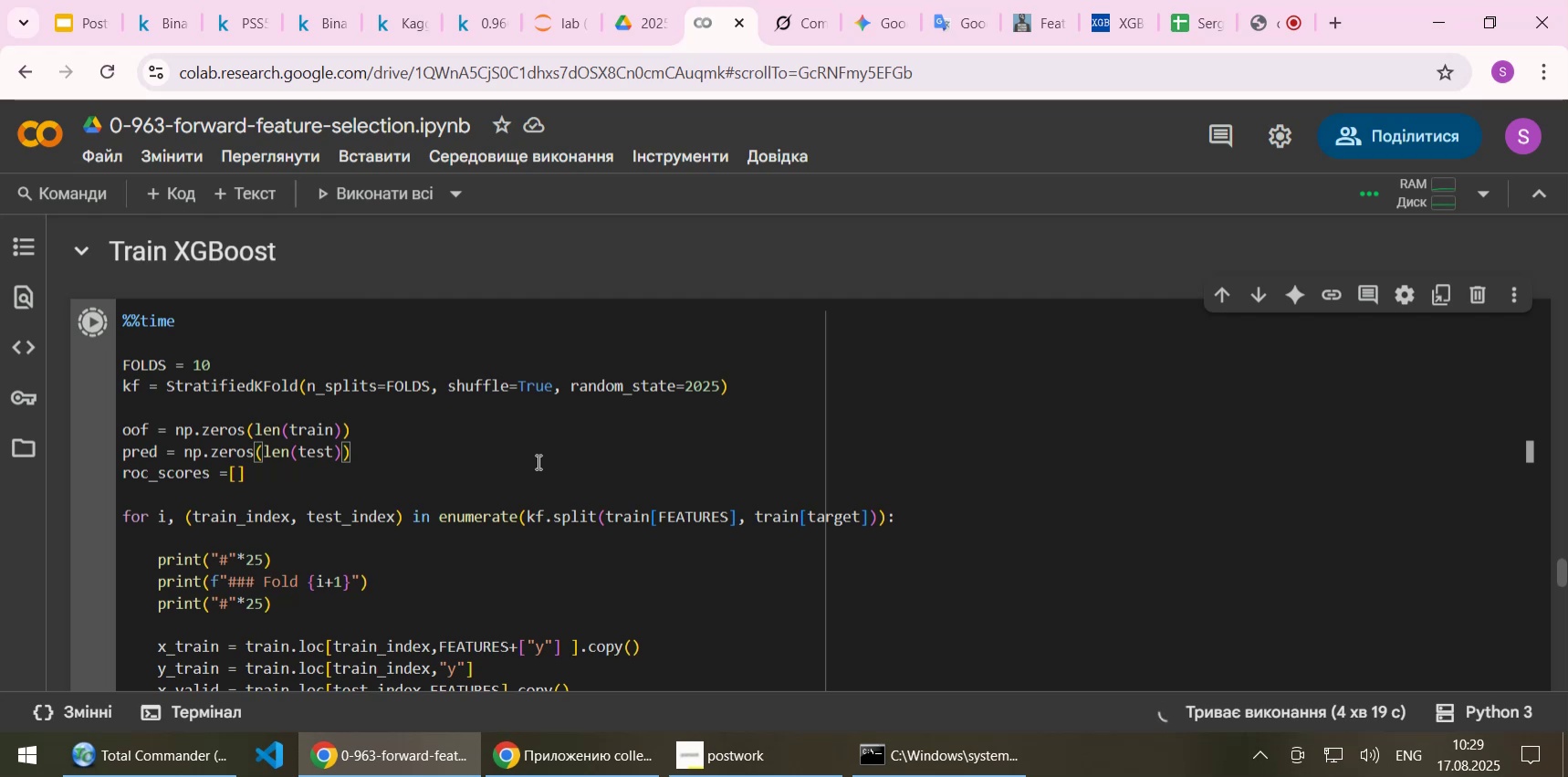 
scroll: coordinate [631, 433], scroll_direction: down, amount: 5.0
 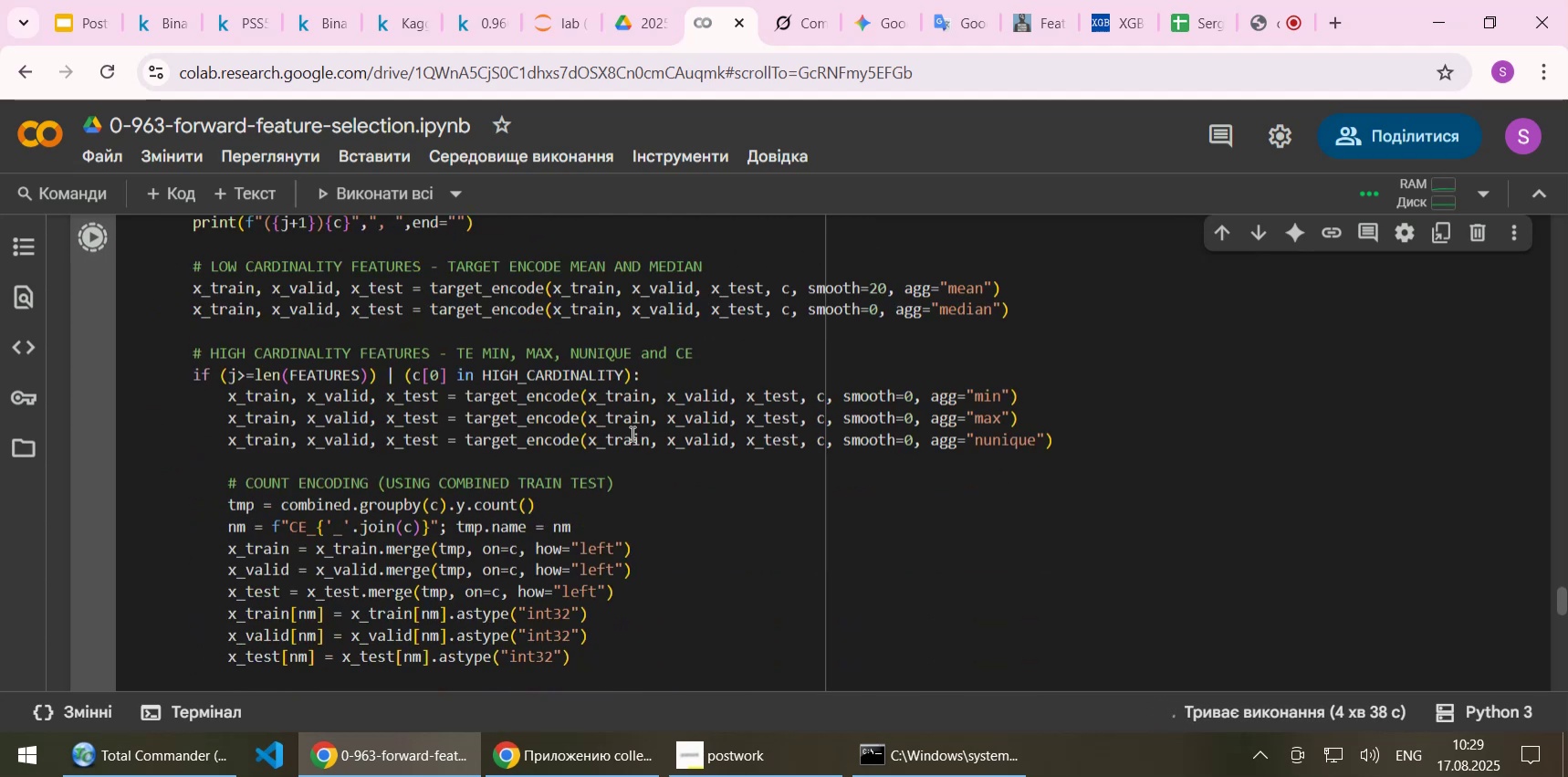 
wait(9.65)
 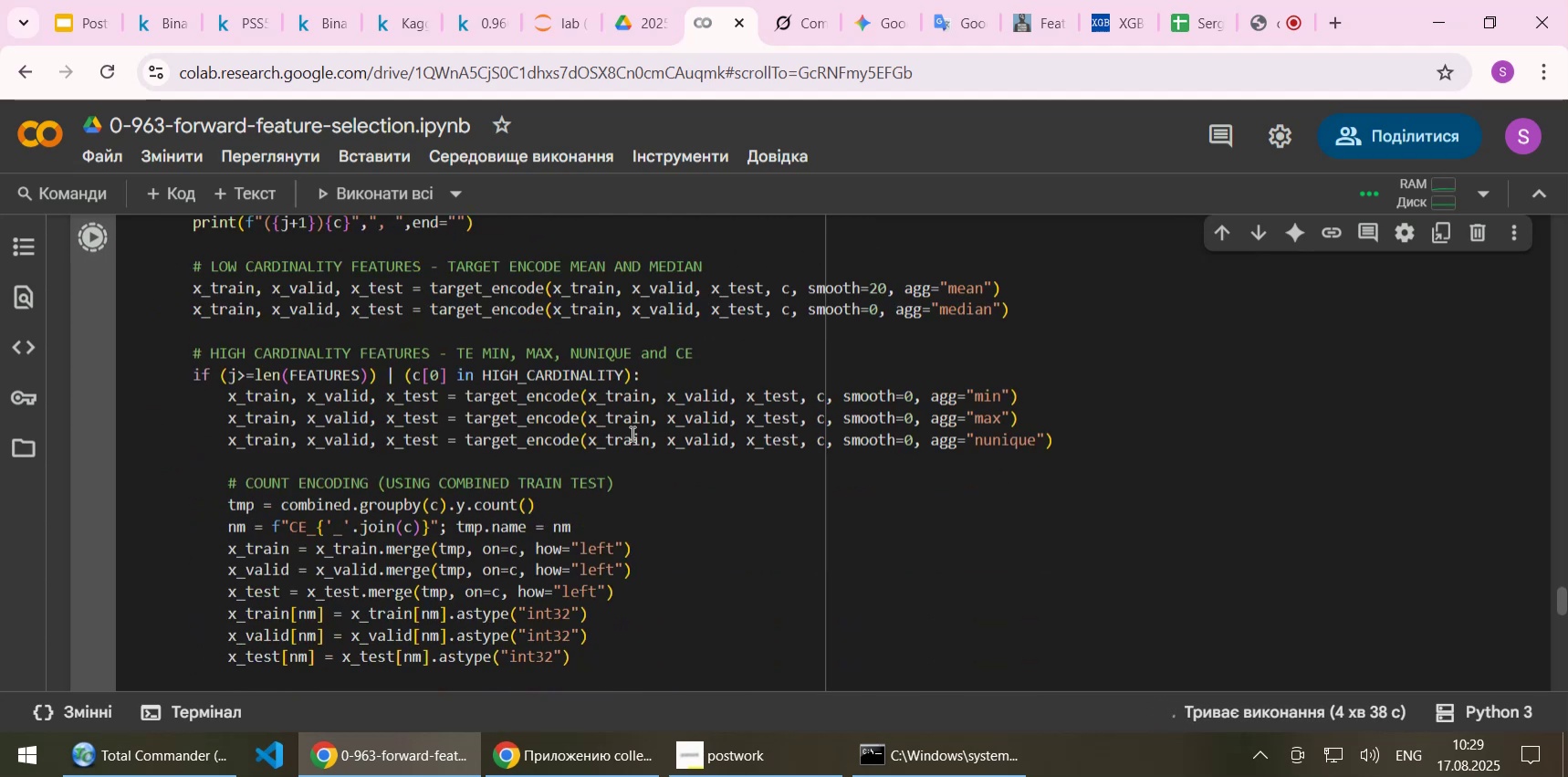 
scroll: coordinate [632, 434], scroll_direction: down, amount: 8.0
 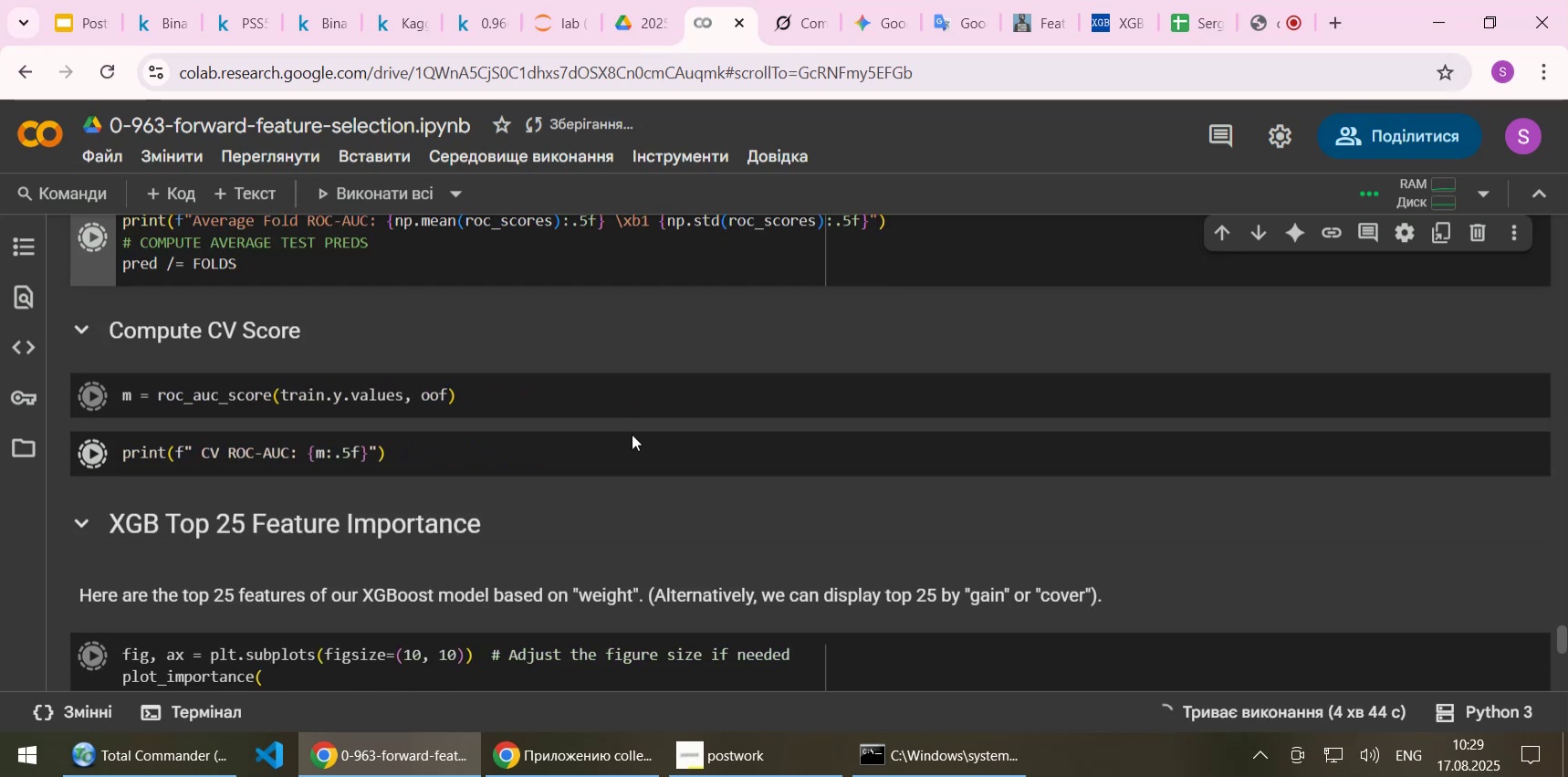 
scroll: coordinate [632, 434], scroll_direction: up, amount: 16.0
 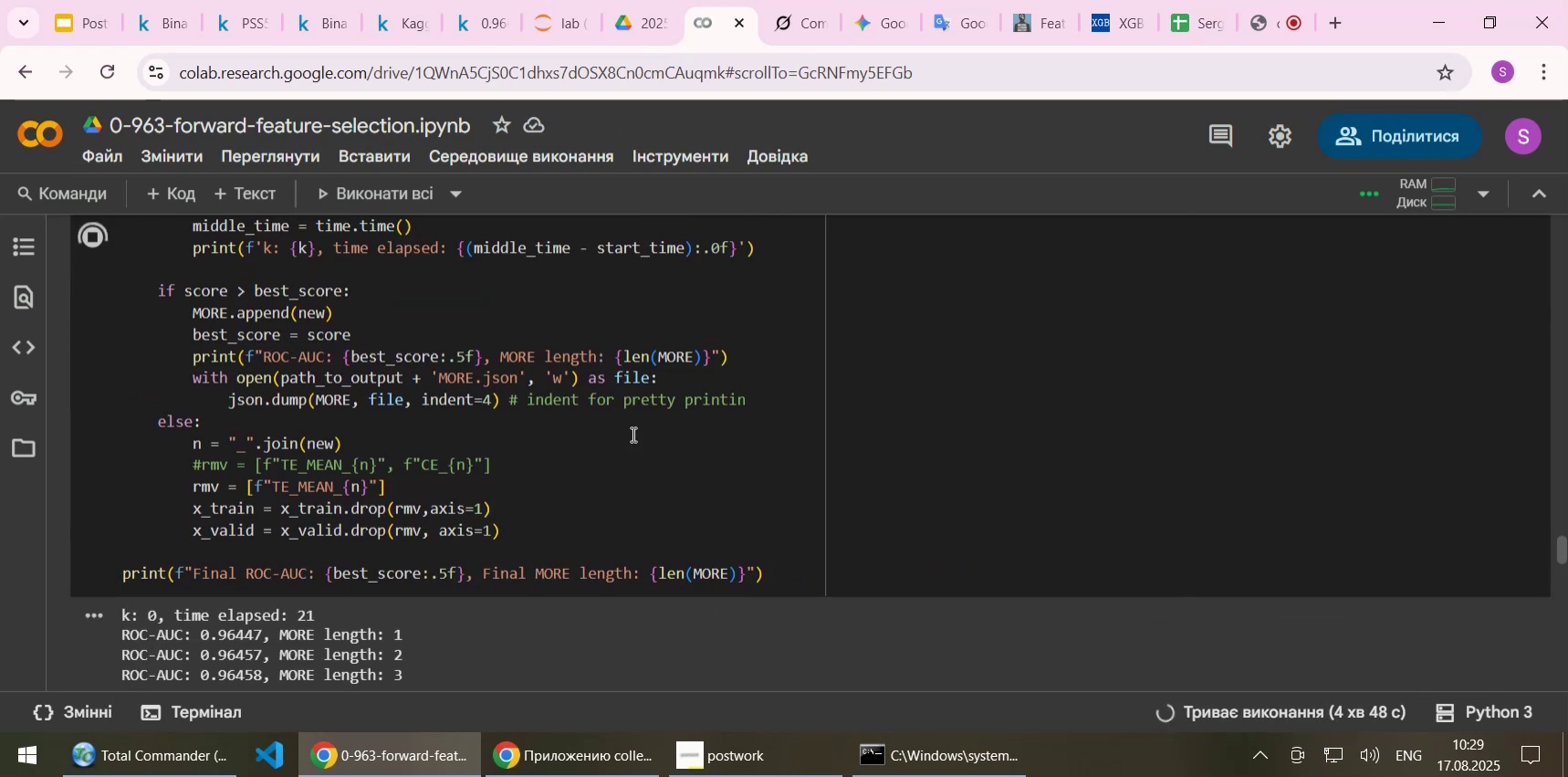 
scroll: coordinate [625, 446], scroll_direction: down, amount: 1.0
 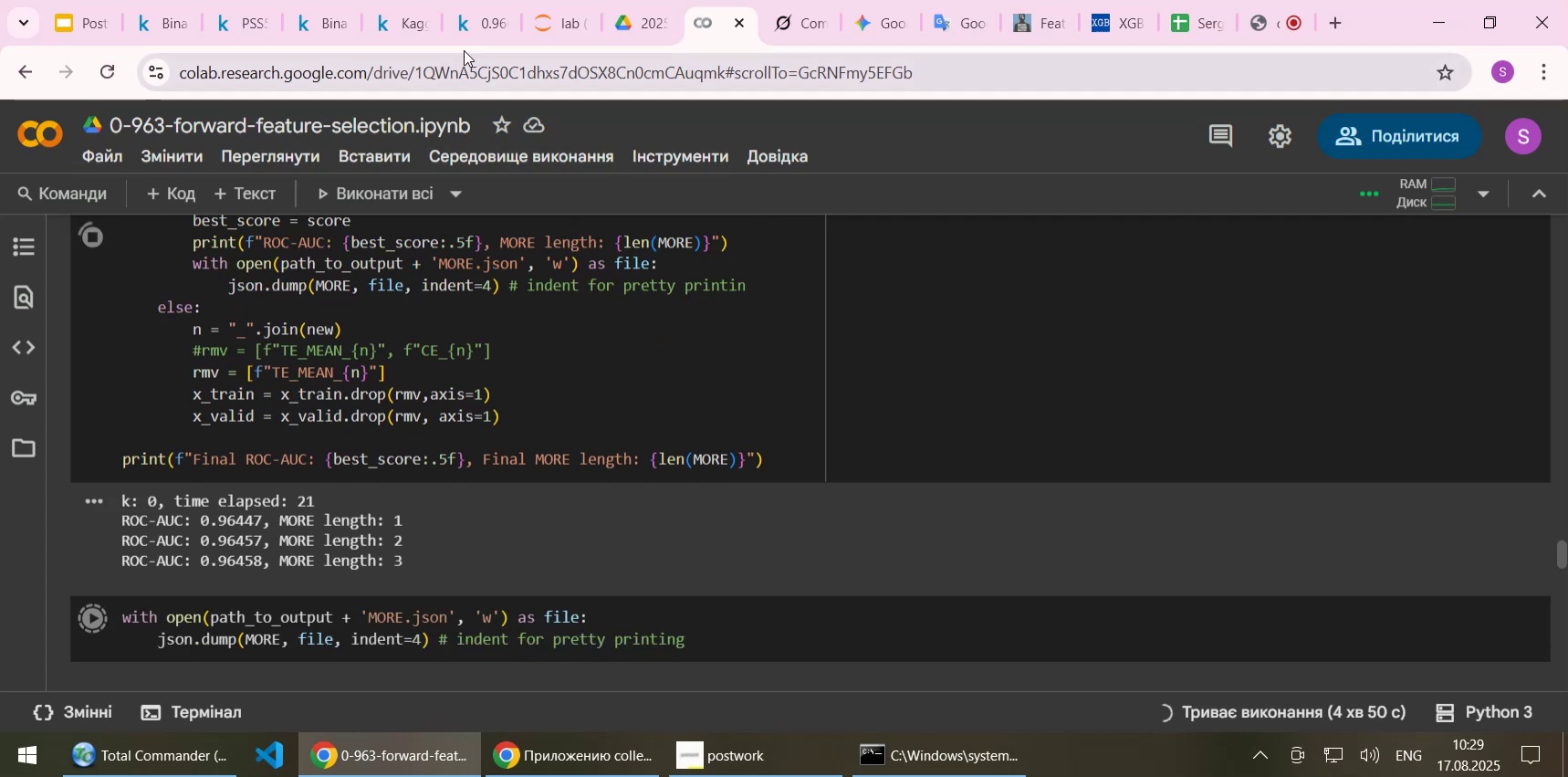 
left_click([482, 25])
 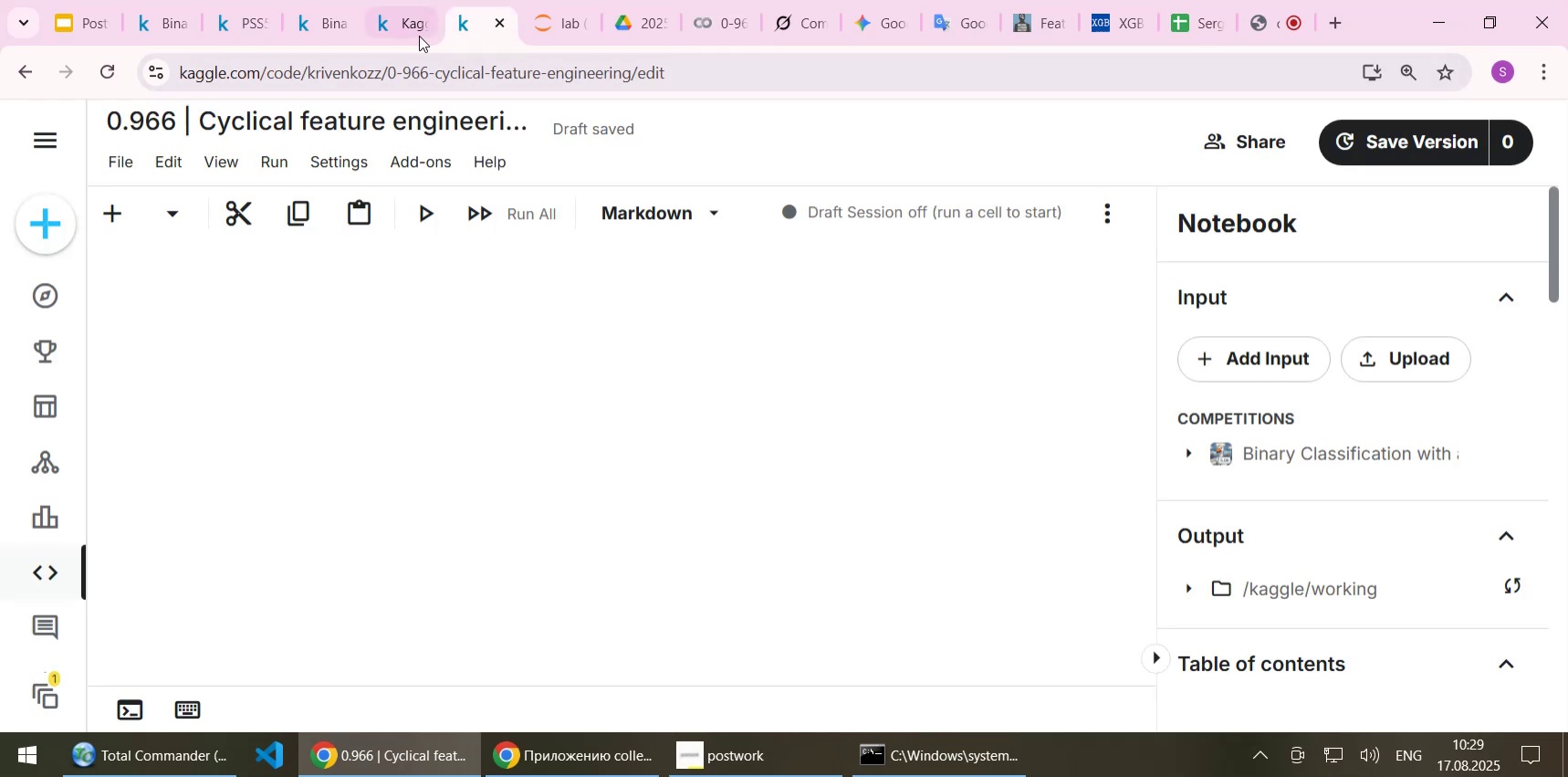 
left_click([402, 28])
 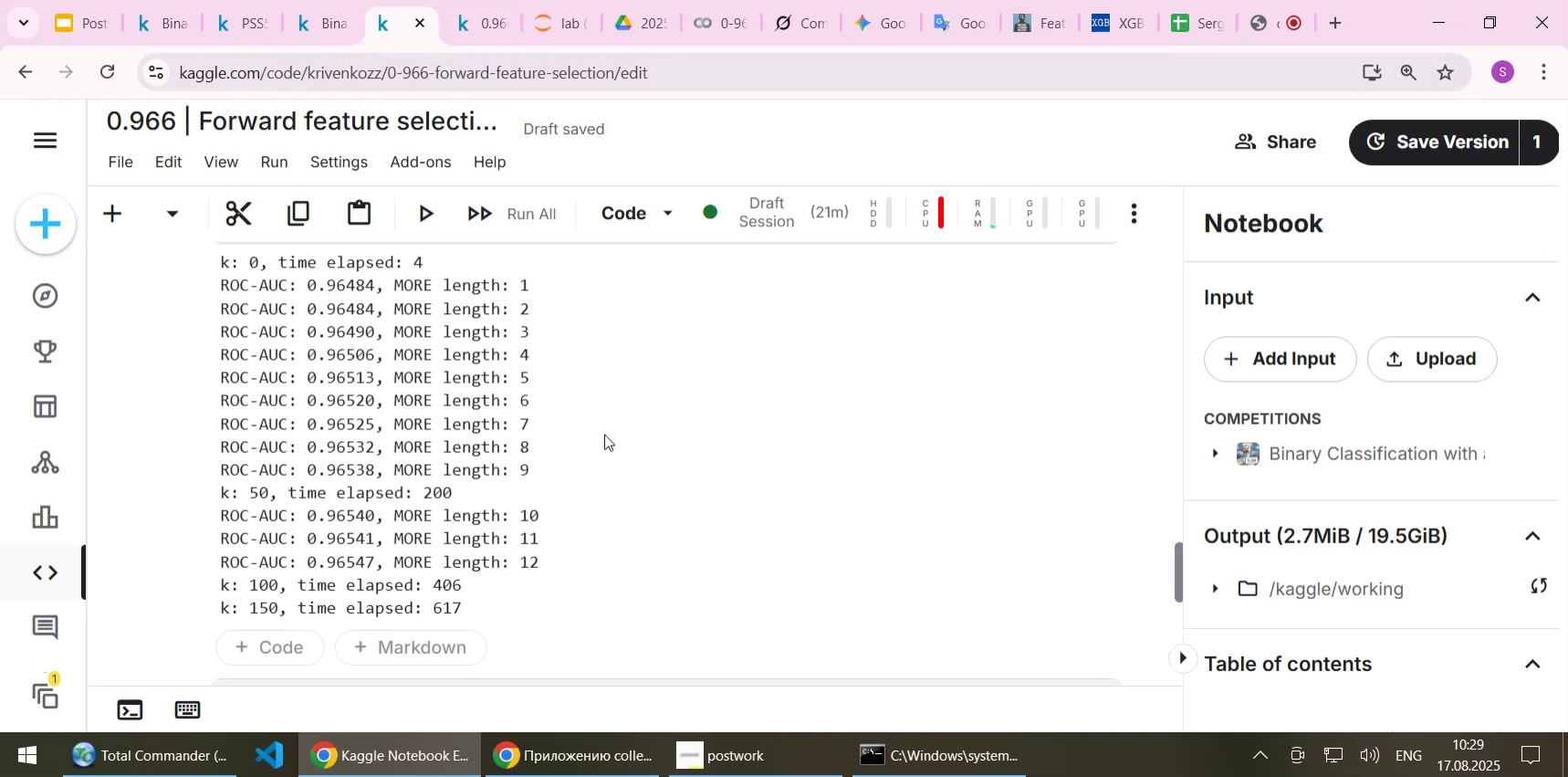 
scroll: coordinate [745, 426], scroll_direction: down, amount: 1.0
 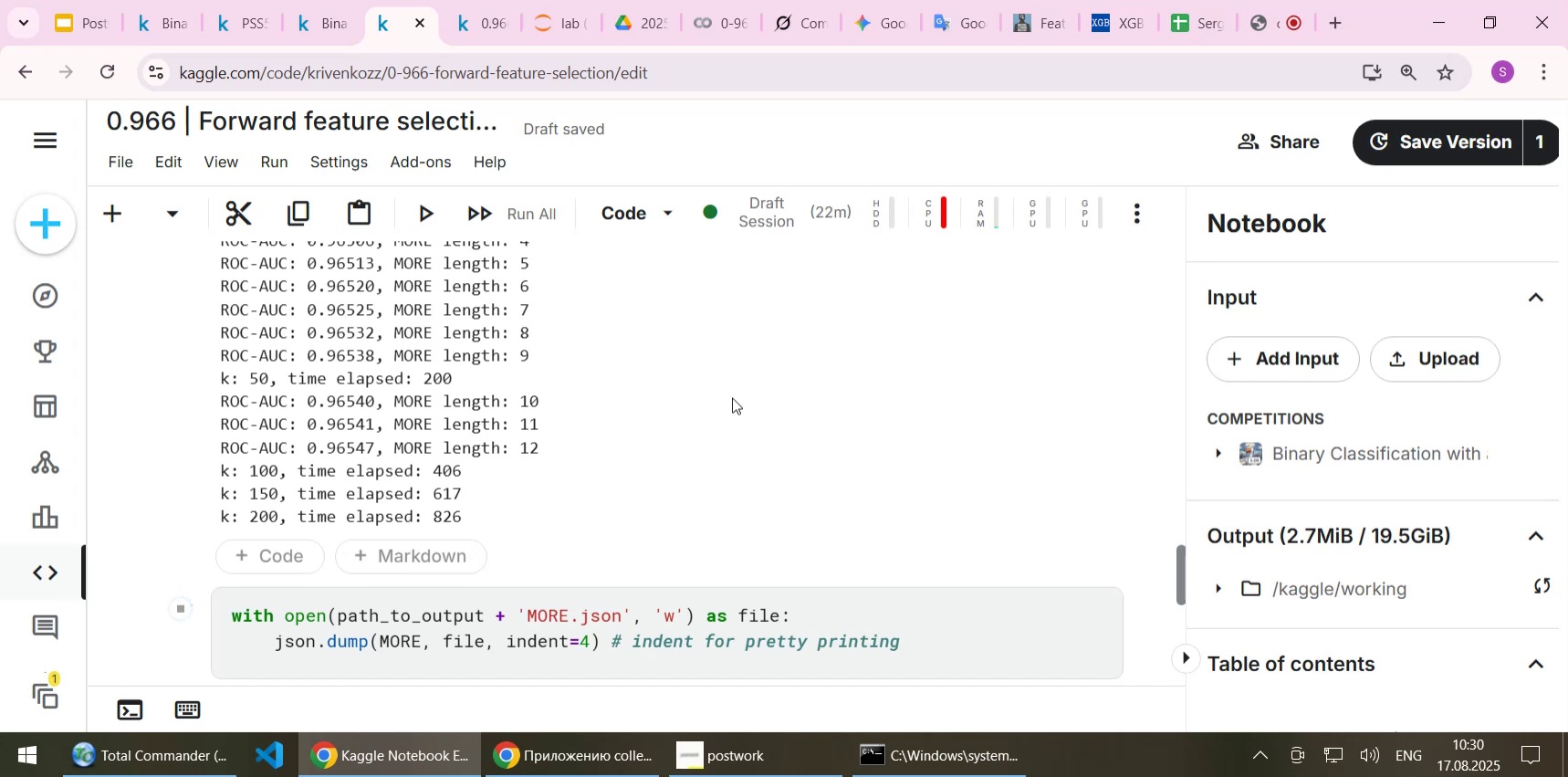 
wait(61.88)
 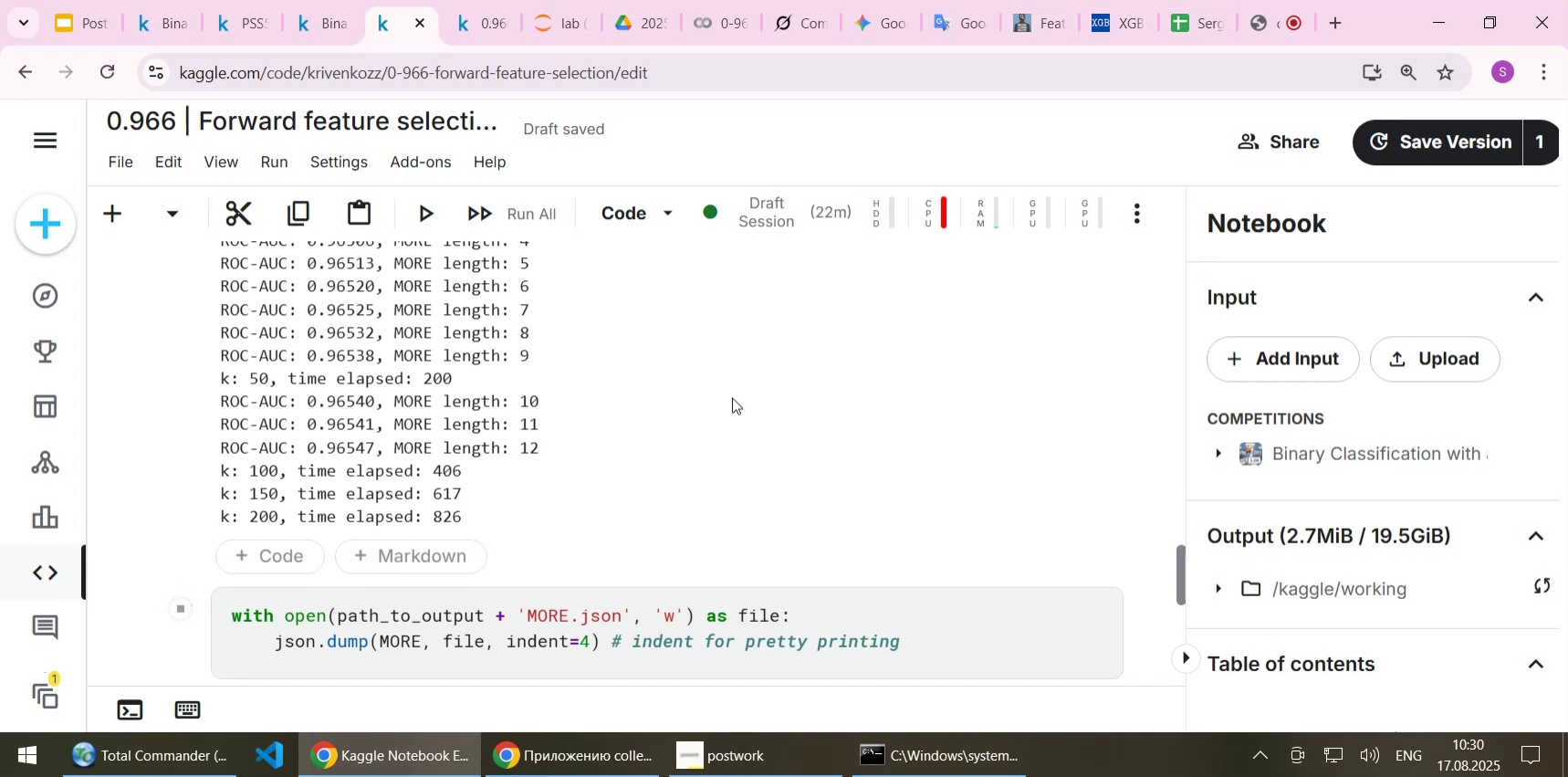 
scroll: coordinate [856, 386], scroll_direction: down, amount: 1.0
 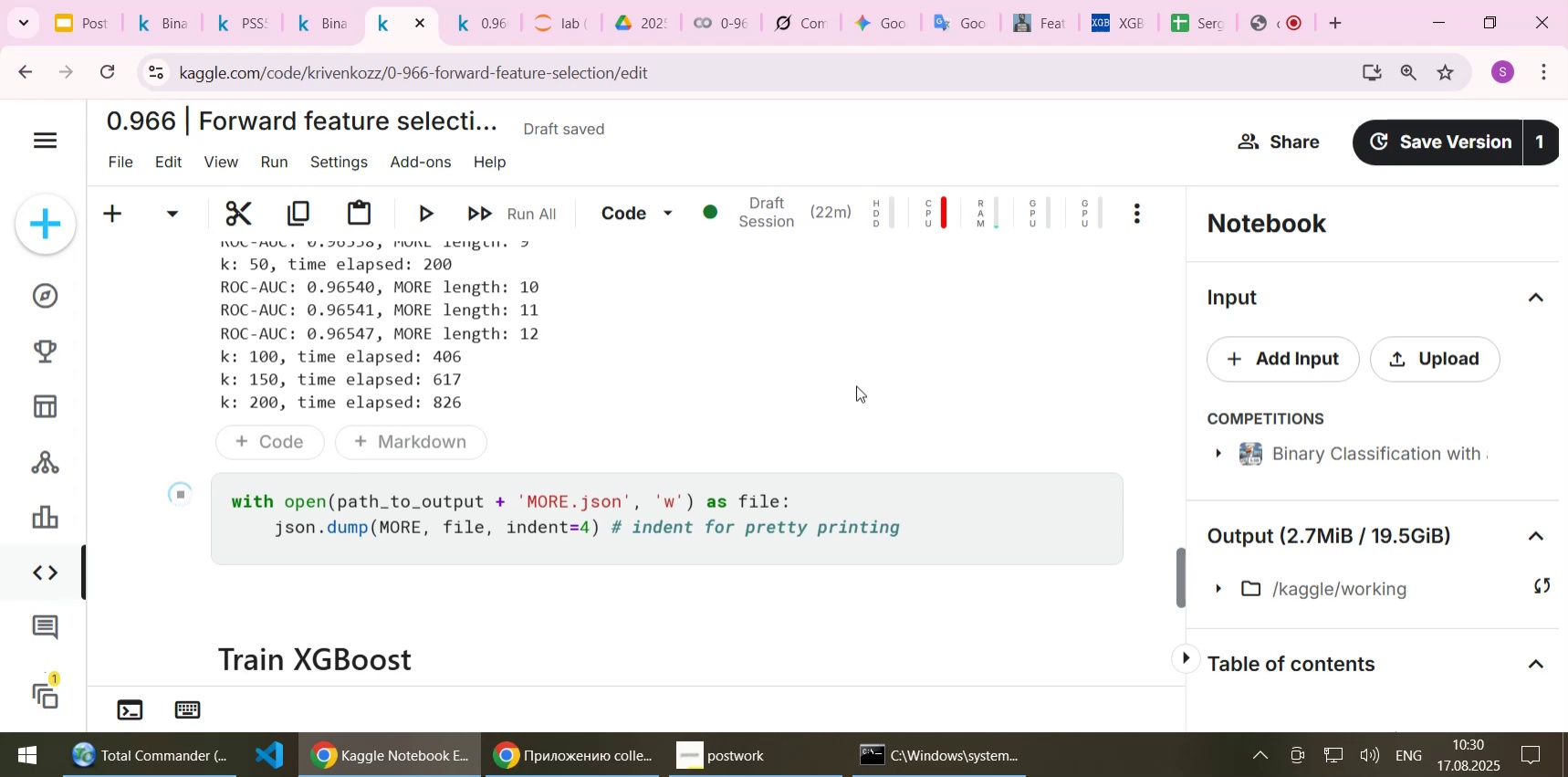 
wait(11.7)
 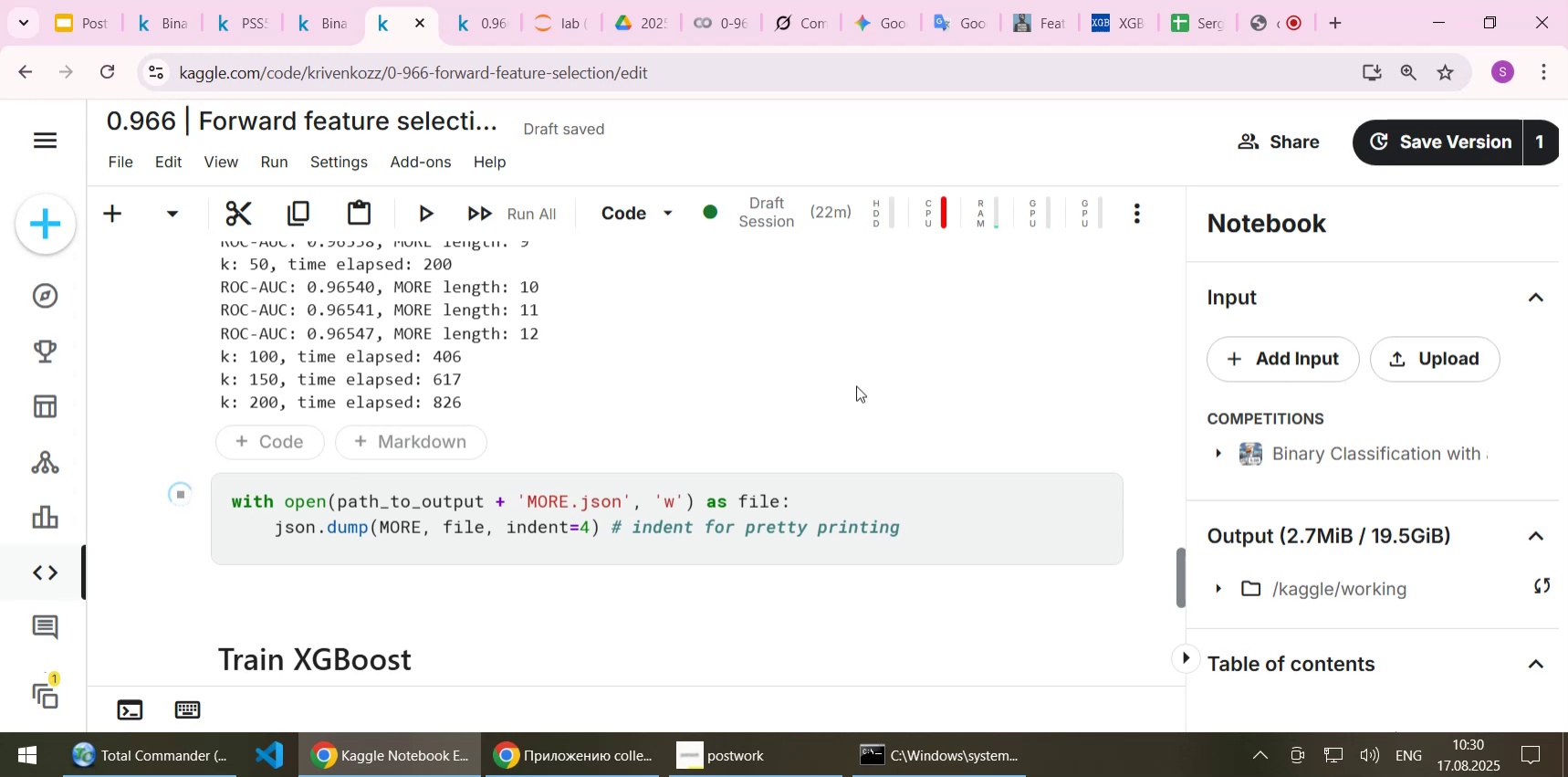 
scroll: coordinate [869, 383], scroll_direction: none, amount: 0.0
 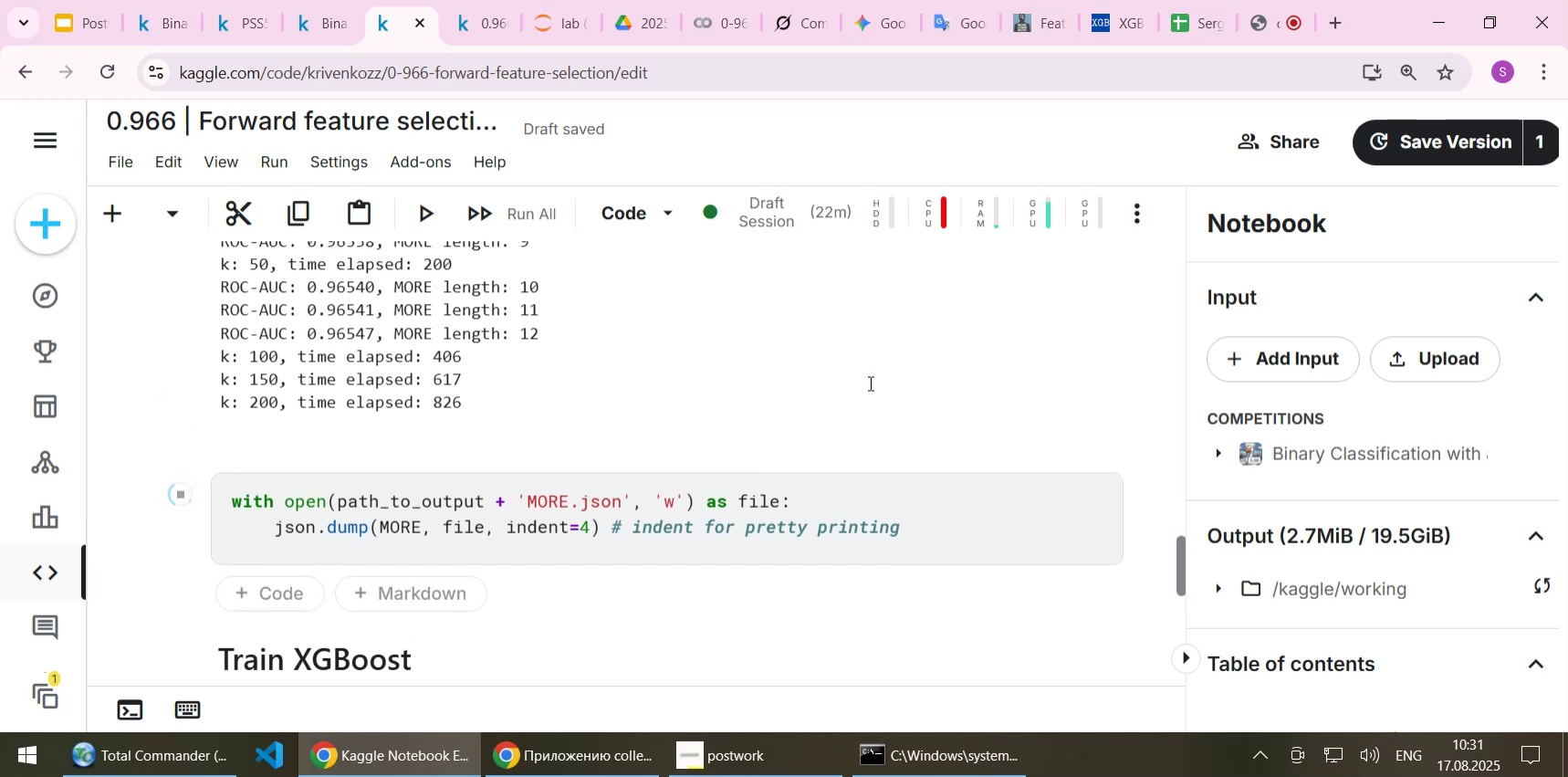 
wait(12.11)
 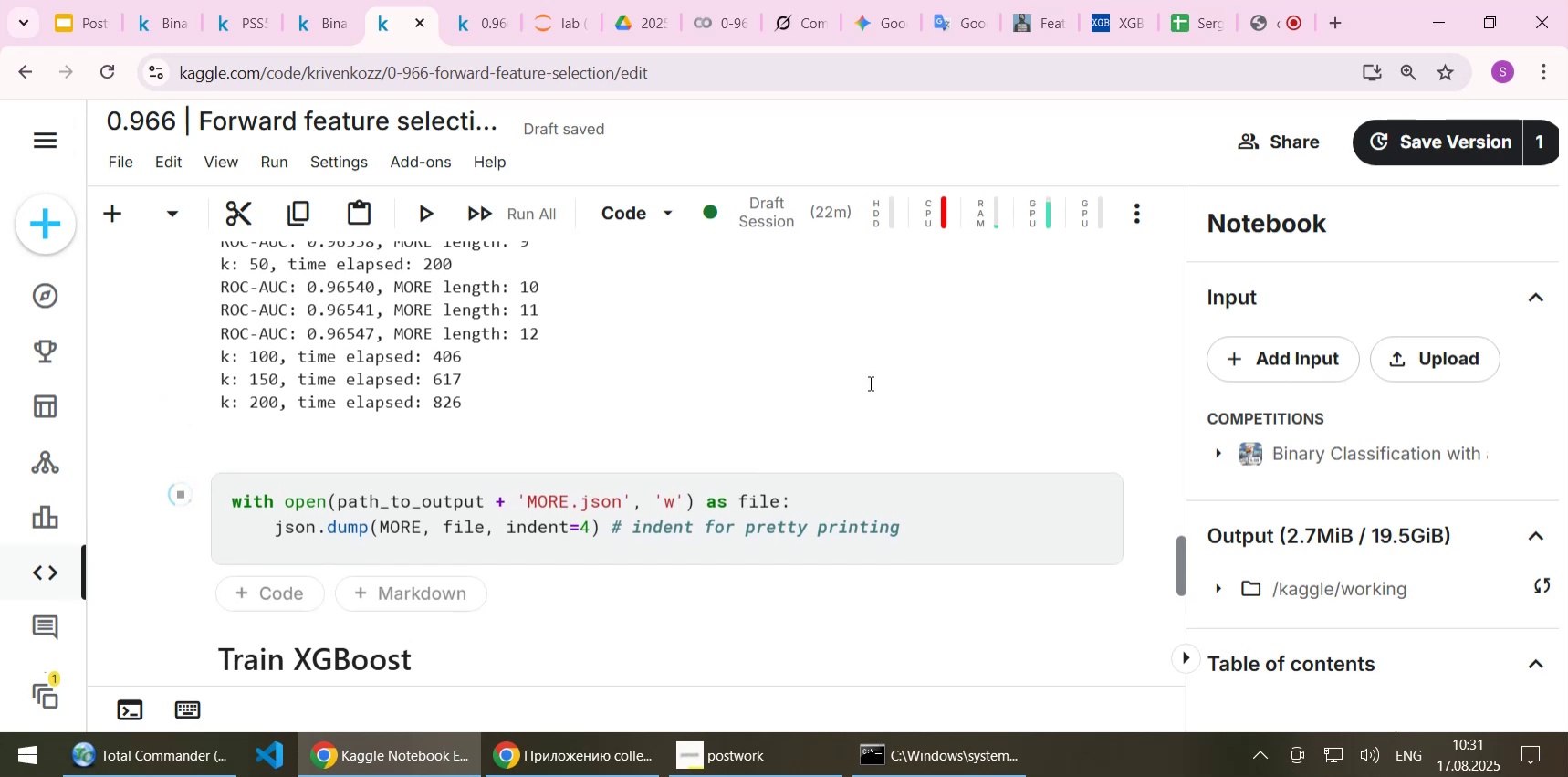 
scroll: coordinate [861, 299], scroll_direction: down, amount: 1.0
 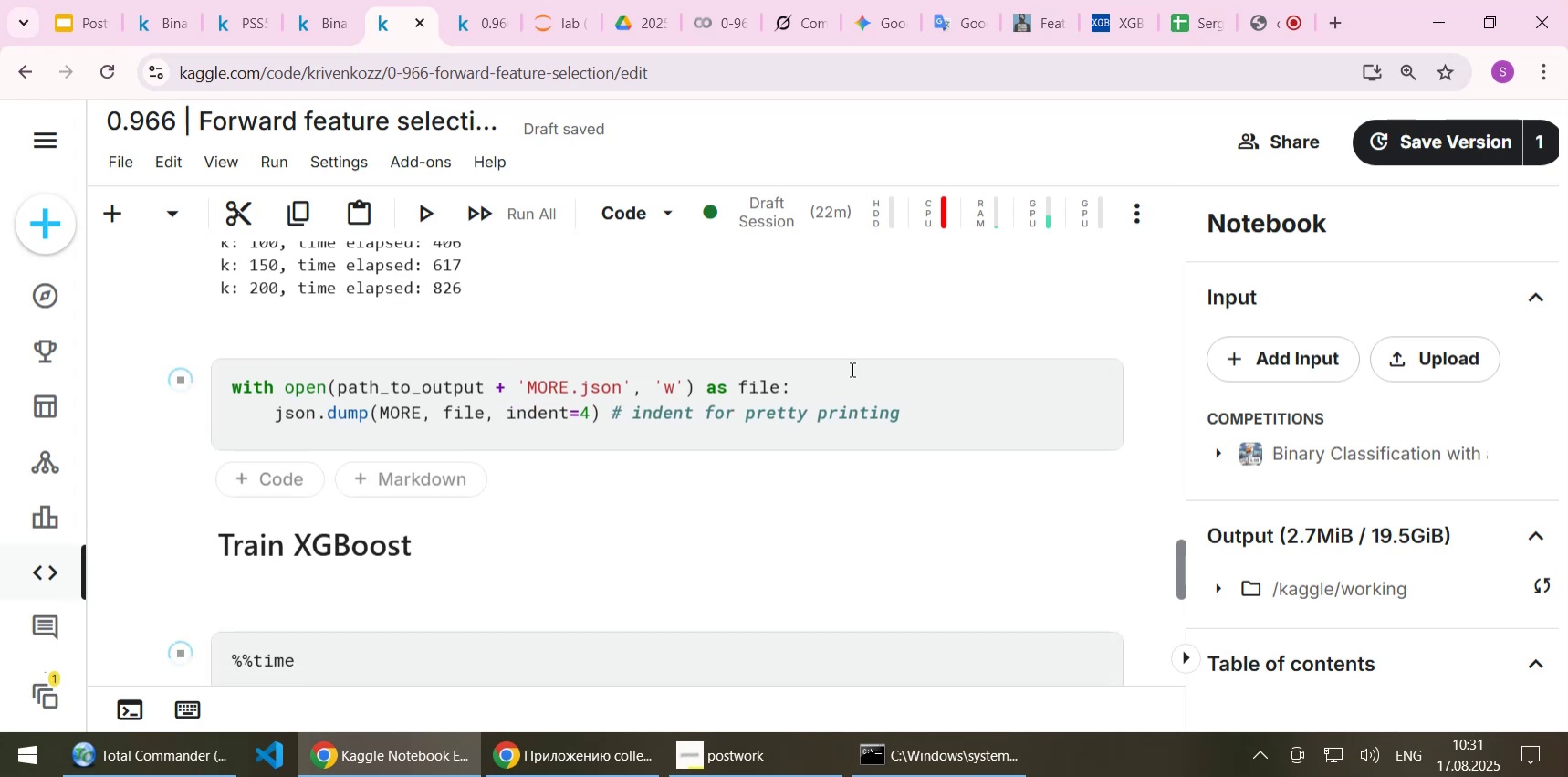 
scroll: coordinate [845, 394], scroll_direction: up, amount: 1.0
 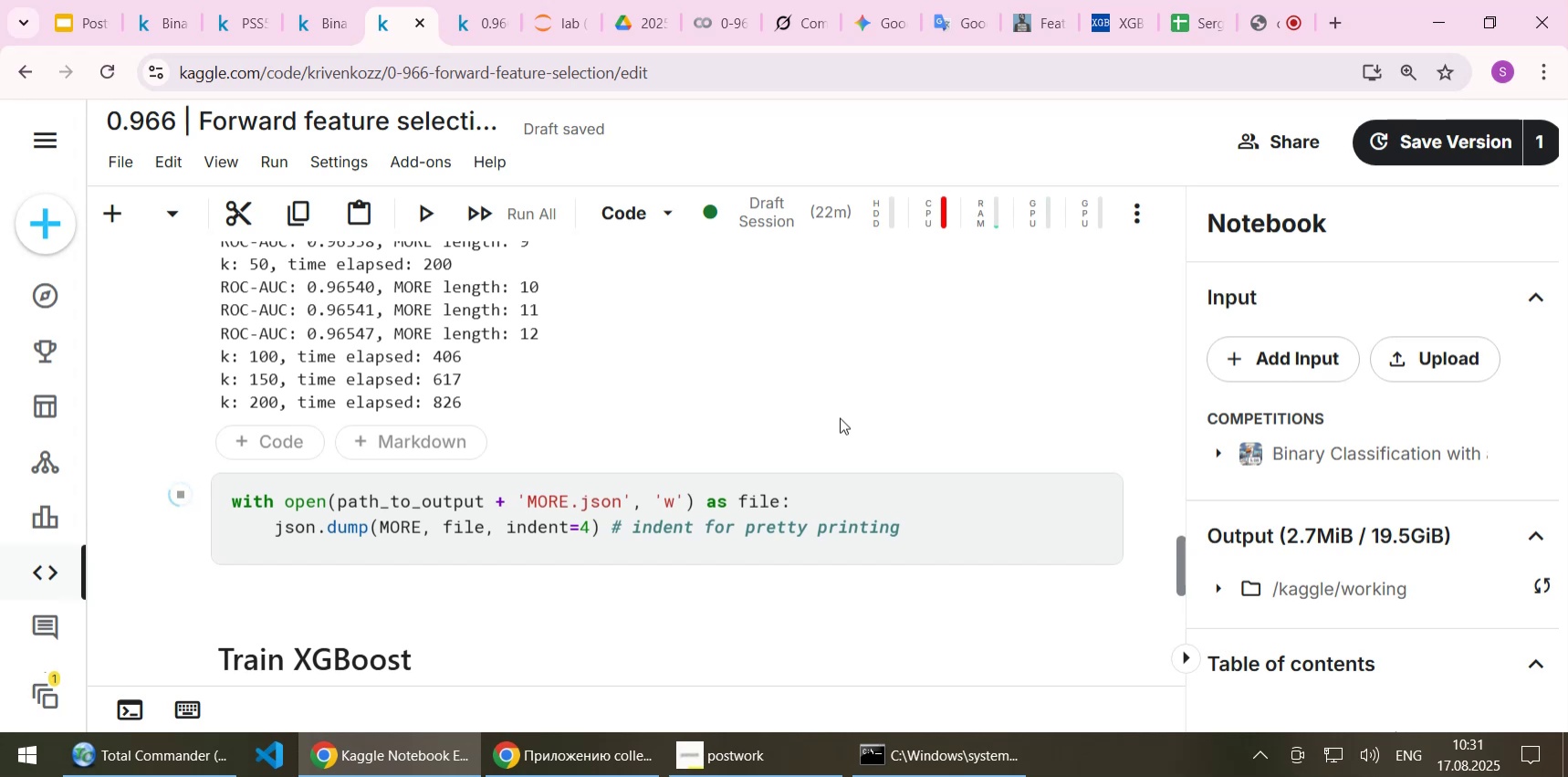 
wait(7.47)
 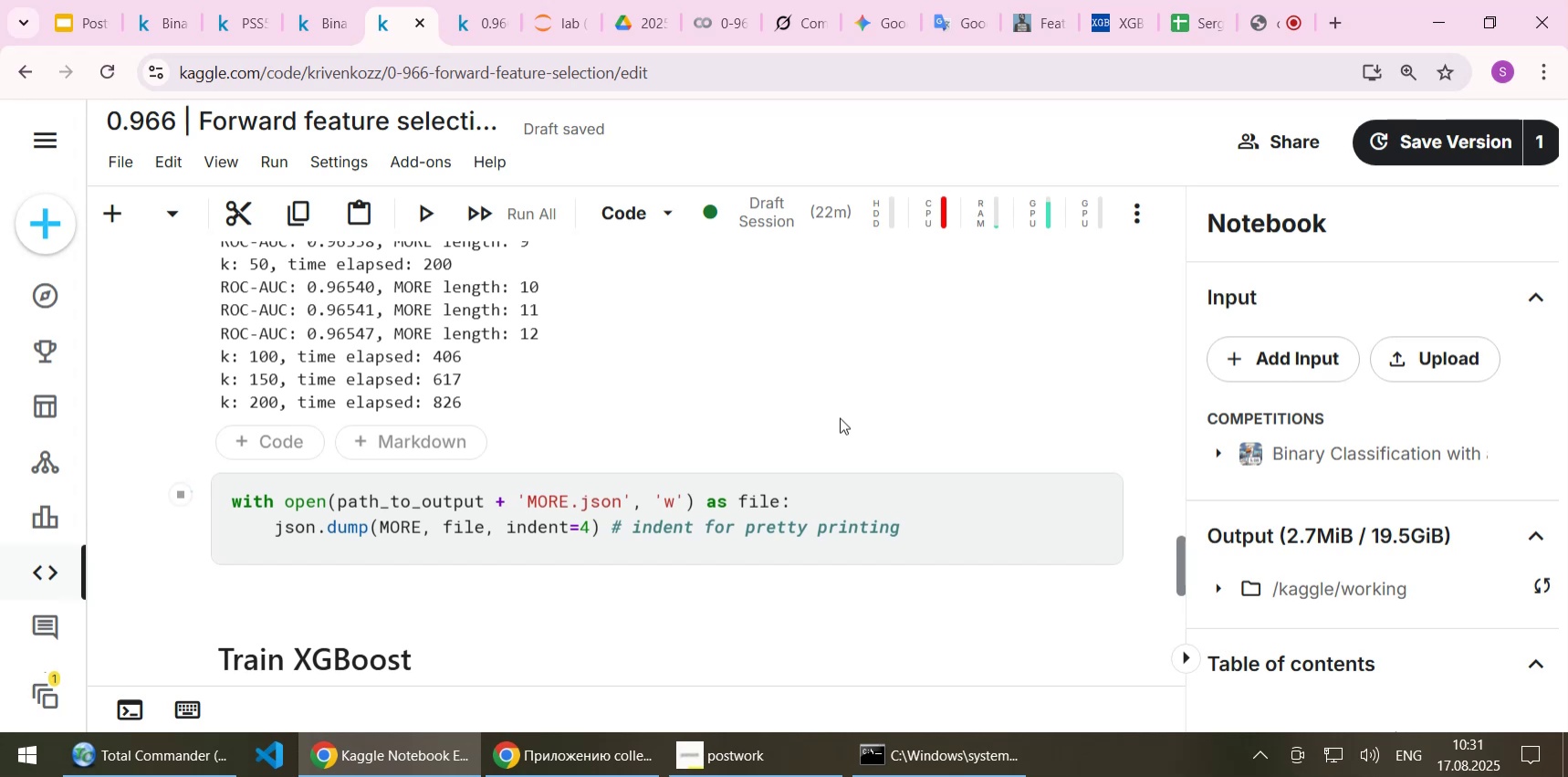 
scroll: coordinate [833, 429], scroll_direction: down, amount: 1.0
 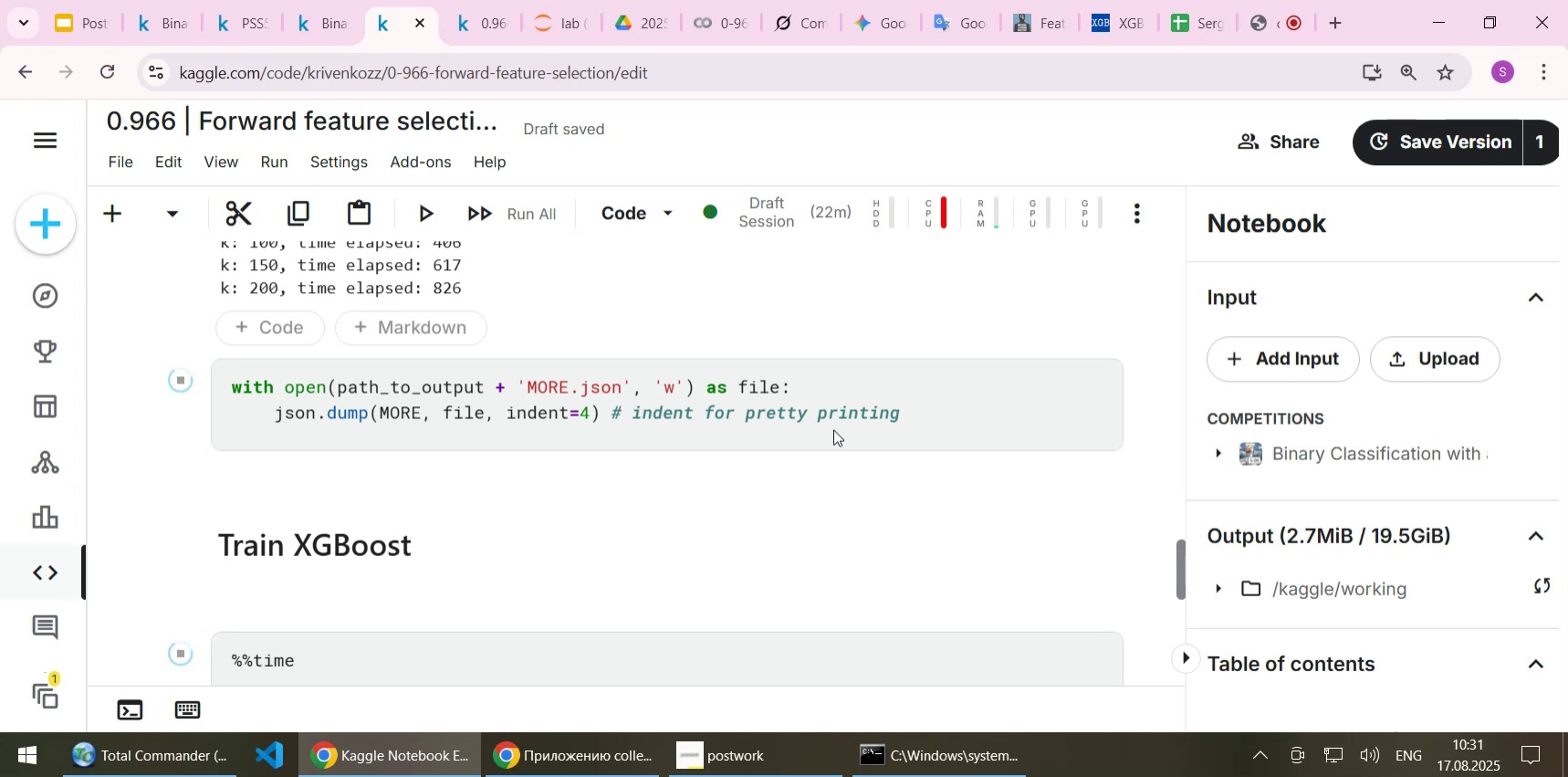 
wait(14.98)
 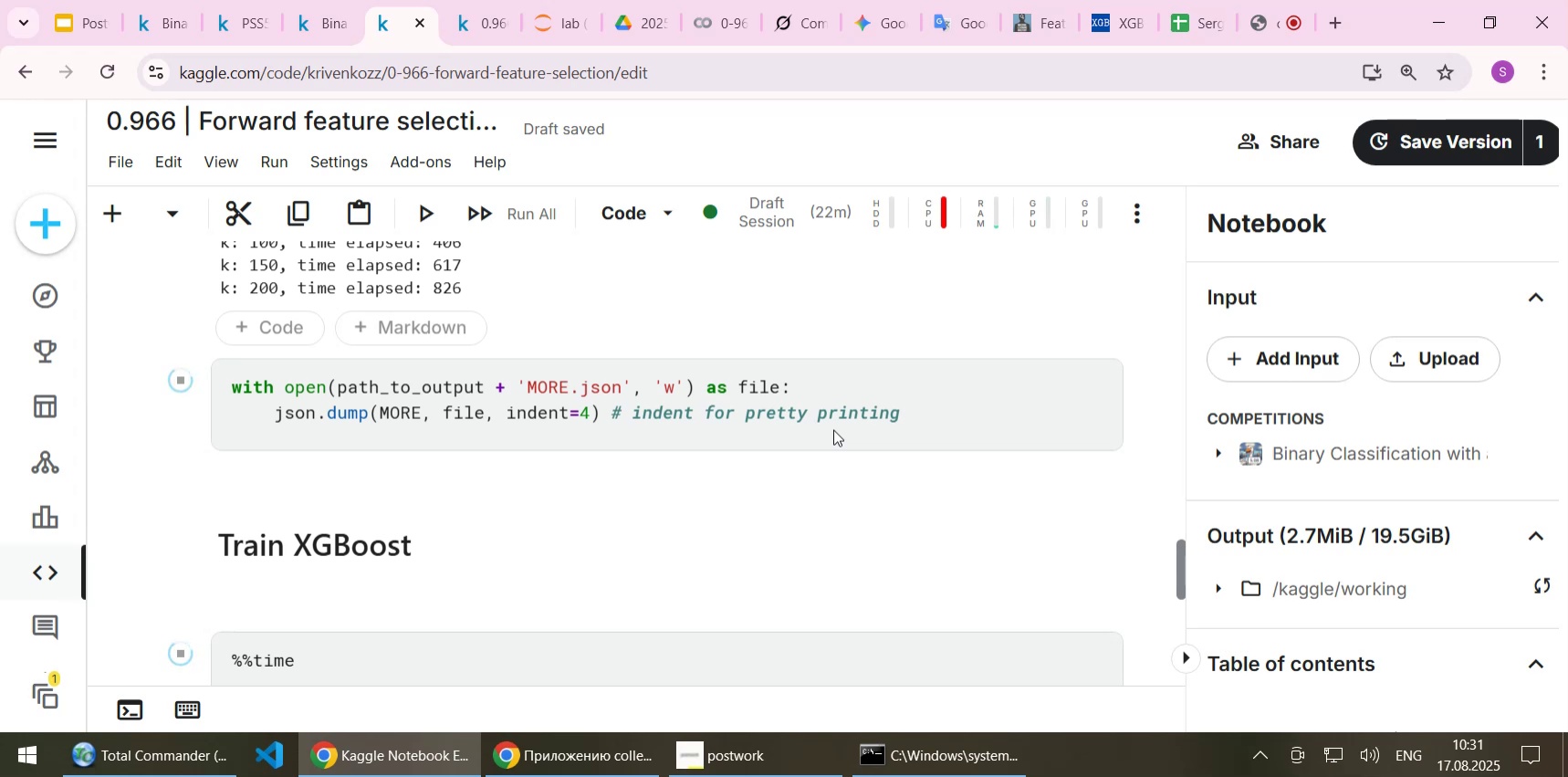 
scroll: coordinate [788, 467], scroll_direction: down, amount: 1.0
 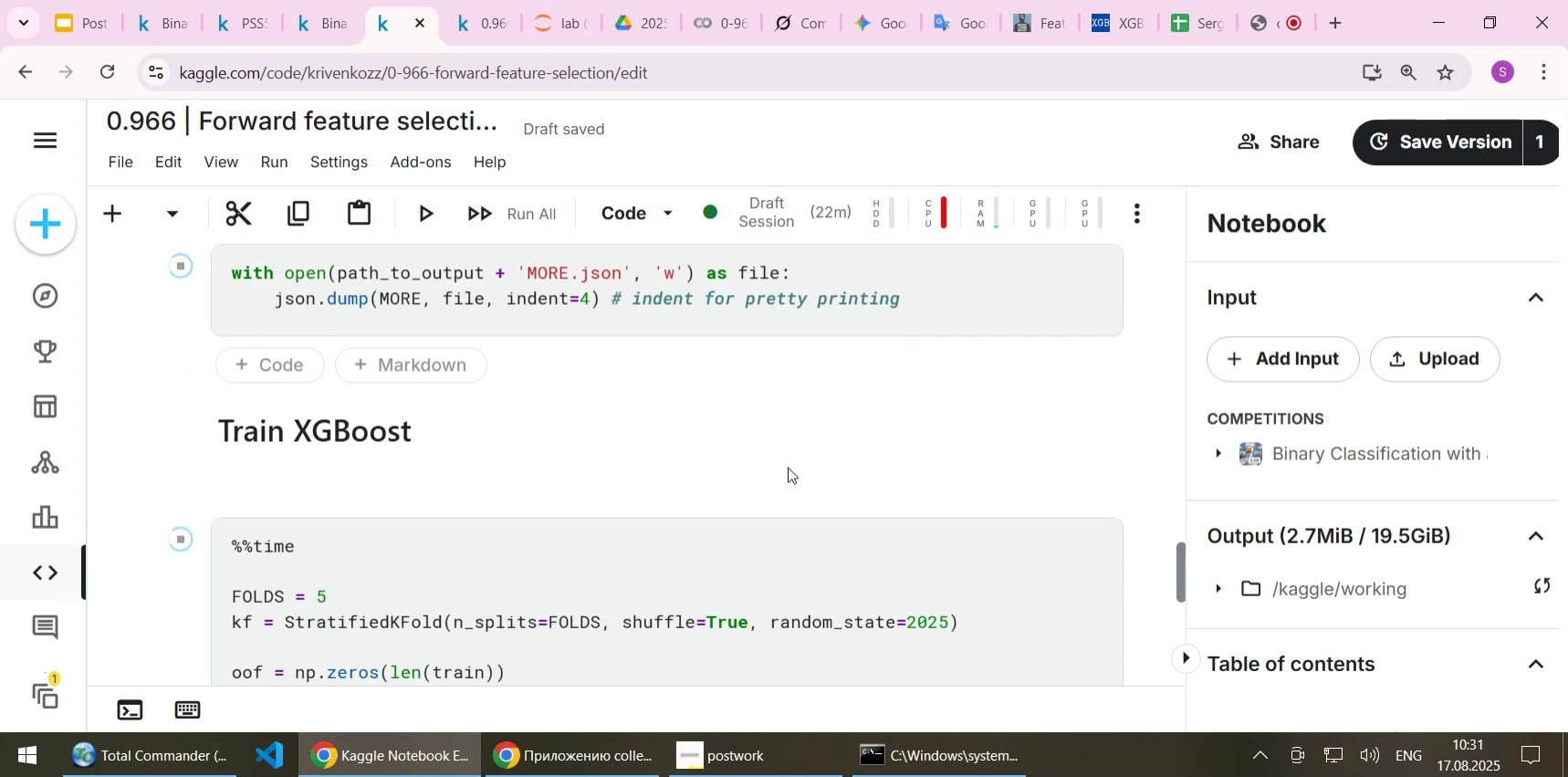 
scroll: coordinate [788, 467], scroll_direction: up, amount: 1.0
 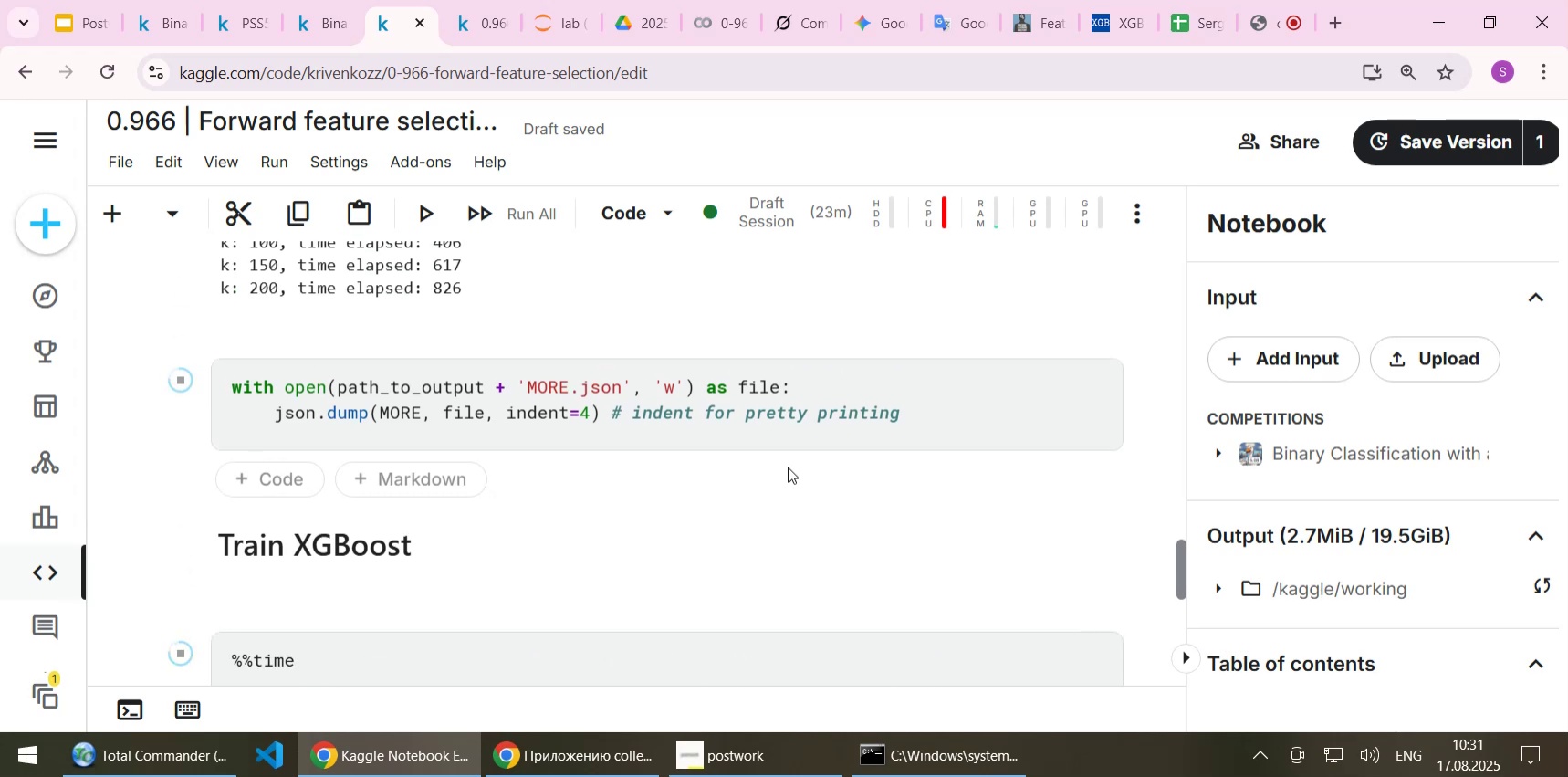 
wait(9.1)
 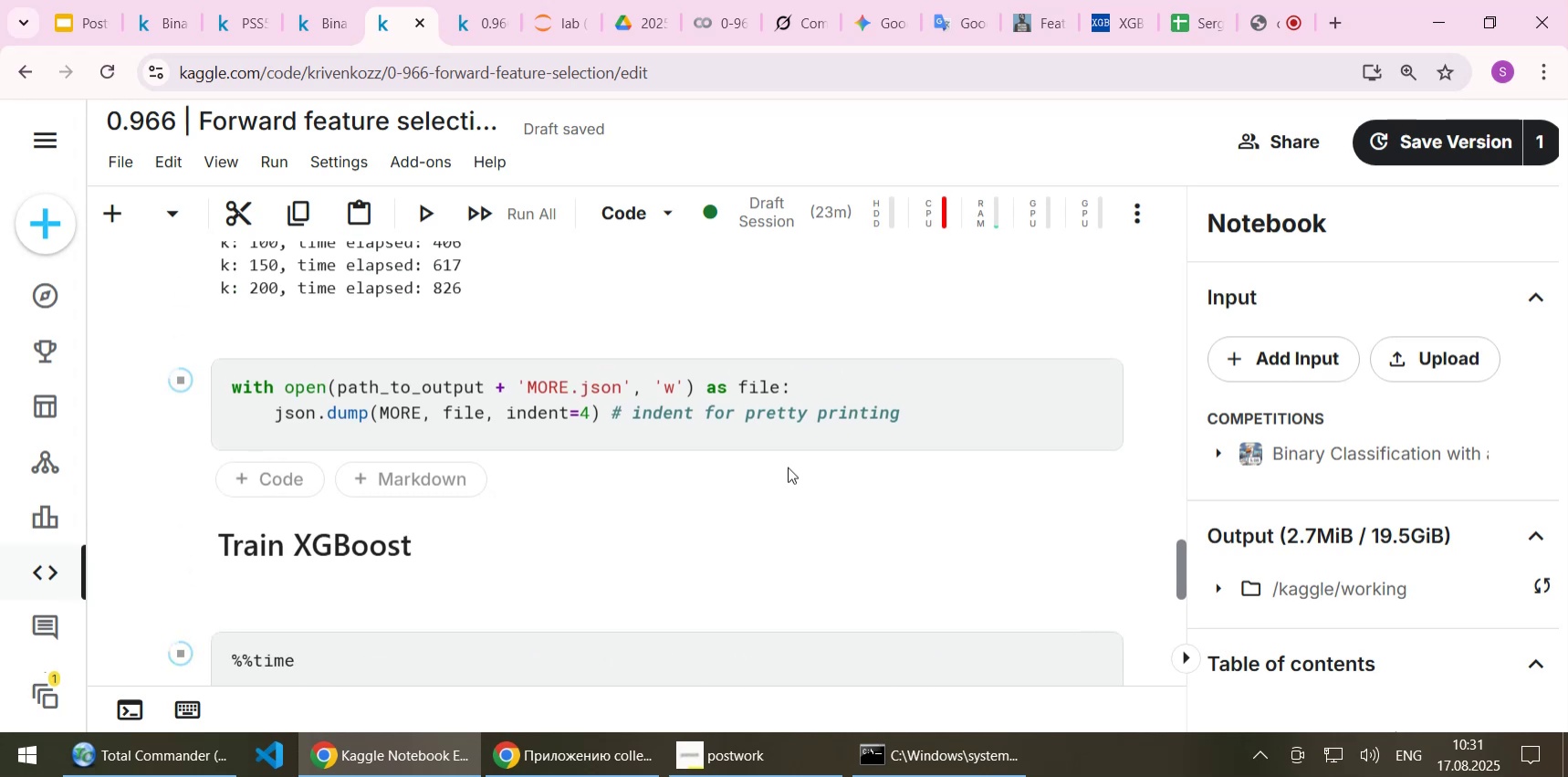 
scroll: coordinate [800, 452], scroll_direction: down, amount: 1.0
 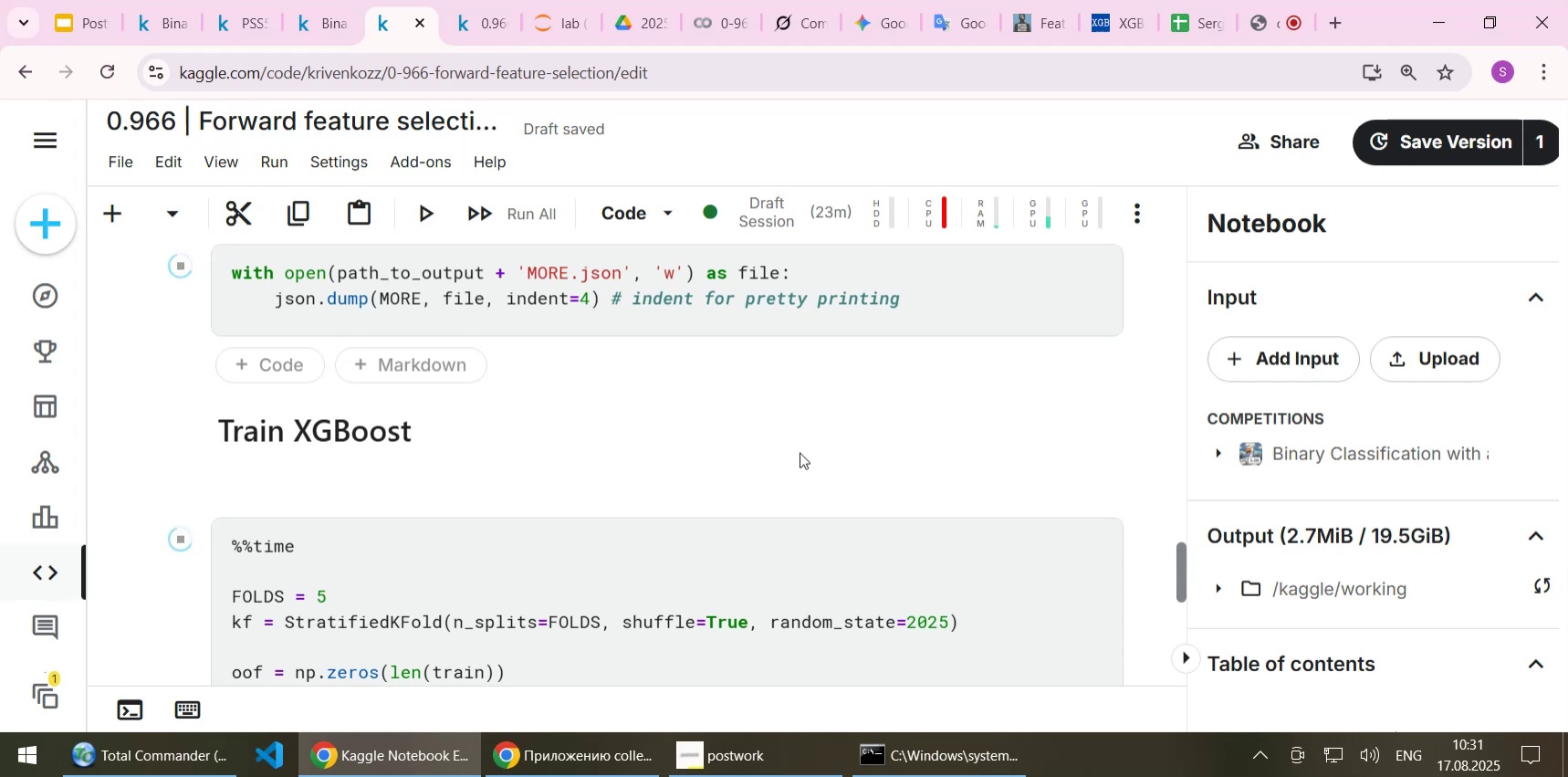 
wait(11.39)
 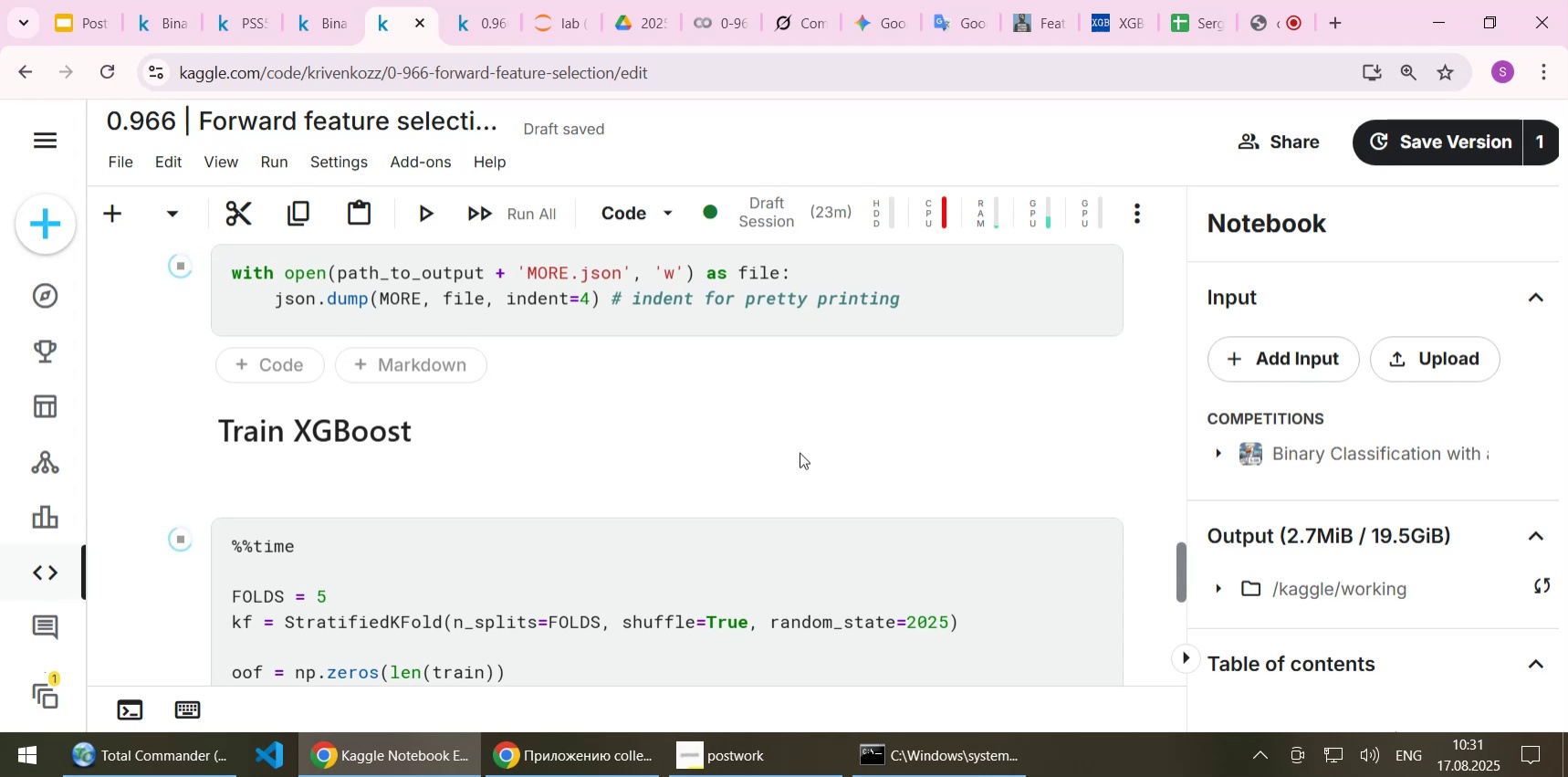 
scroll: coordinate [771, 463], scroll_direction: down, amount: 1.0
 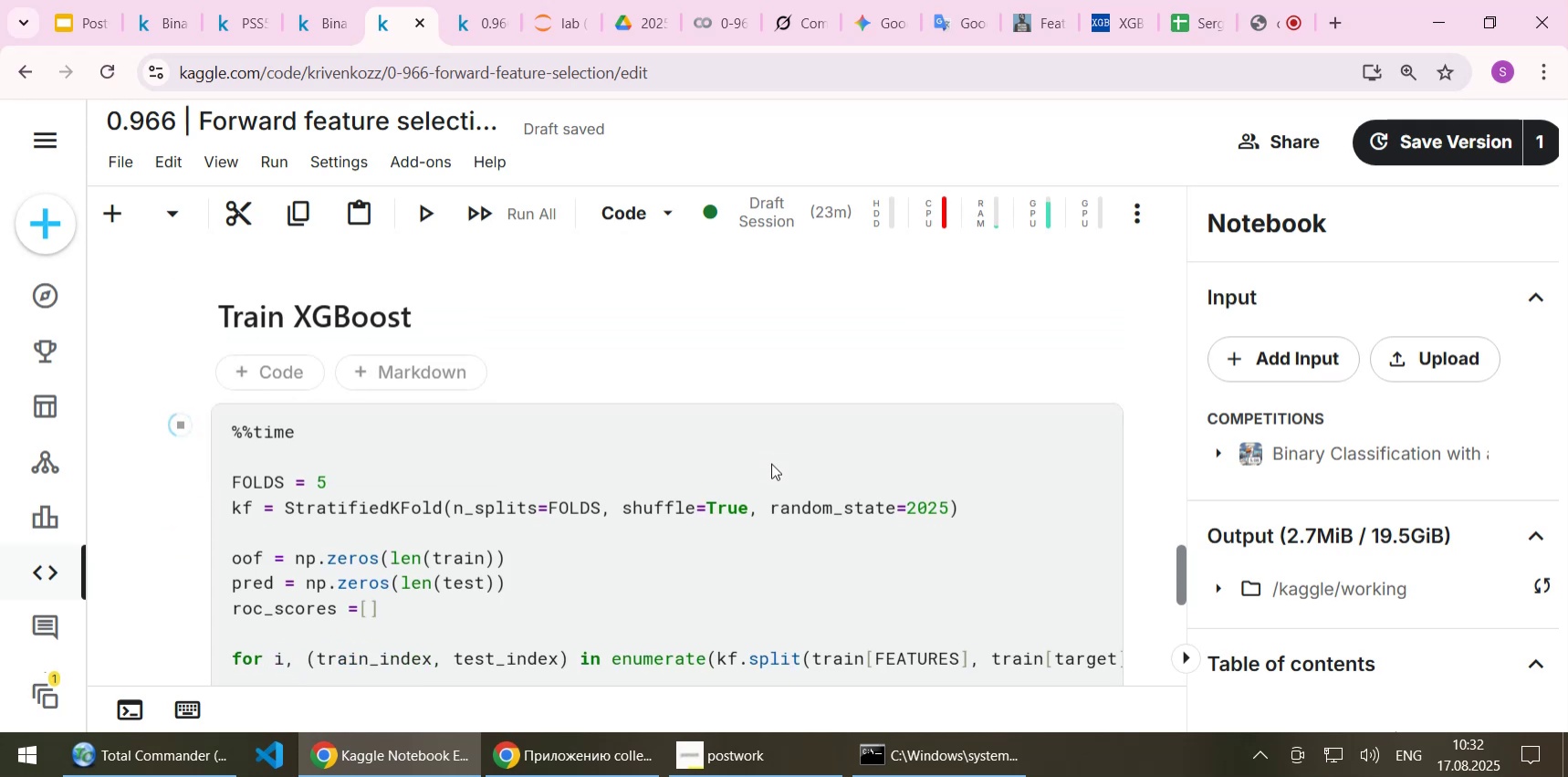 
wait(7.44)
 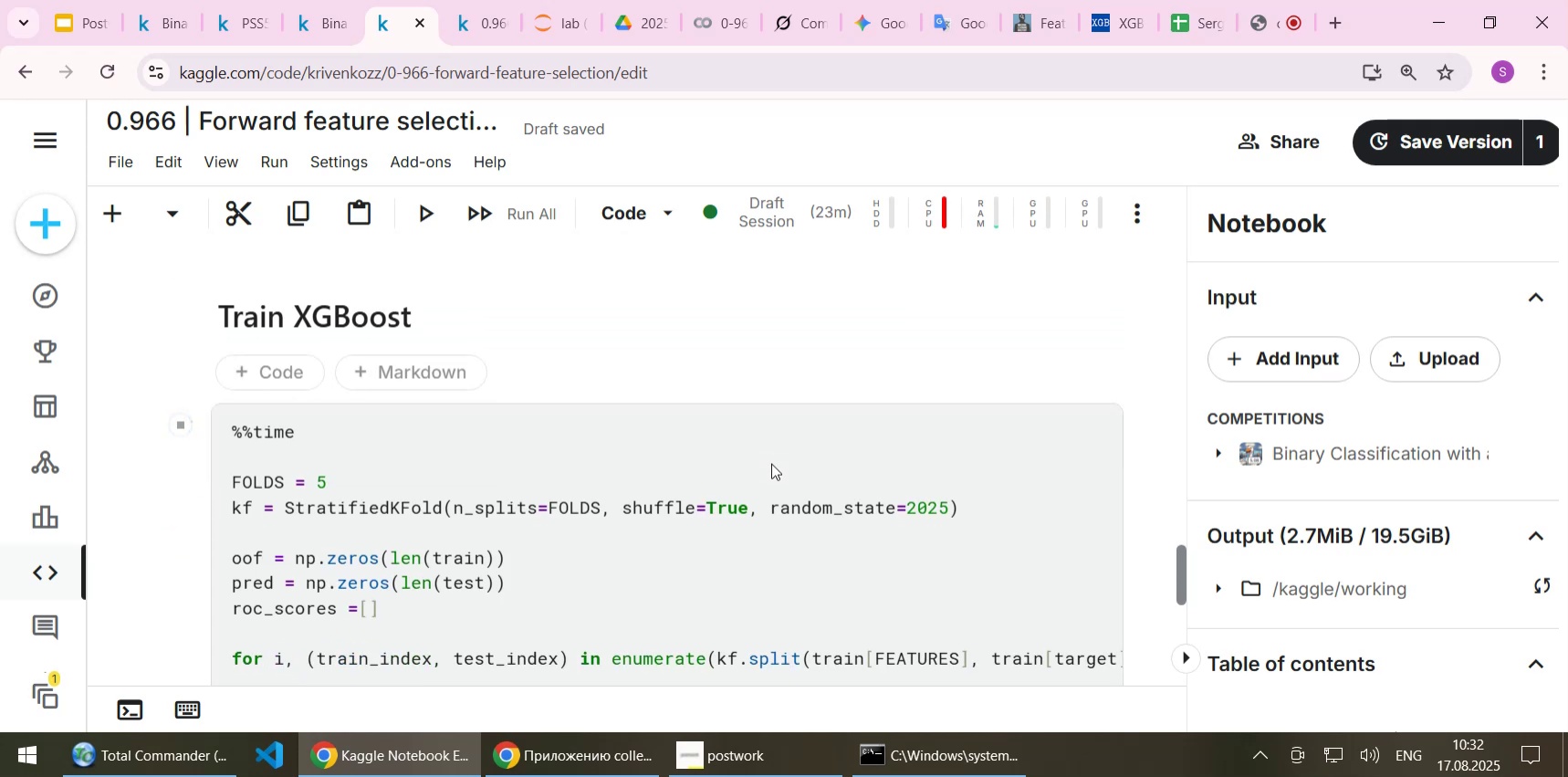 
scroll: coordinate [771, 463], scroll_direction: down, amount: 1.0
 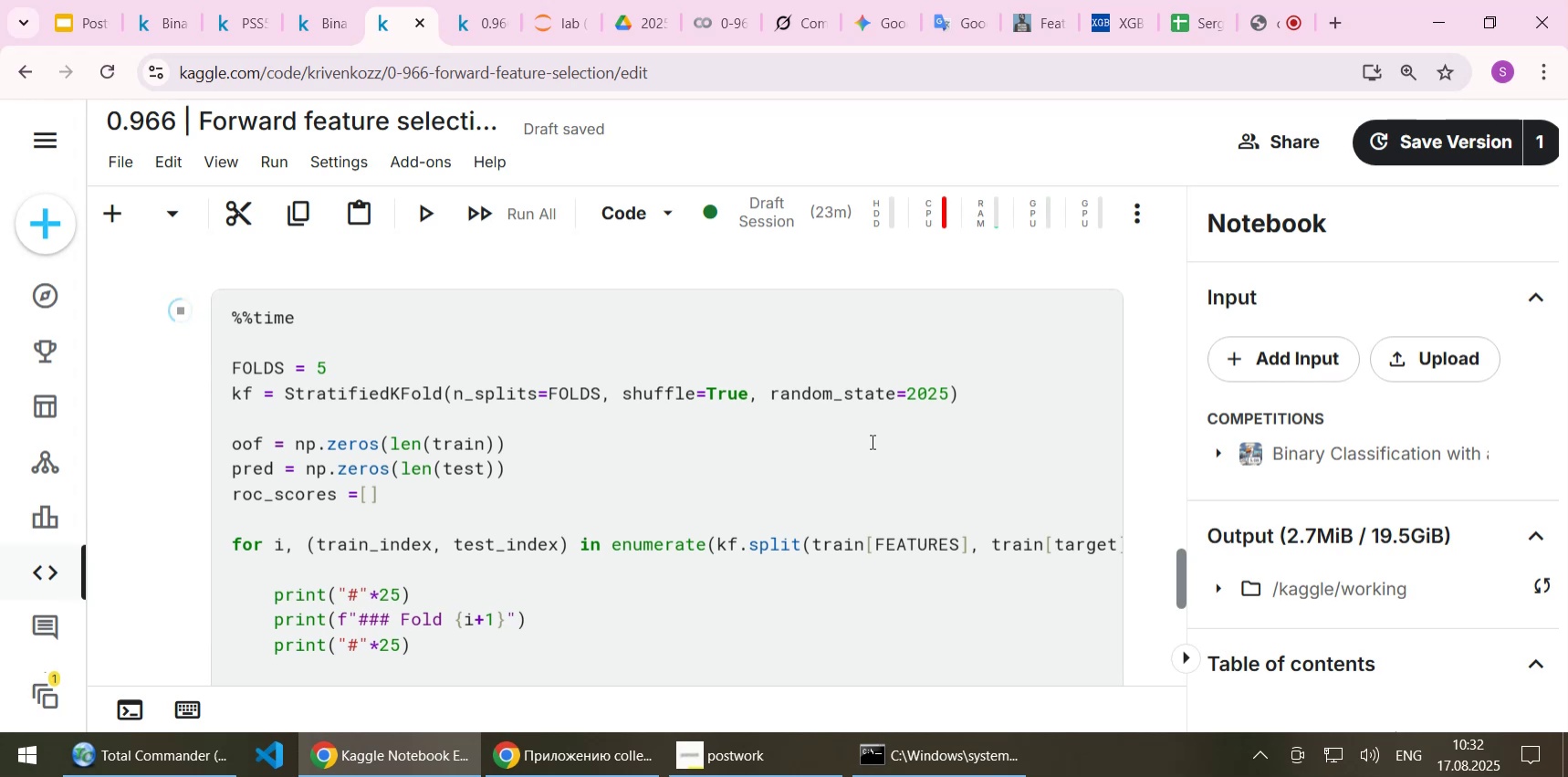 
wait(29.49)
 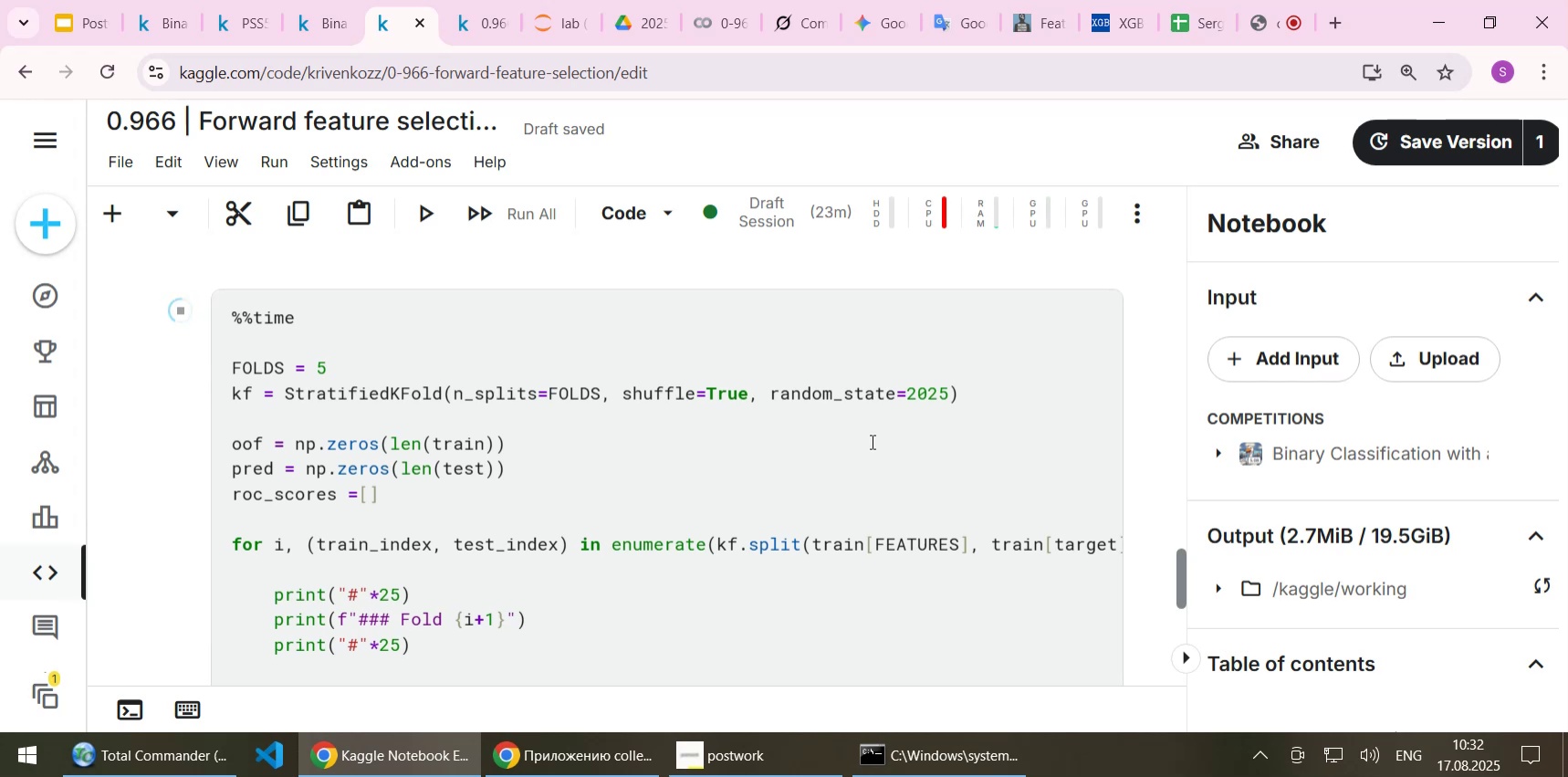 
scroll: coordinate [806, 419], scroll_direction: down, amount: 1.0
 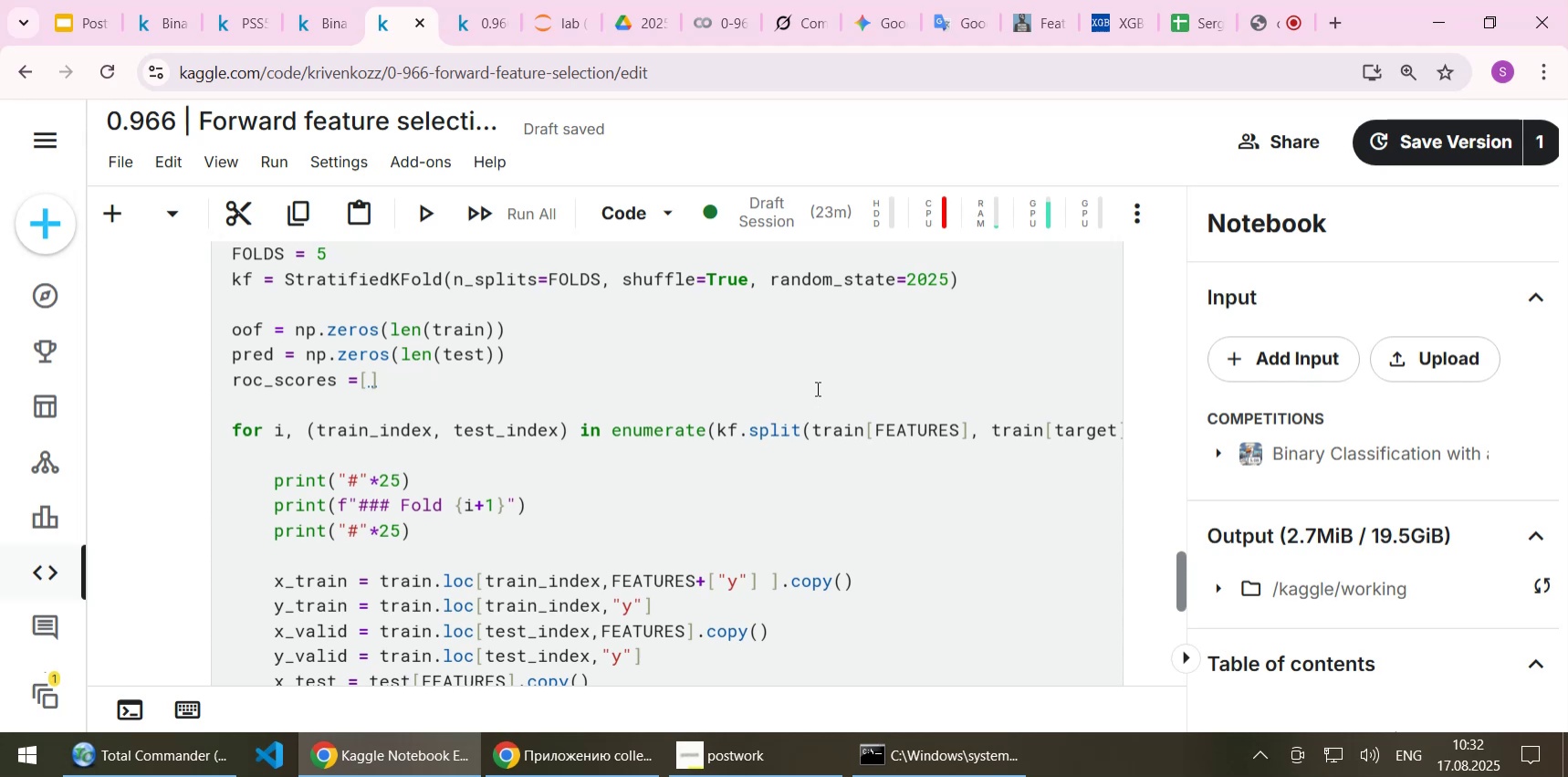 
scroll: coordinate [815, 387], scroll_direction: up, amount: 5.0
 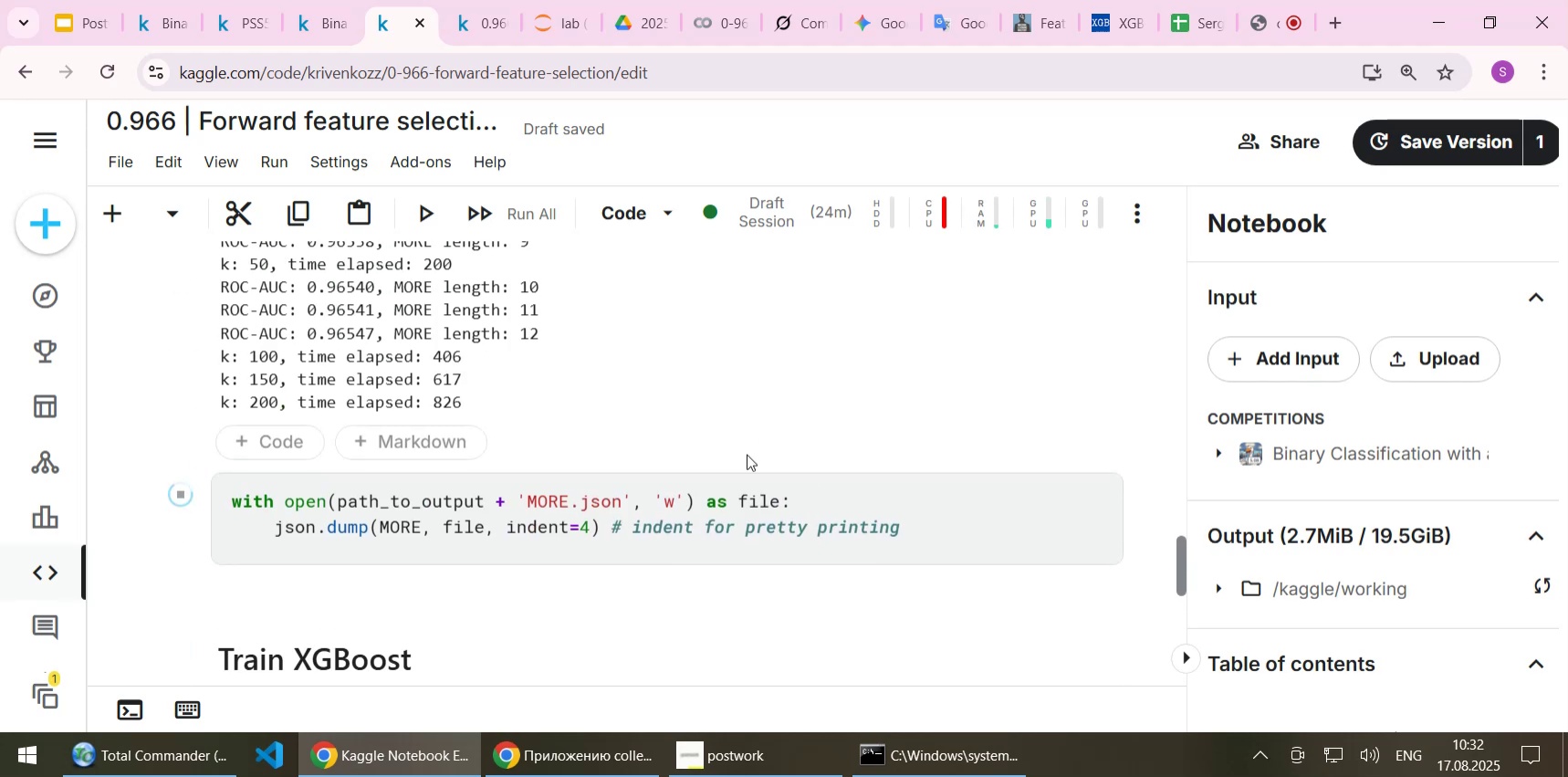 
scroll: coordinate [743, 456], scroll_direction: down, amount: 21.0
 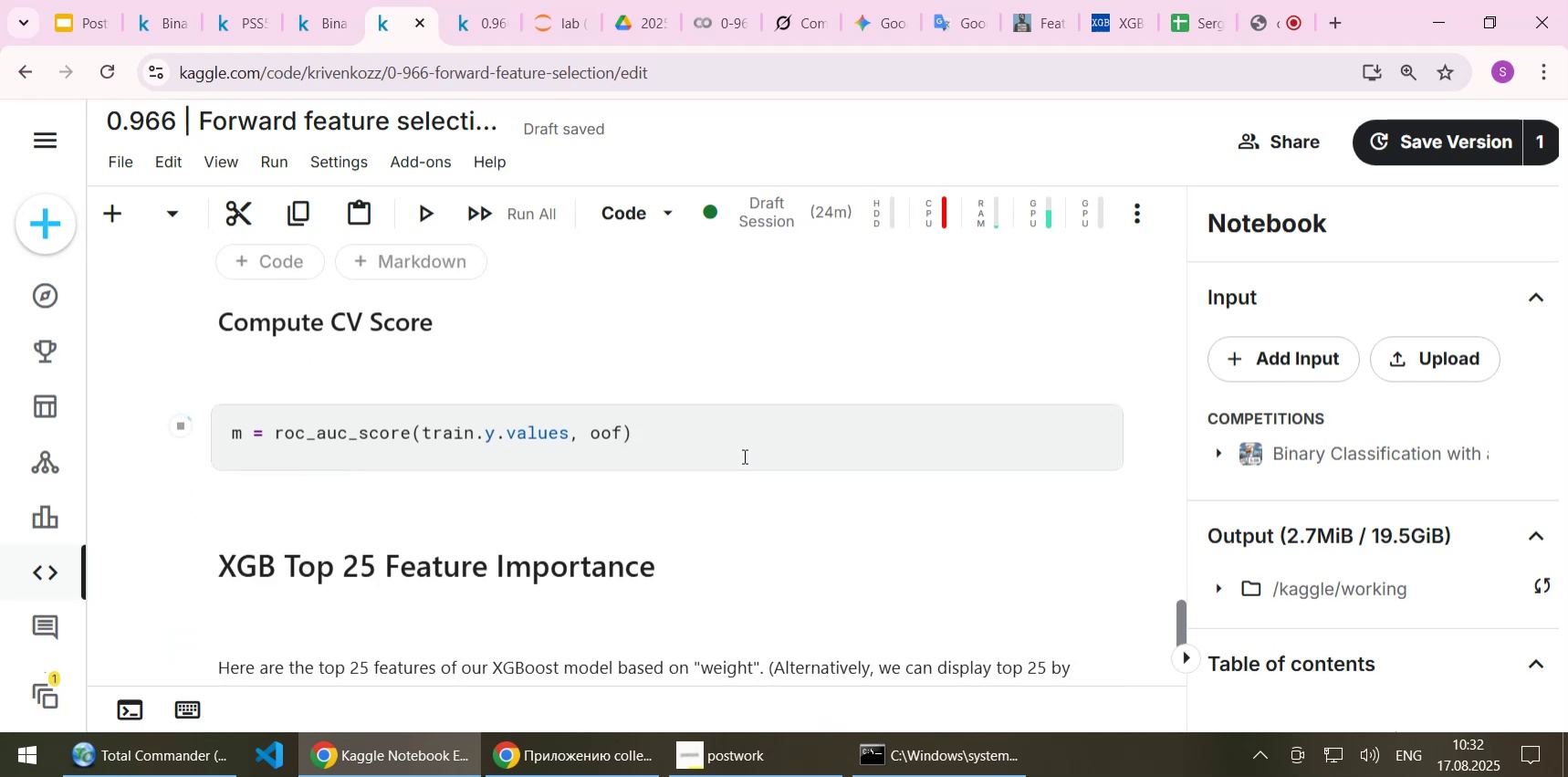 
scroll: coordinate [743, 456], scroll_direction: up, amount: 22.0
 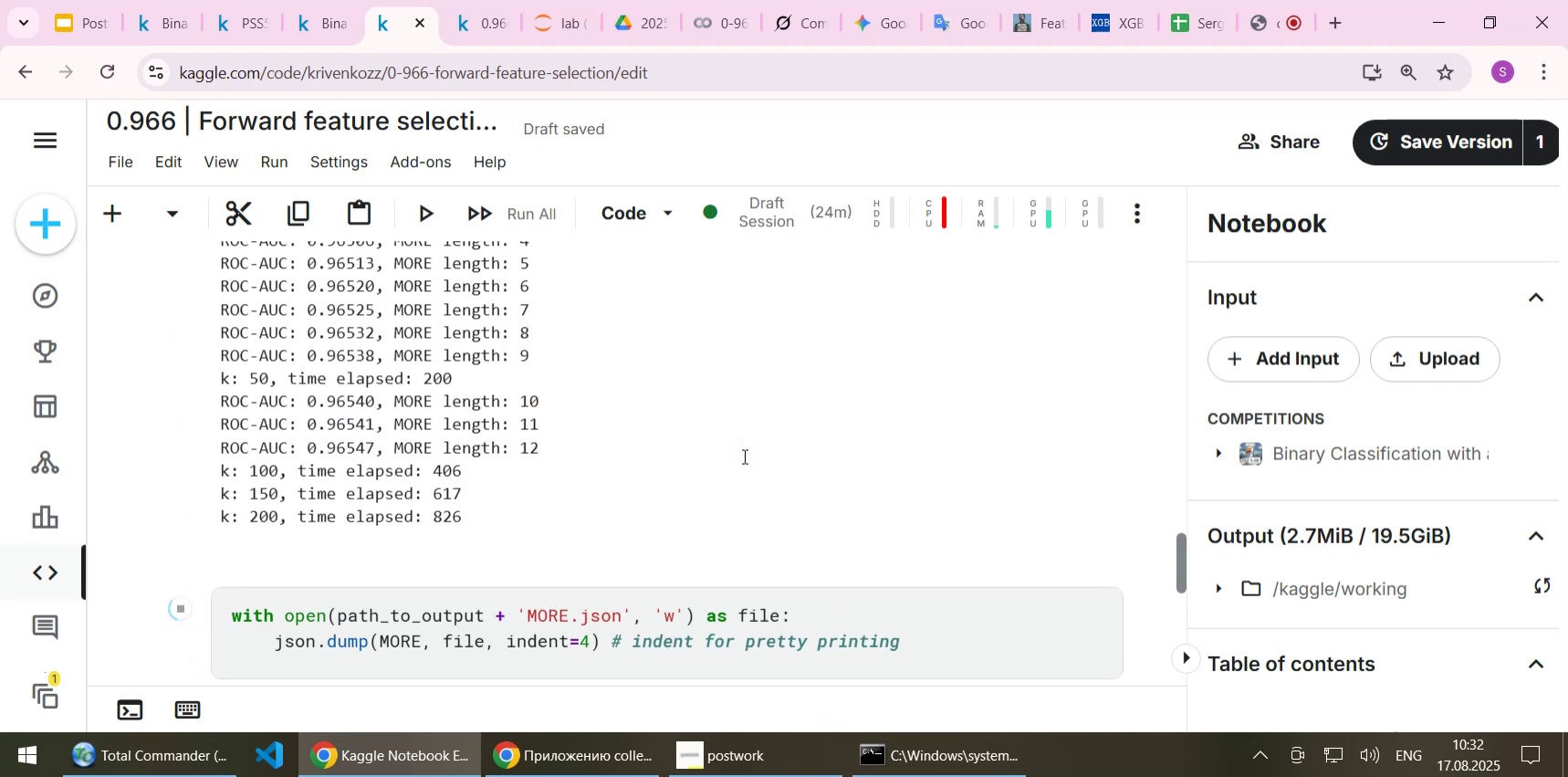 
scroll: coordinate [738, 473], scroll_direction: none, amount: 0.0
 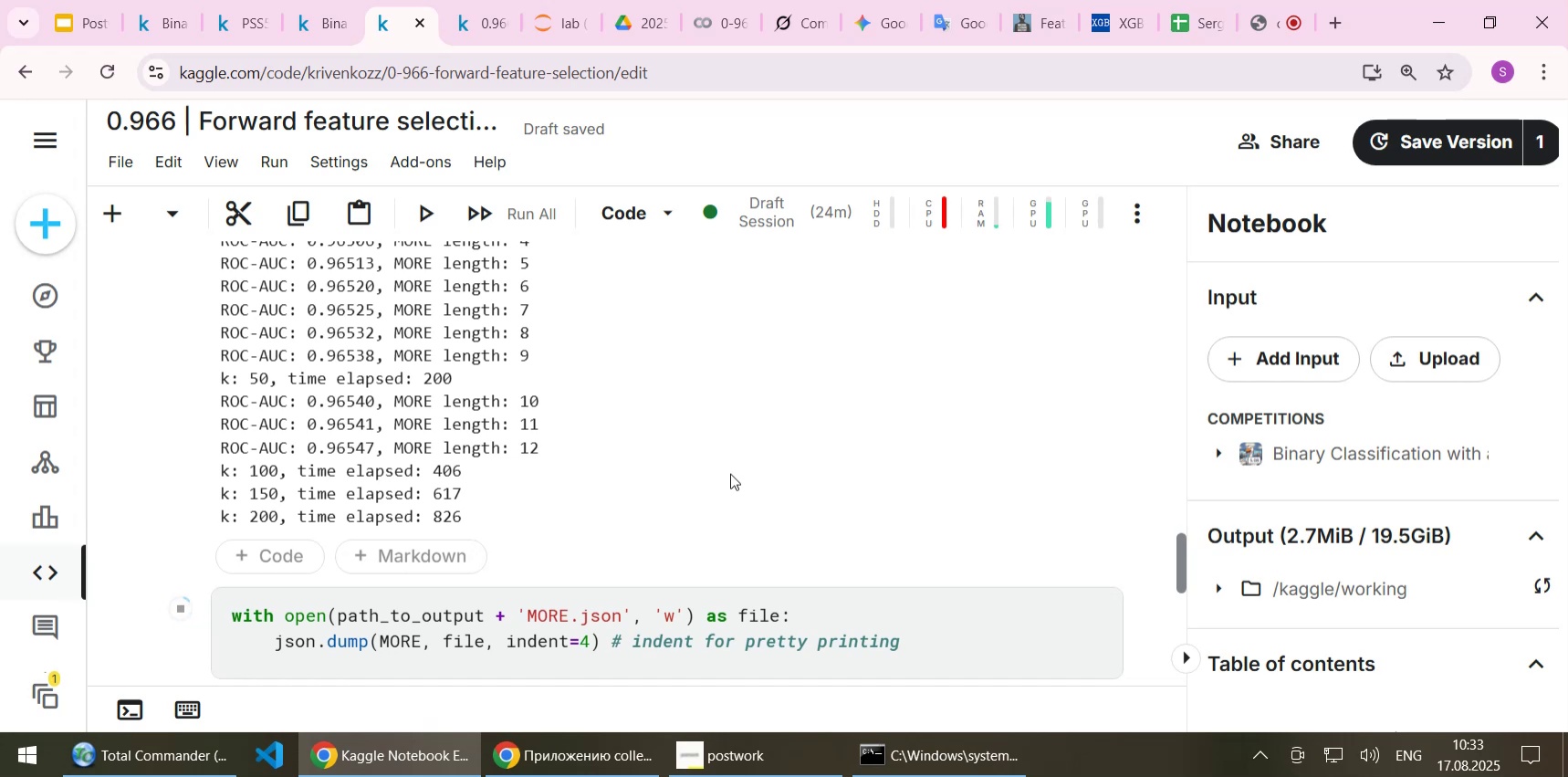 
wait(33.35)
 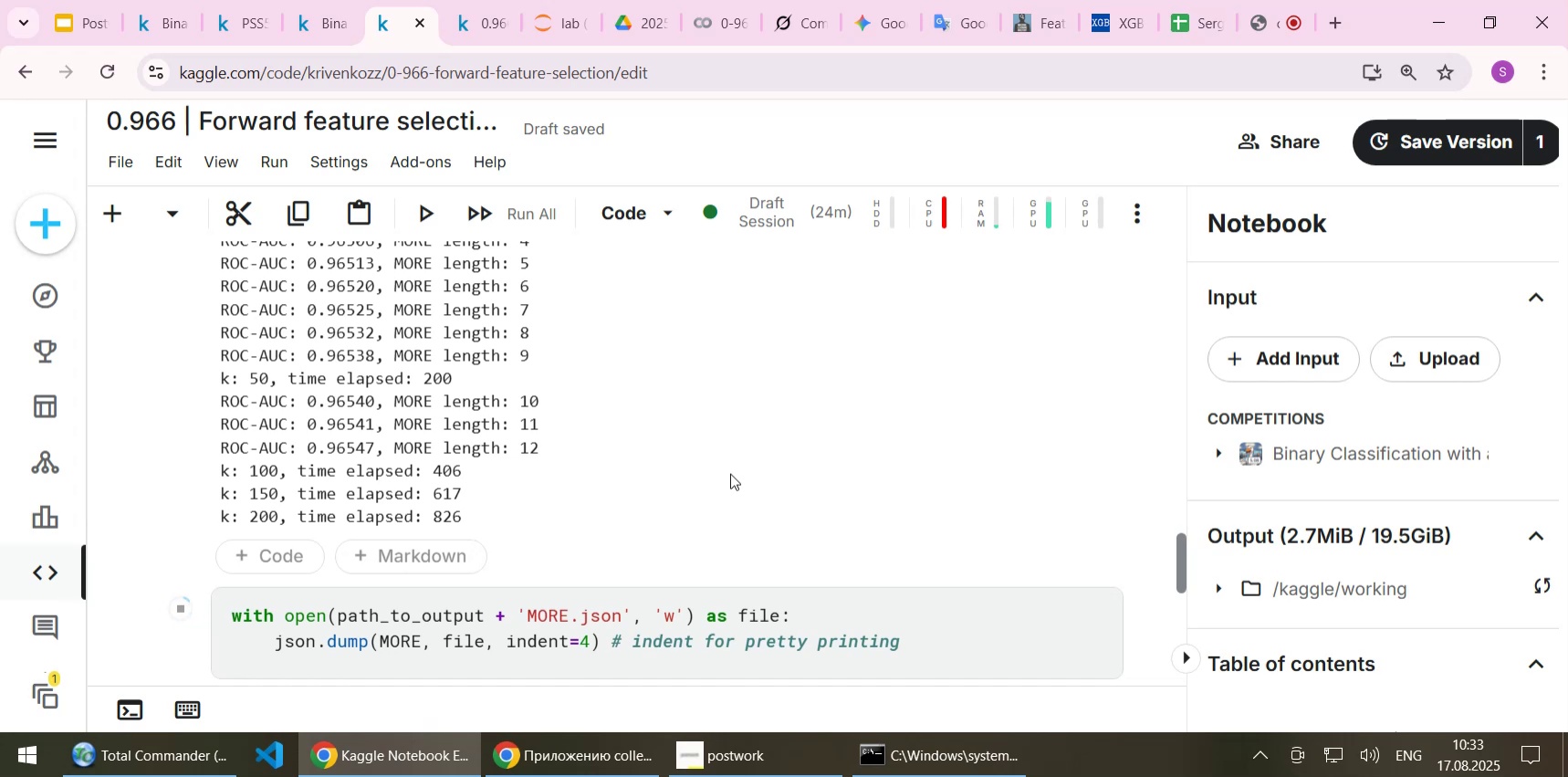 
scroll: coordinate [805, 466], scroll_direction: none, amount: 0.0
 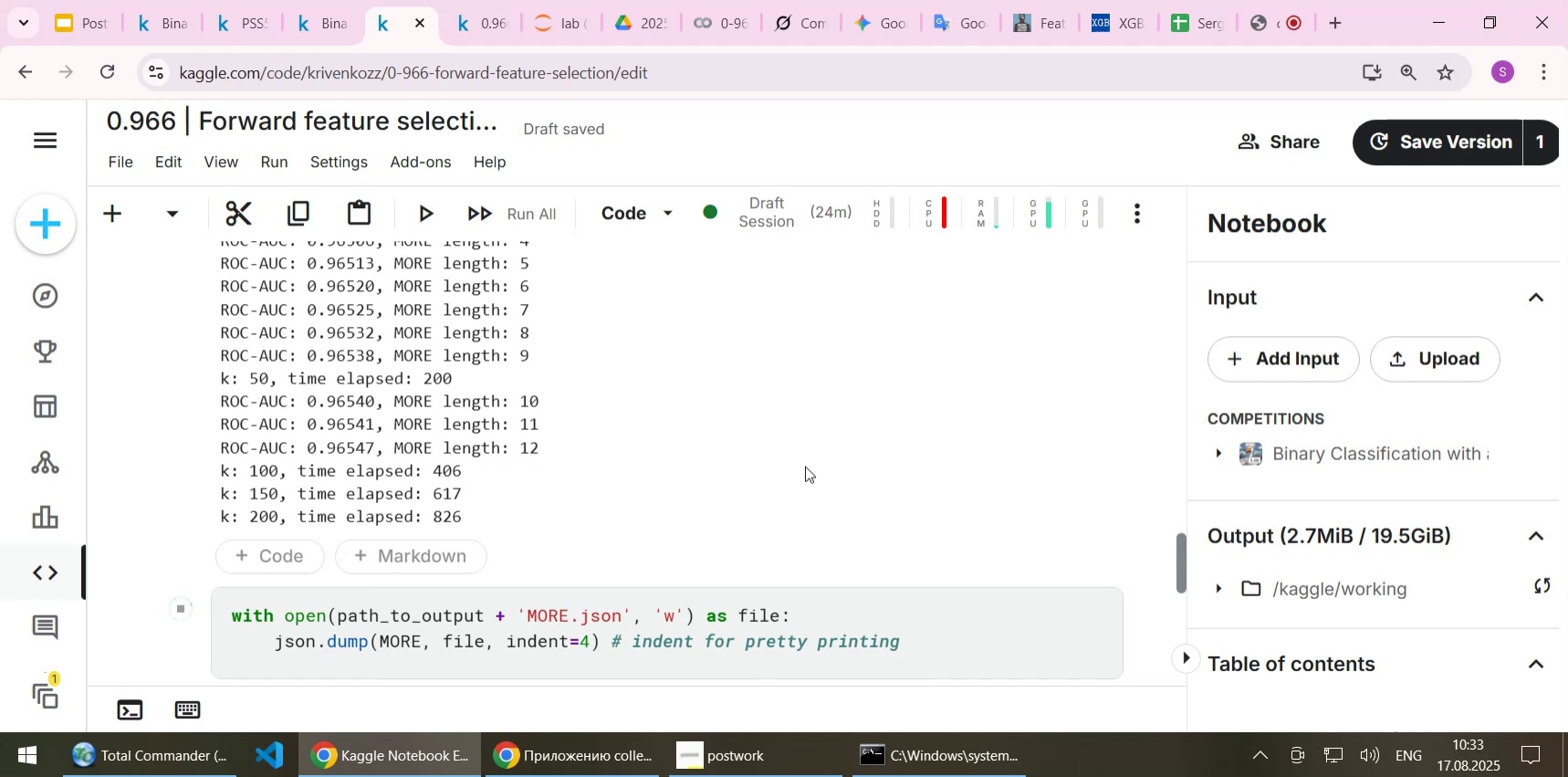 
wait(10.89)
 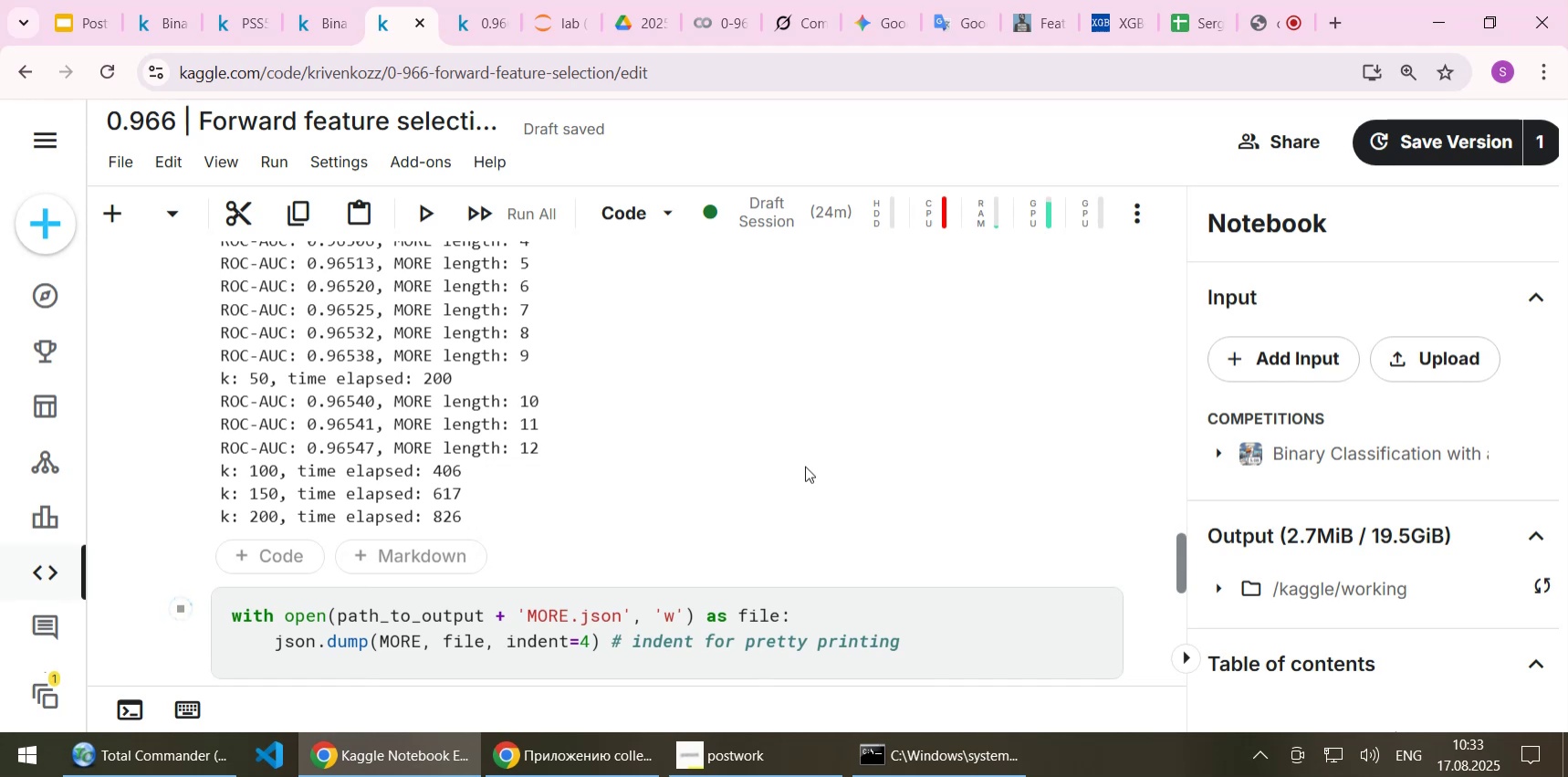 
scroll: coordinate [841, 479], scroll_direction: up, amount: 1.0
 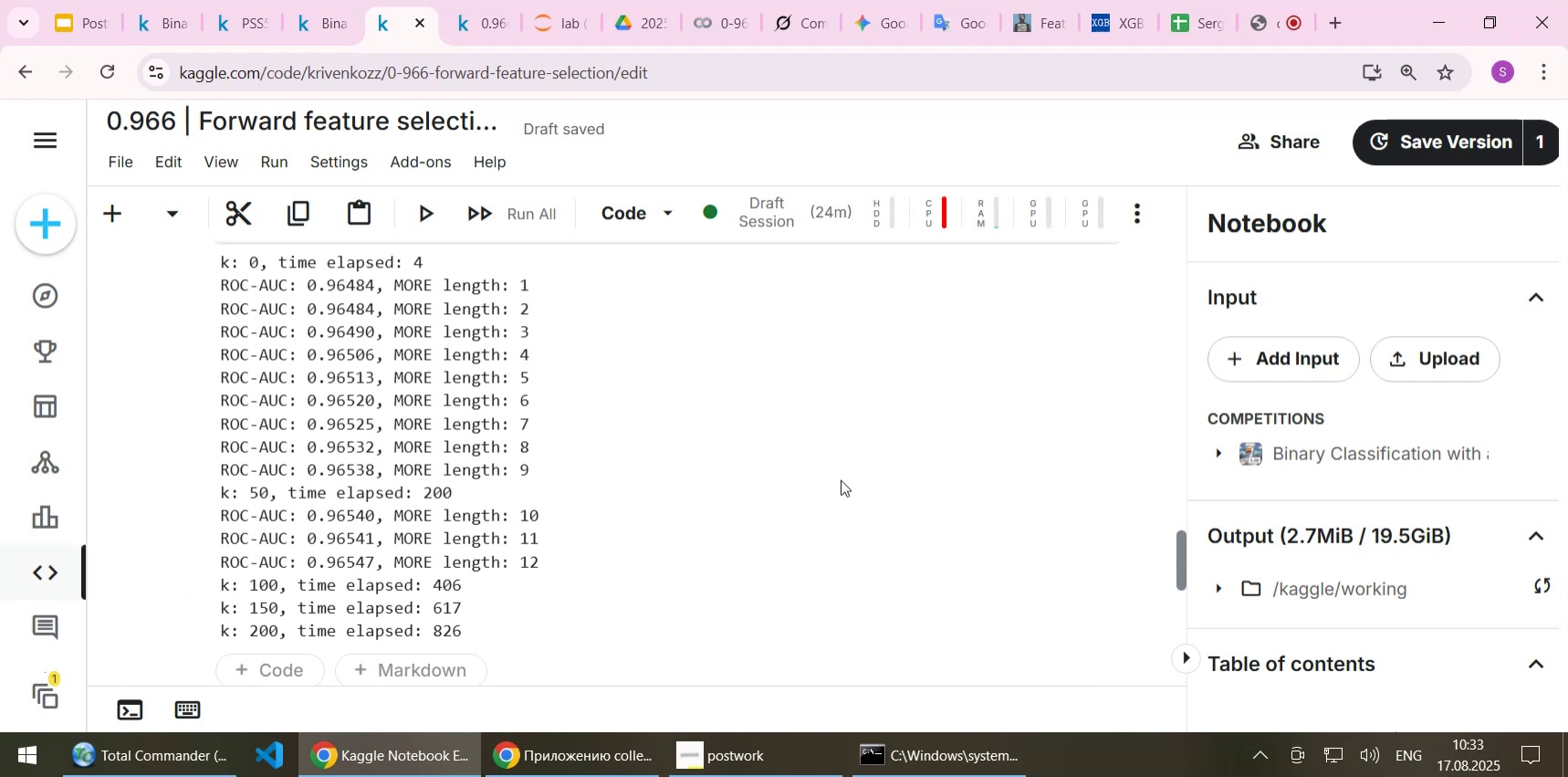 
scroll: coordinate [841, 479], scroll_direction: down, amount: 1.0
 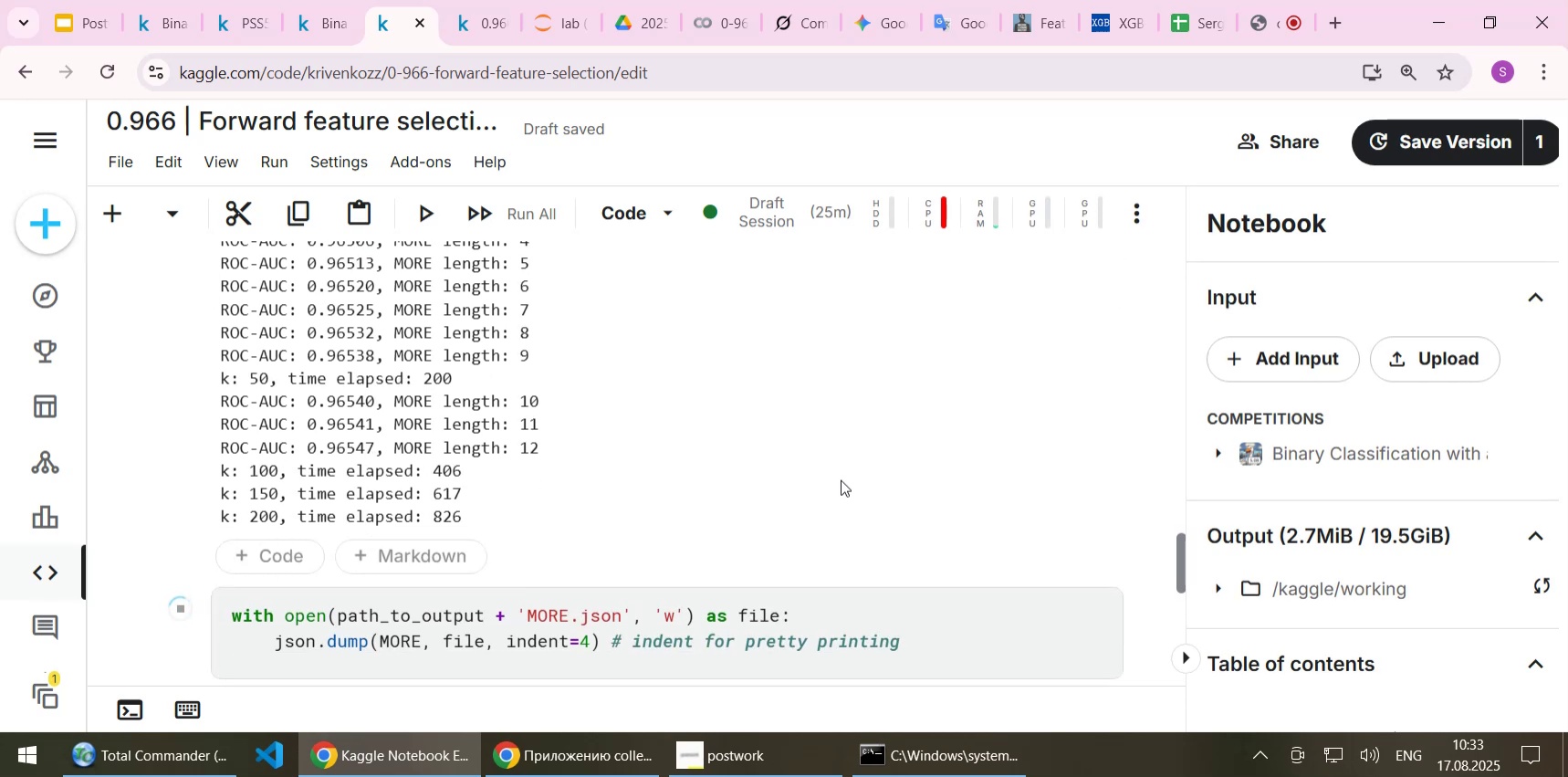 
wait(14.07)
 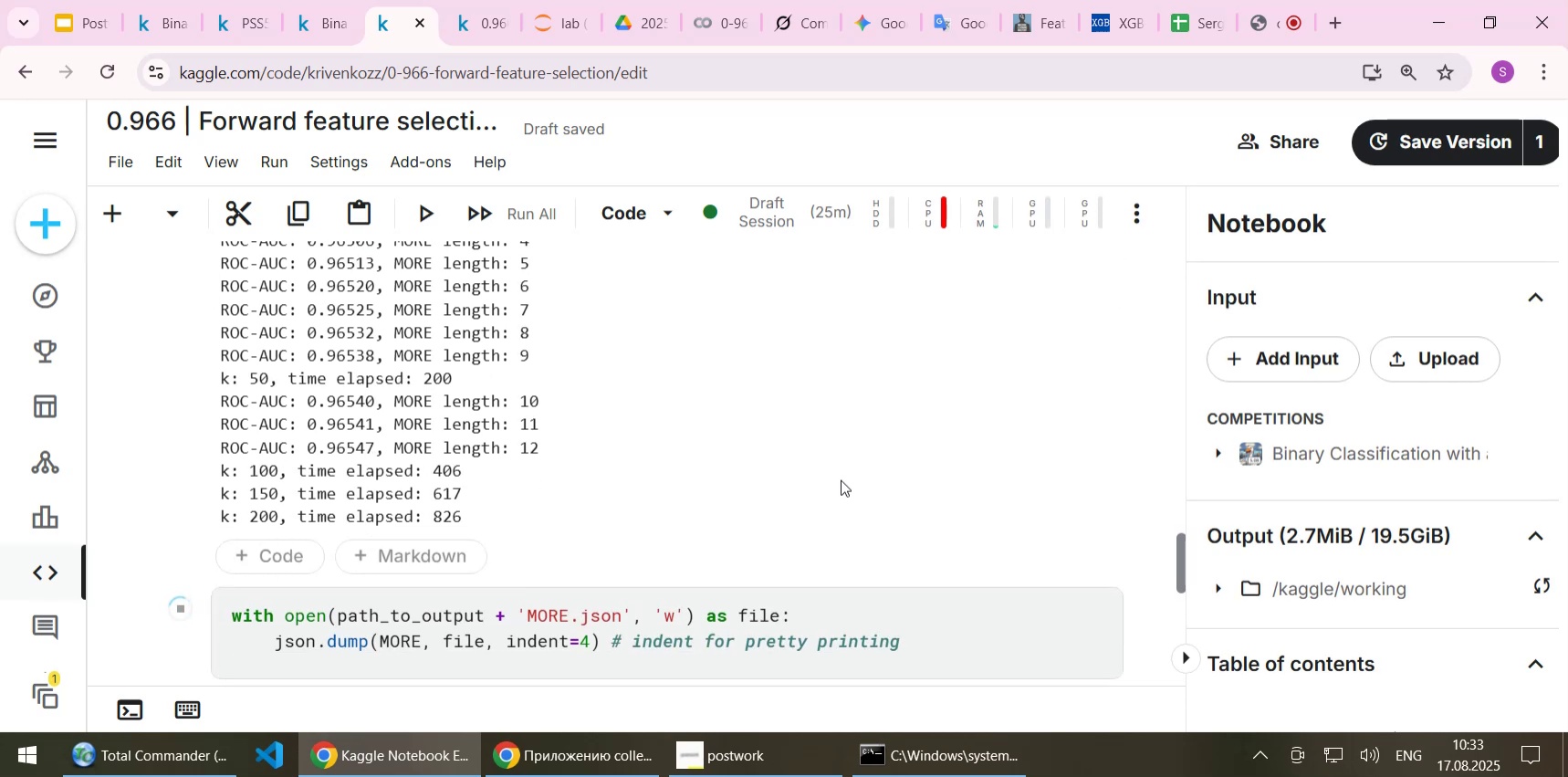 
scroll: coordinate [841, 479], scroll_direction: down, amount: 1.0
 